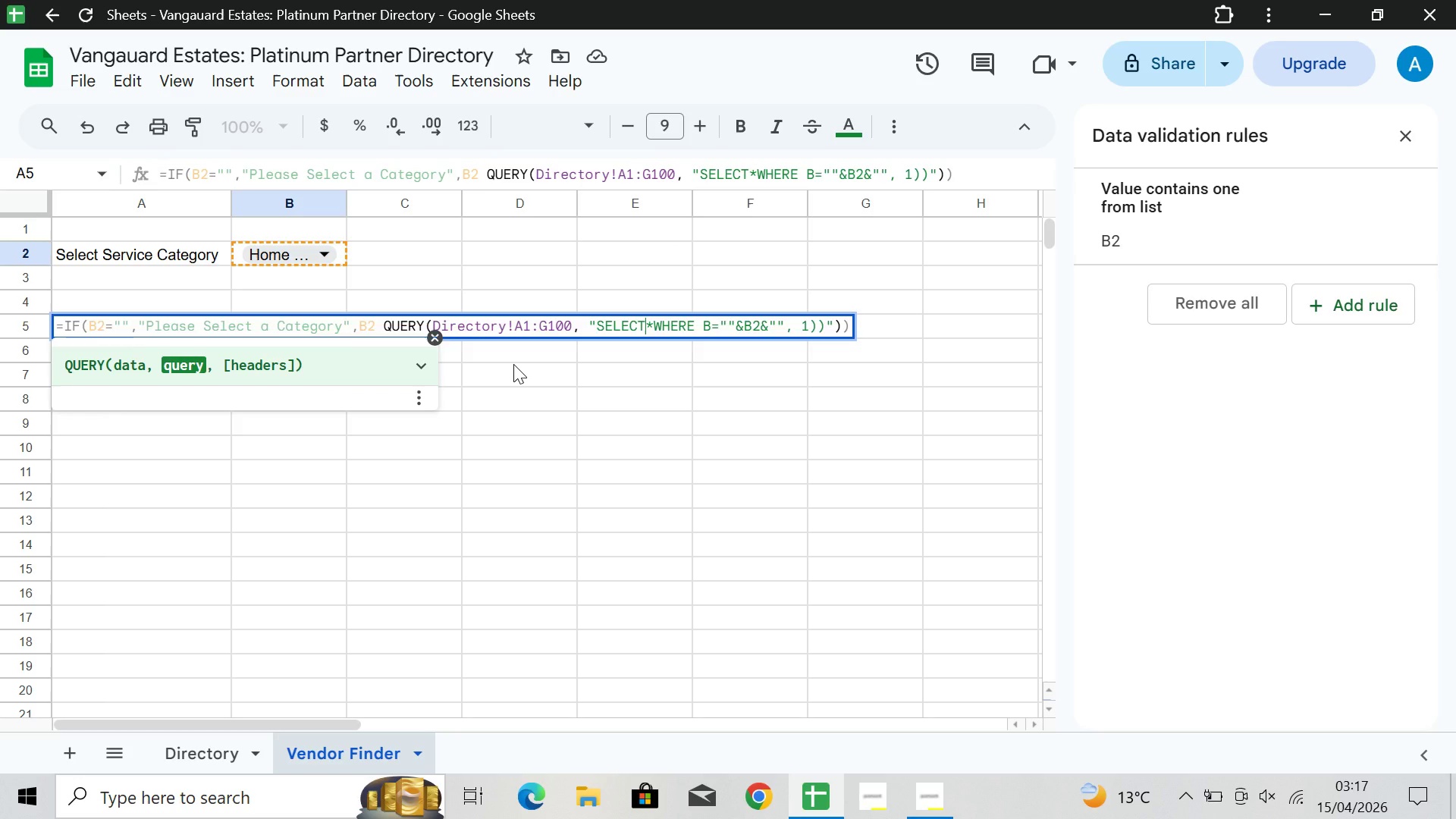 
key(Space)
 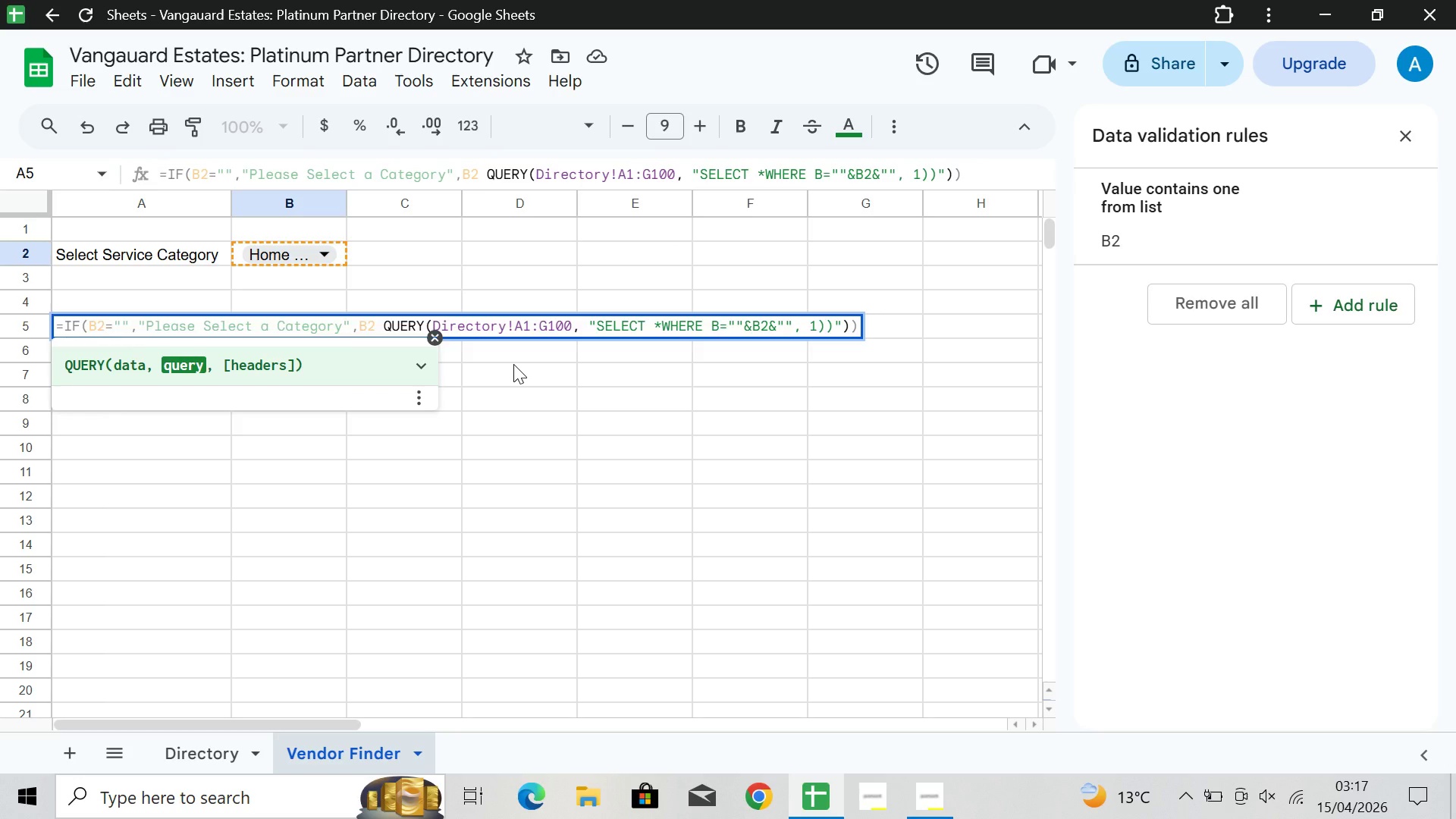 
key(ArrowRight)
 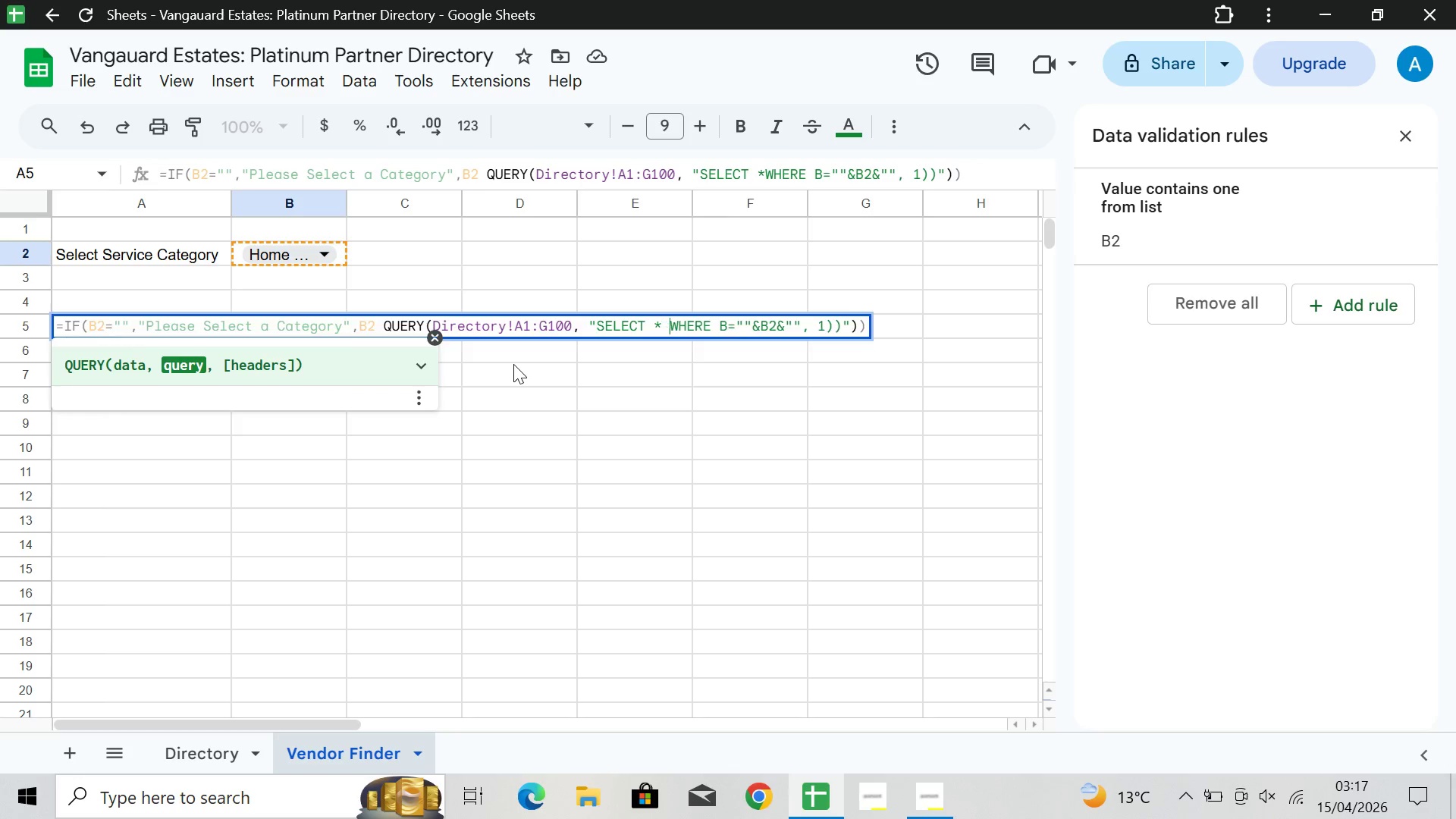 
key(Space)
 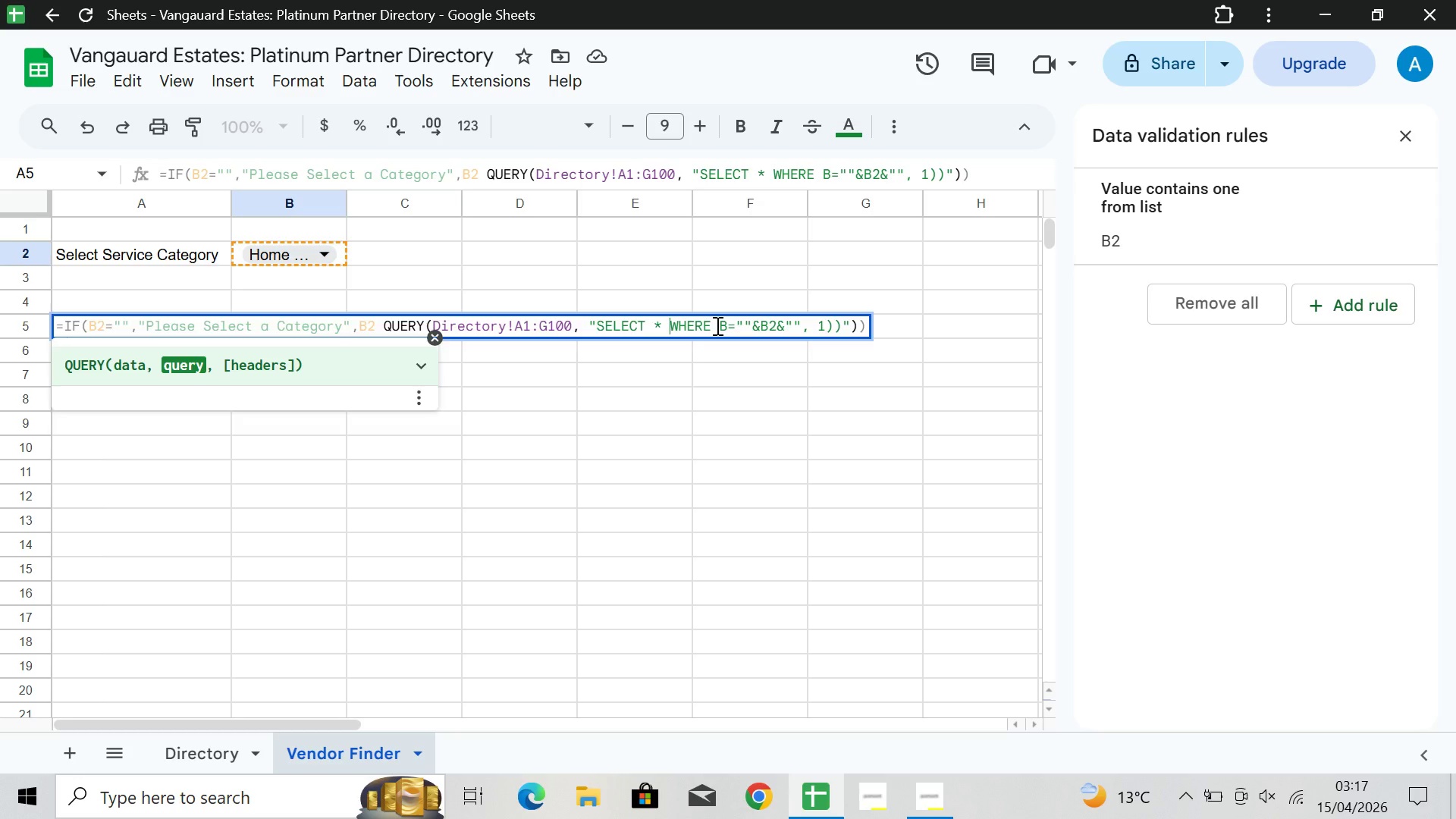 
wait(6.23)
 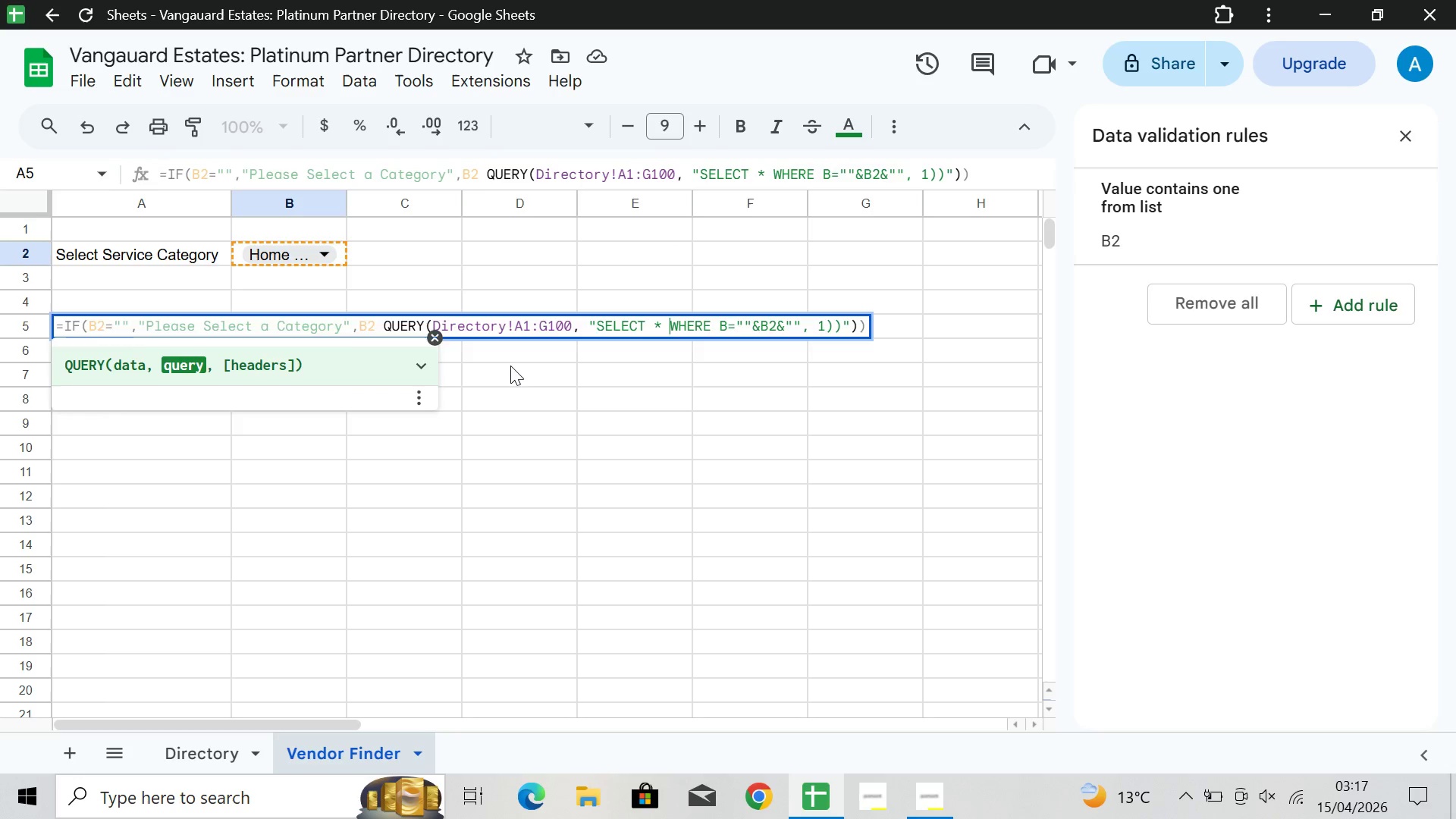 
left_click([472, 478])
 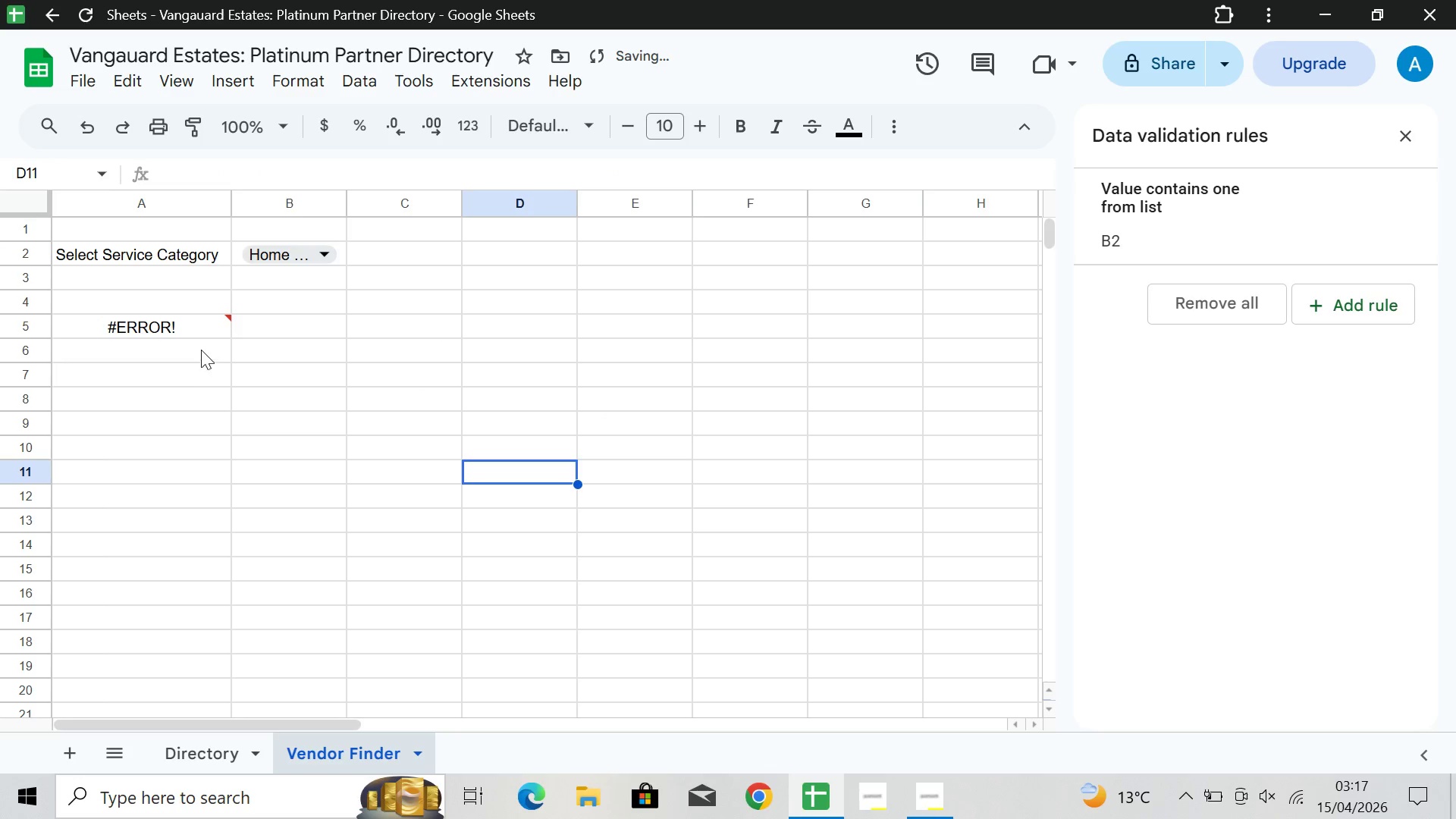 
left_click([192, 327])
 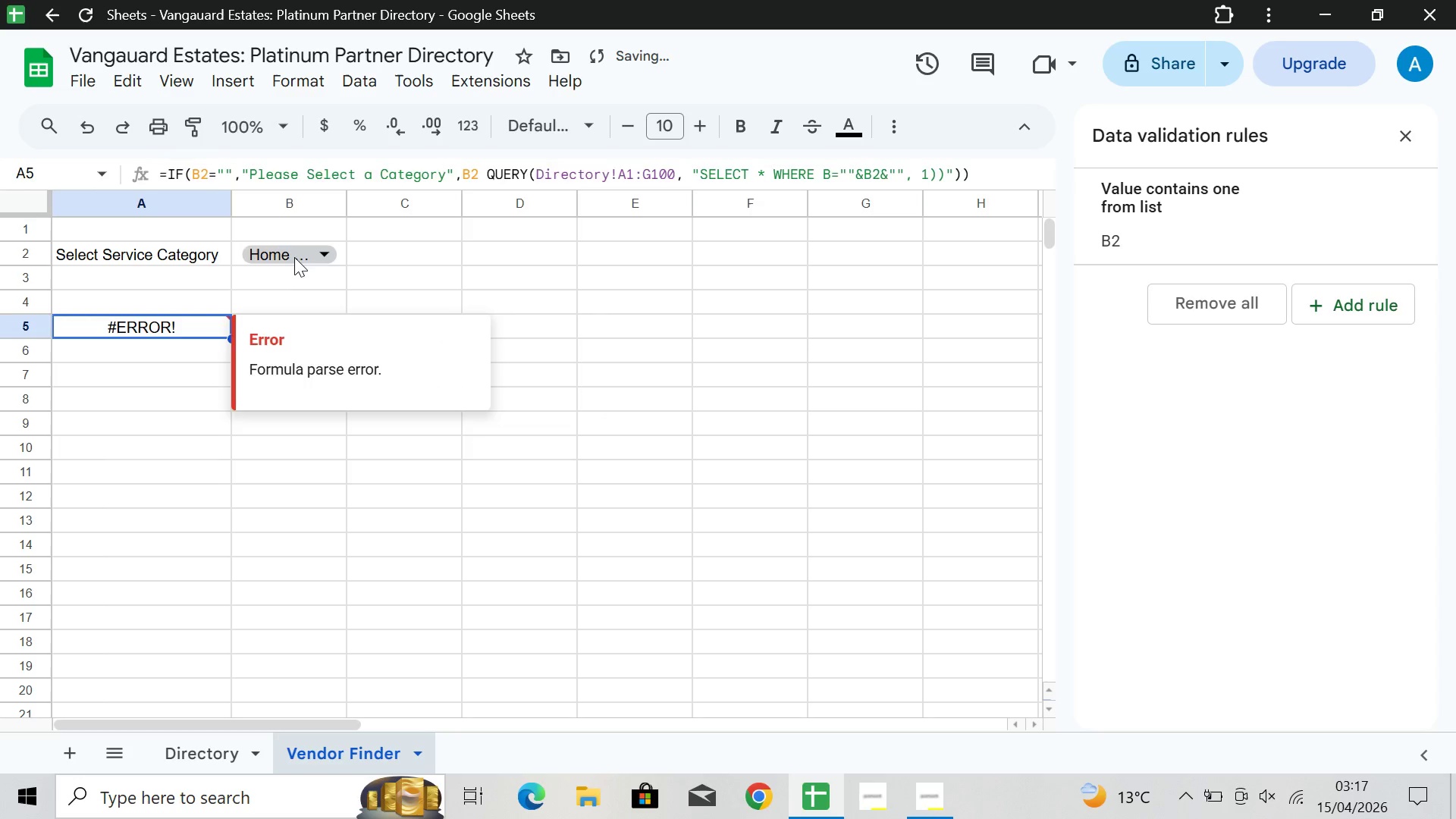 
left_click([296, 257])
 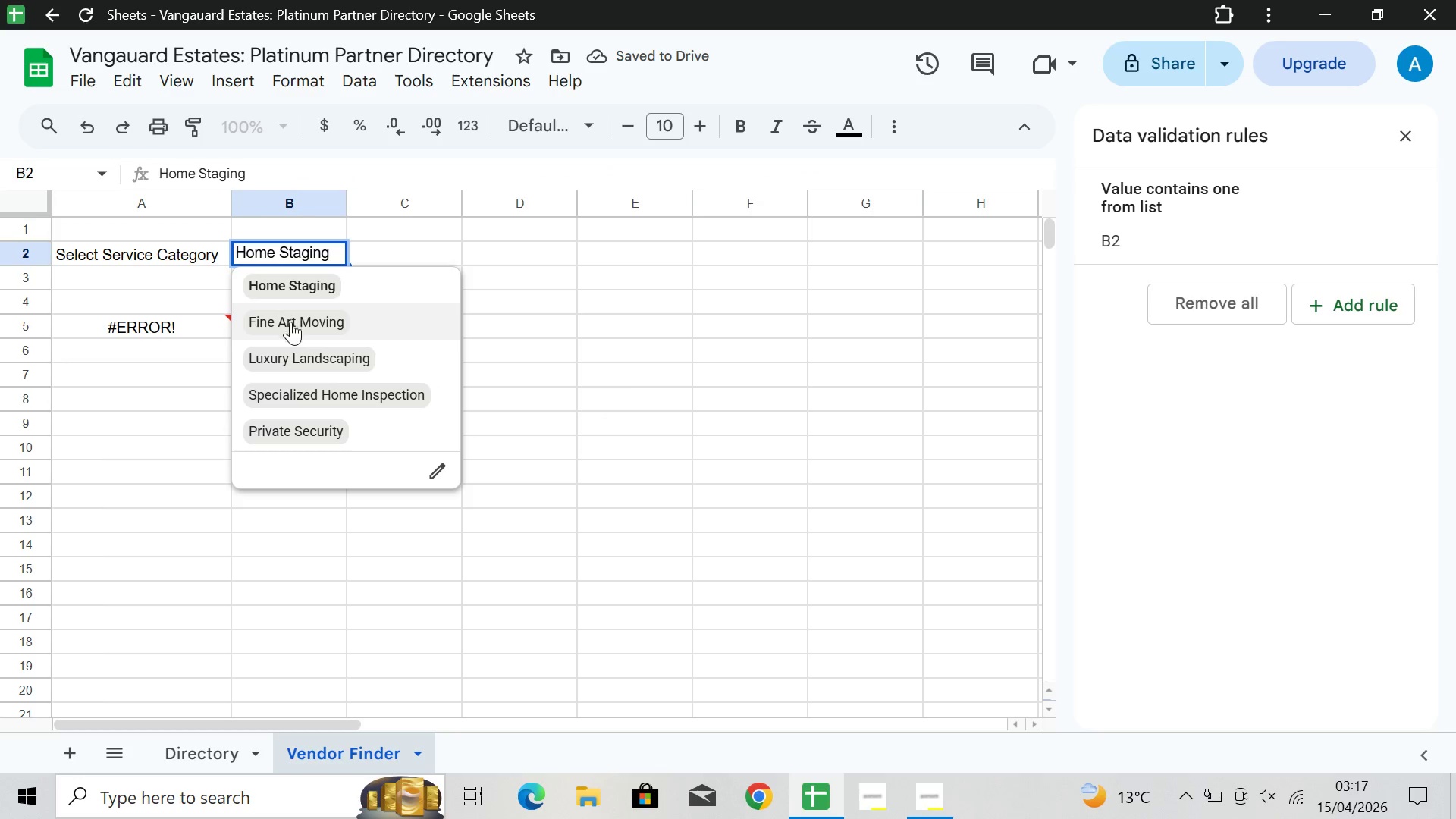 
left_click([290, 325])
 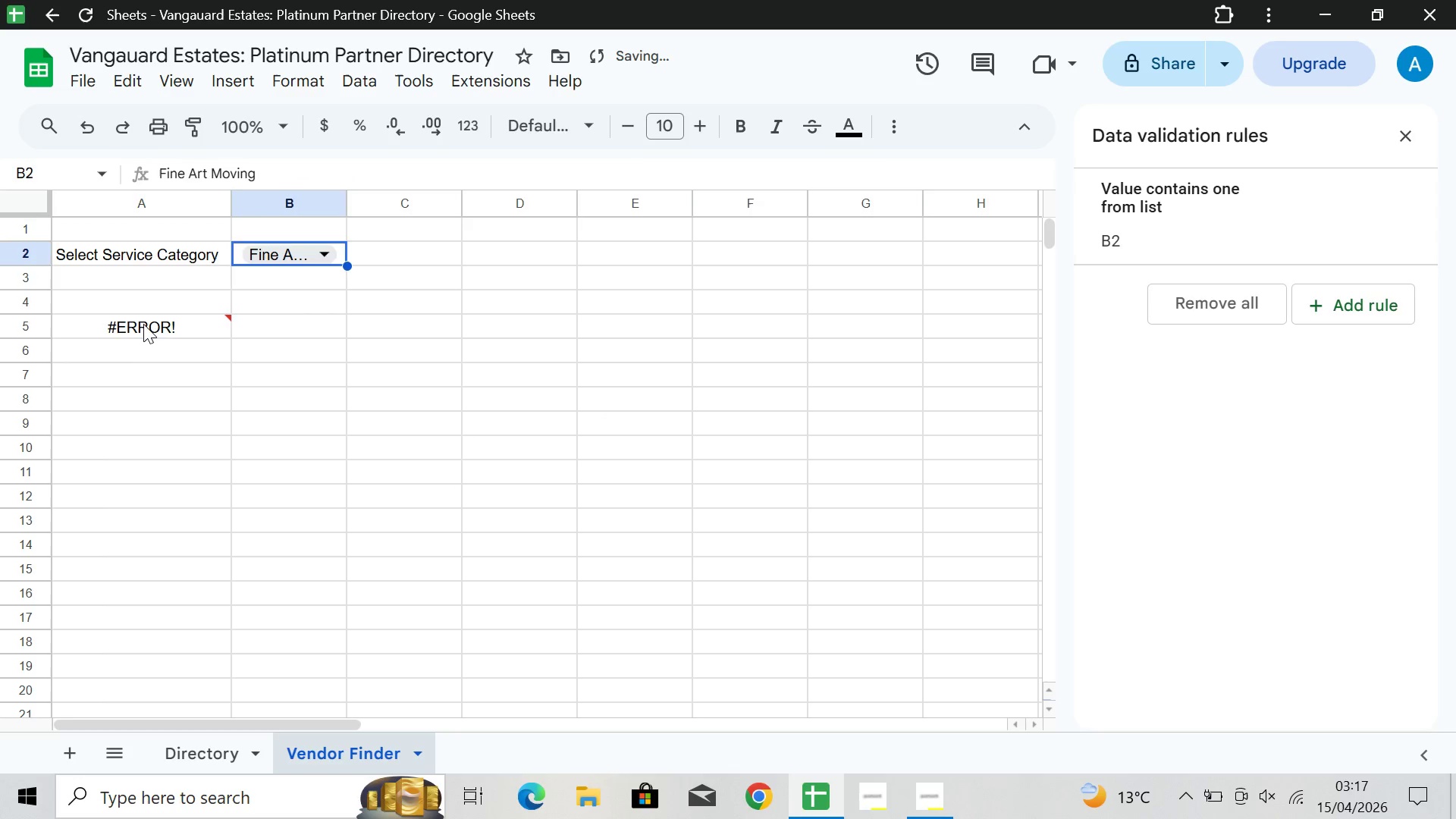 
double_click([146, 323])
 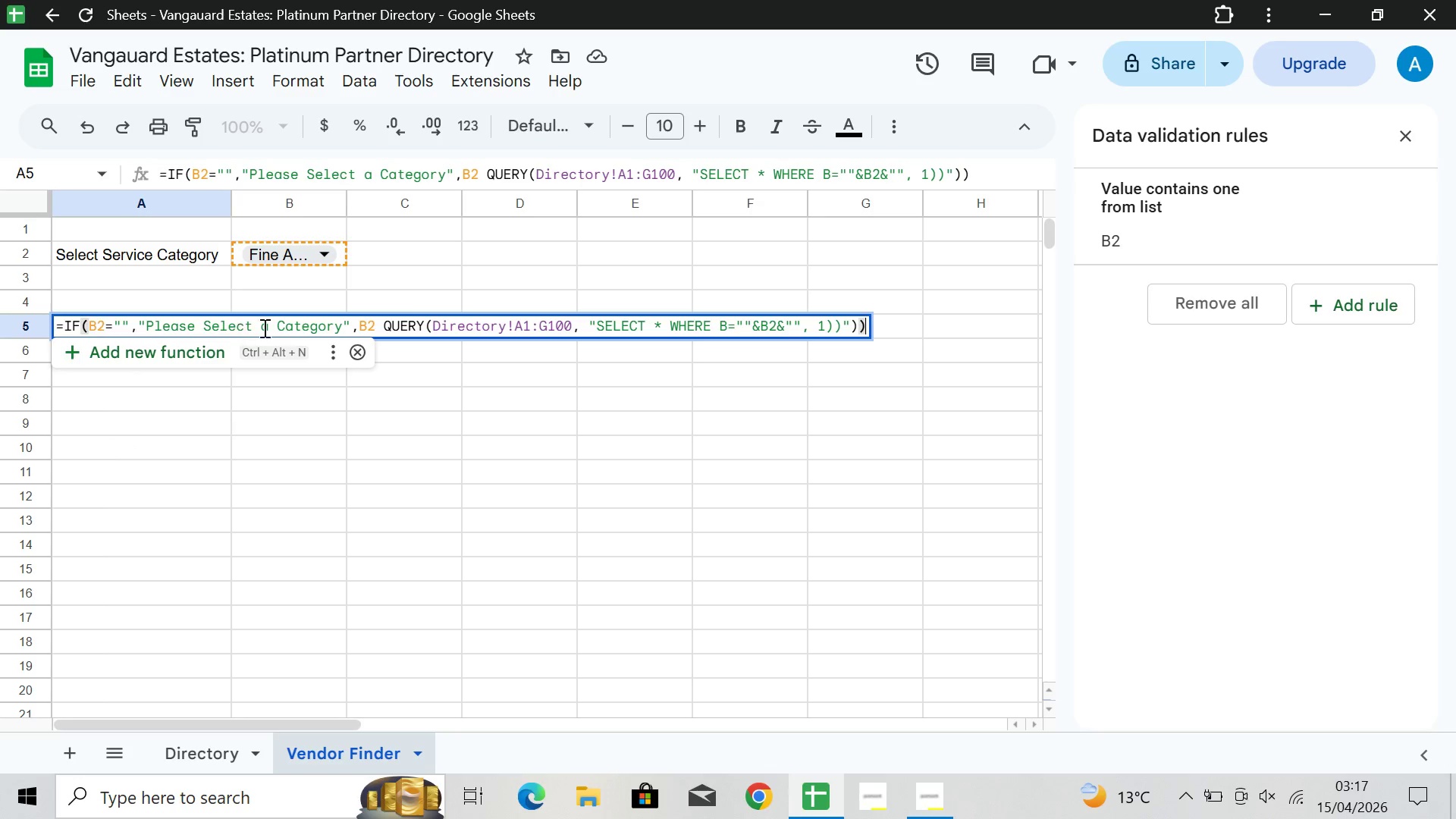 
wait(7.55)
 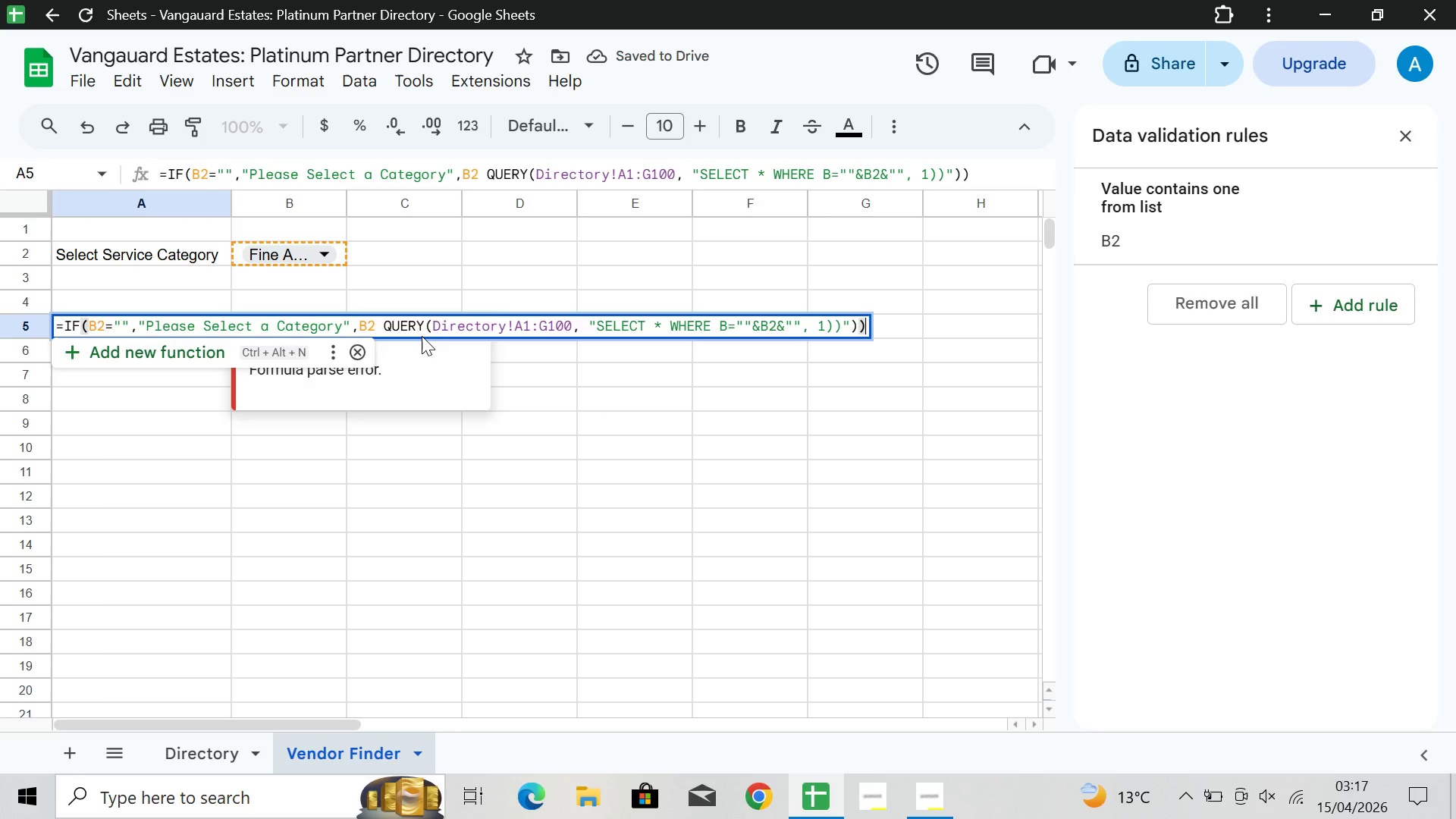 
left_click([442, 410])
 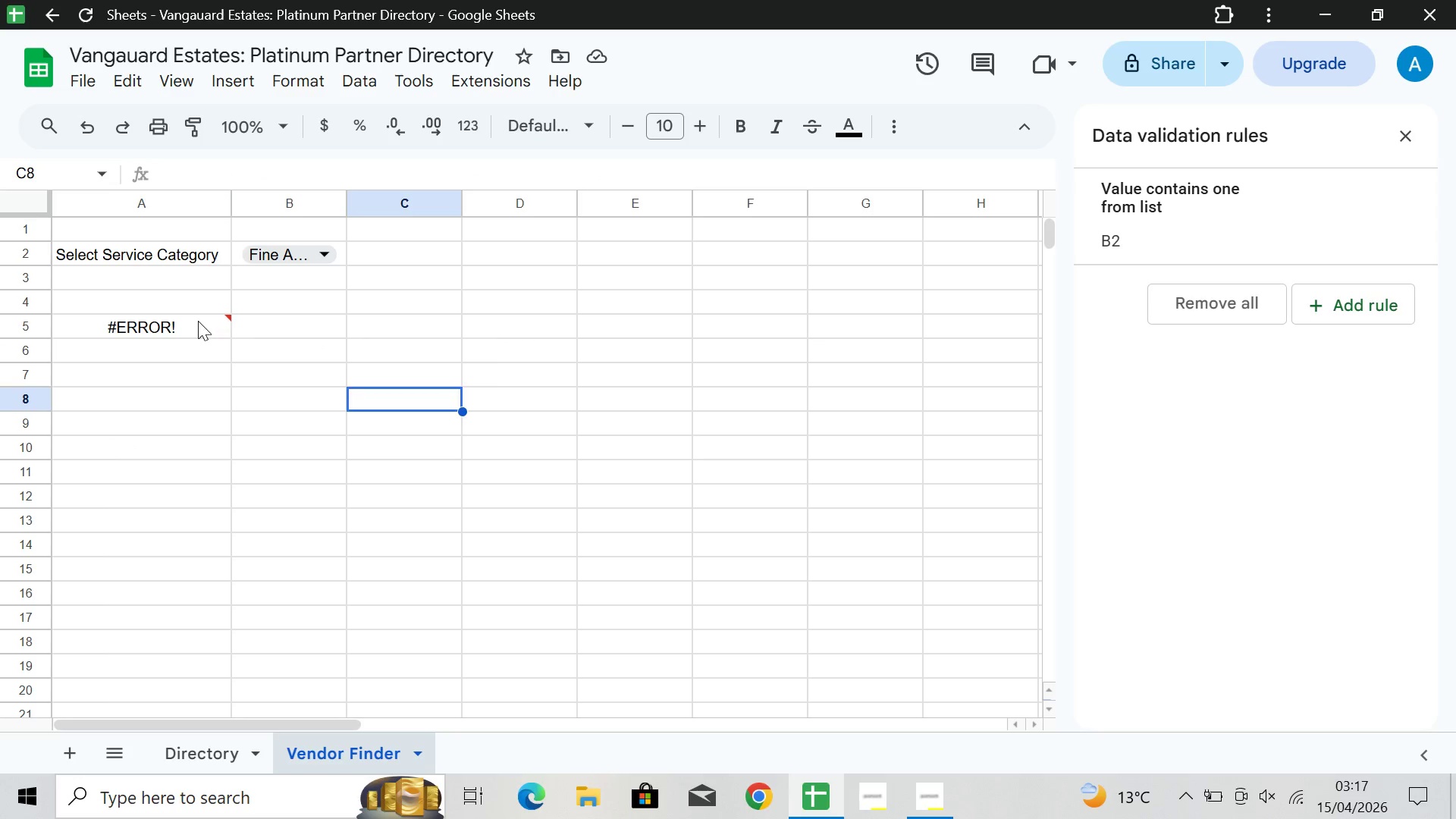 
left_click([198, 321])
 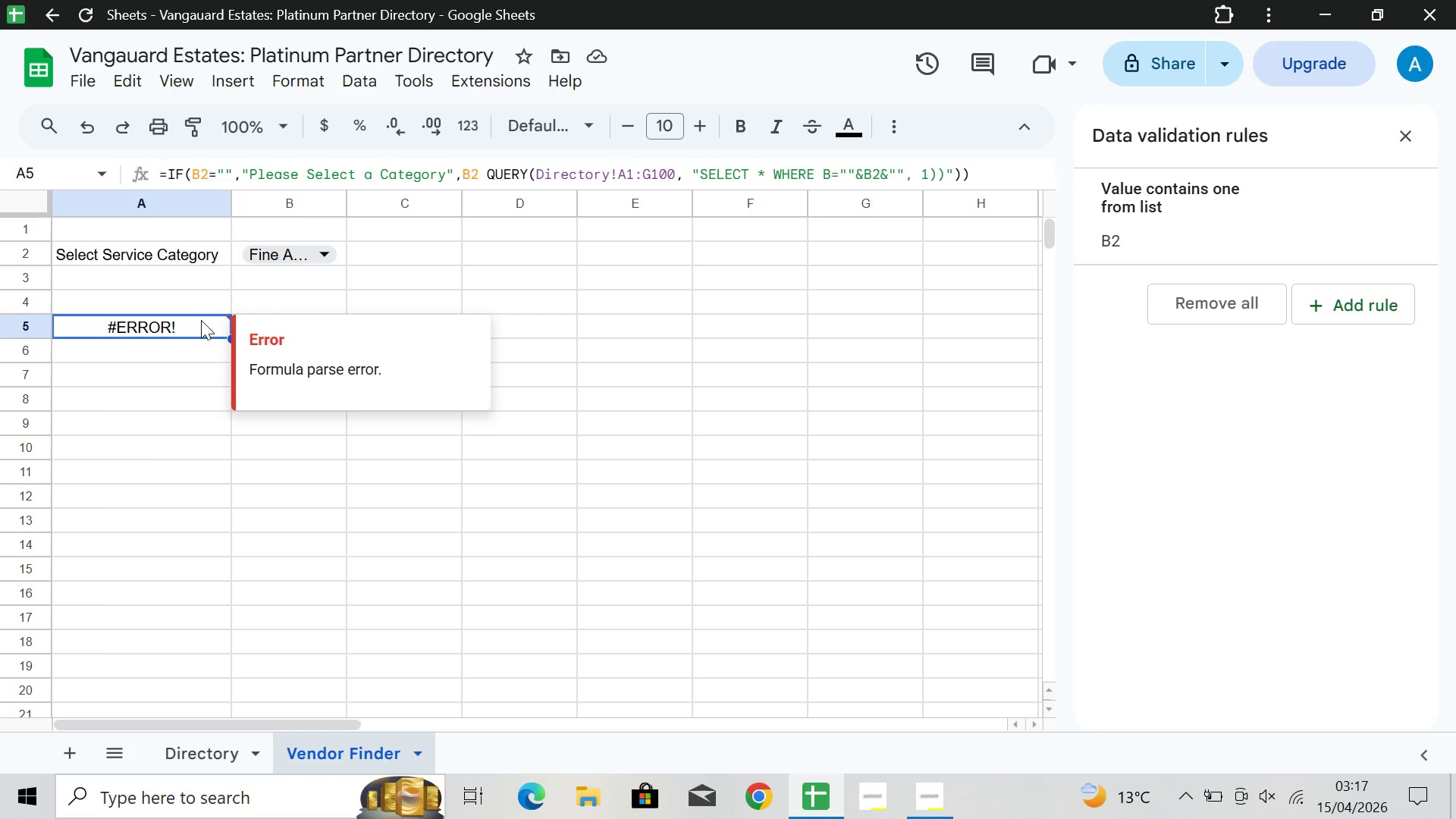 
double_click([201, 320])
 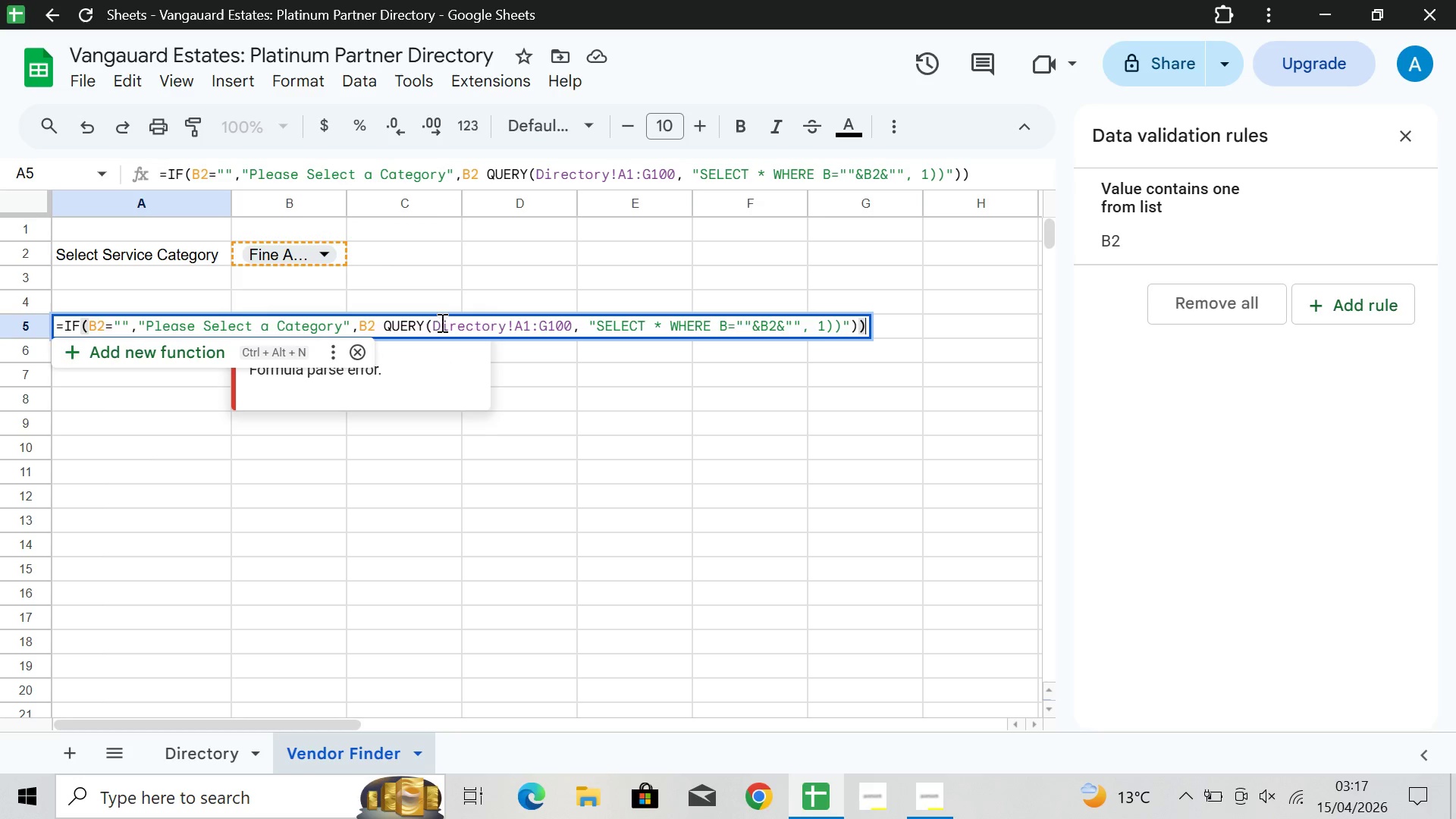 
left_click([485, 322])
 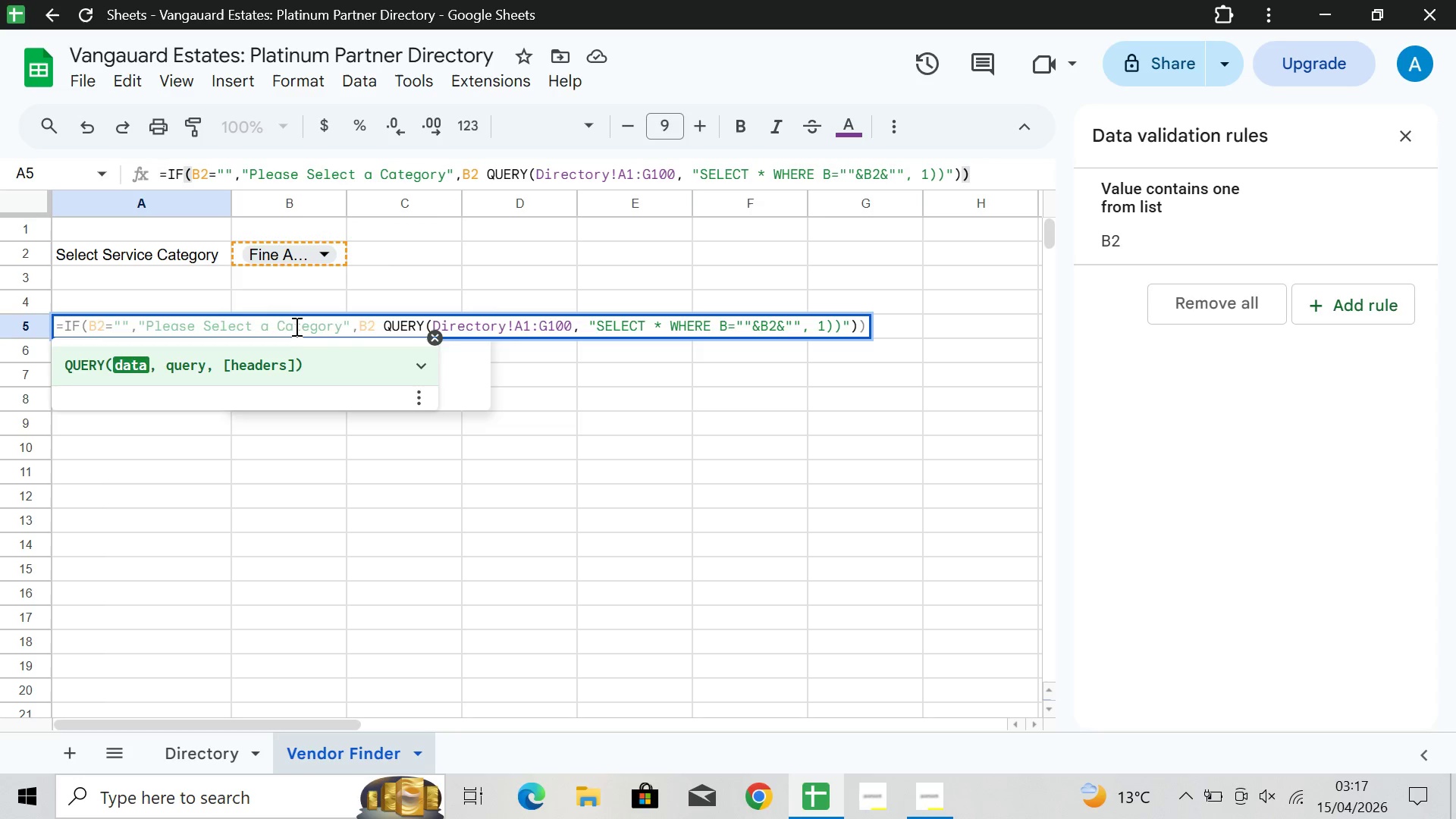 
left_click([294, 327])
 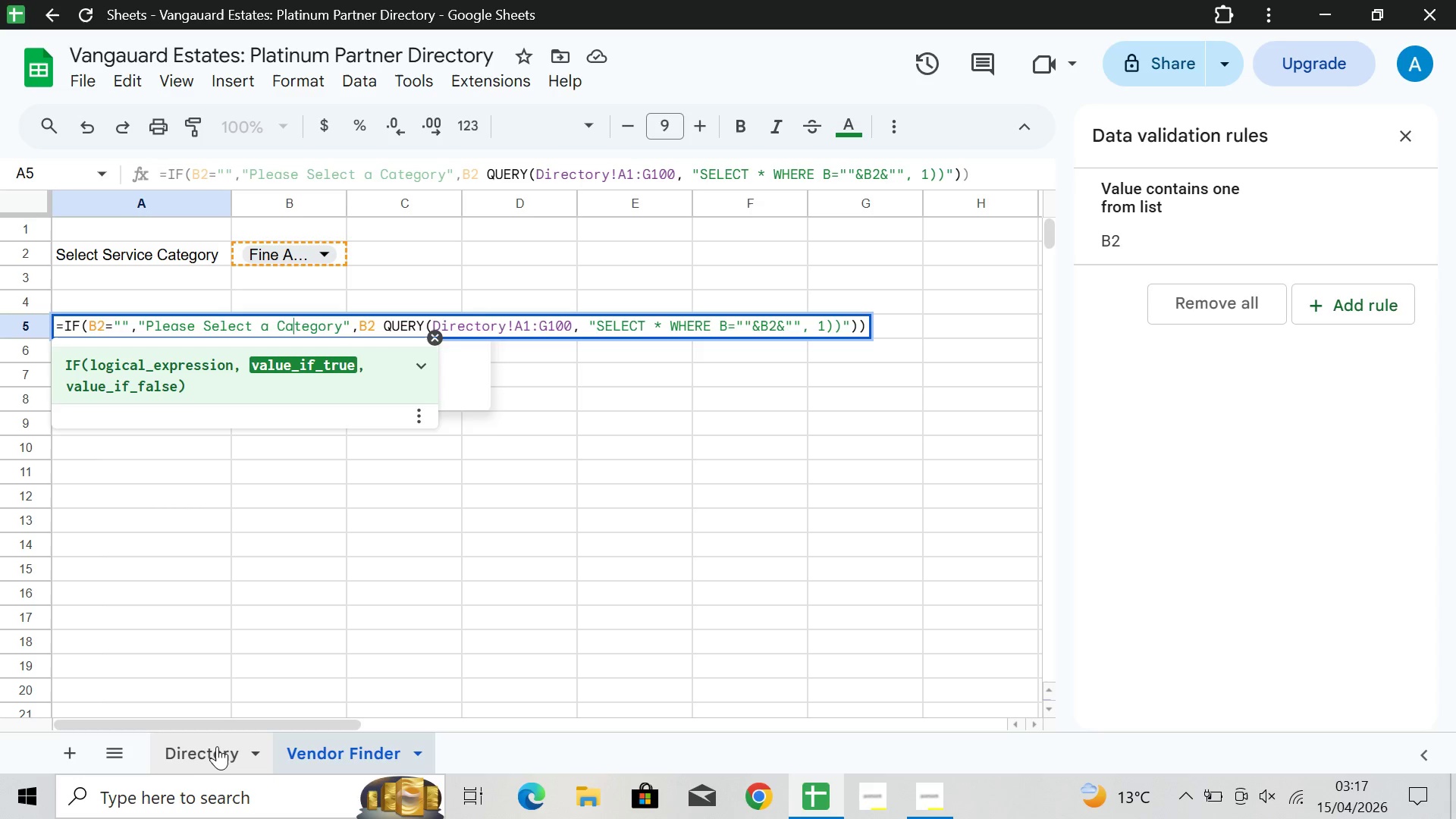 
scroll: coordinate [368, 268], scroll_direction: up, amount: 5.0
 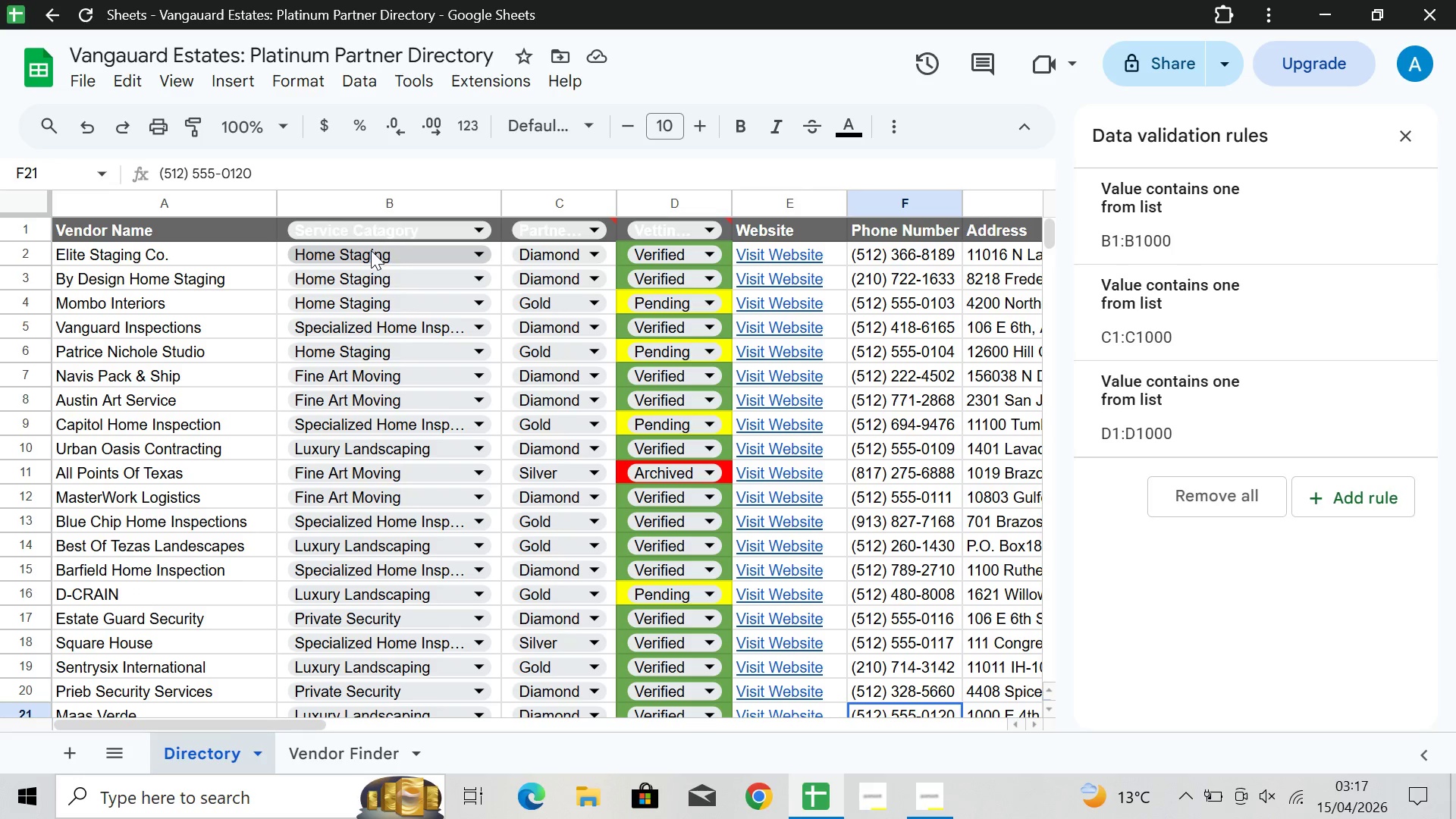 
mouse_move([379, 228])
 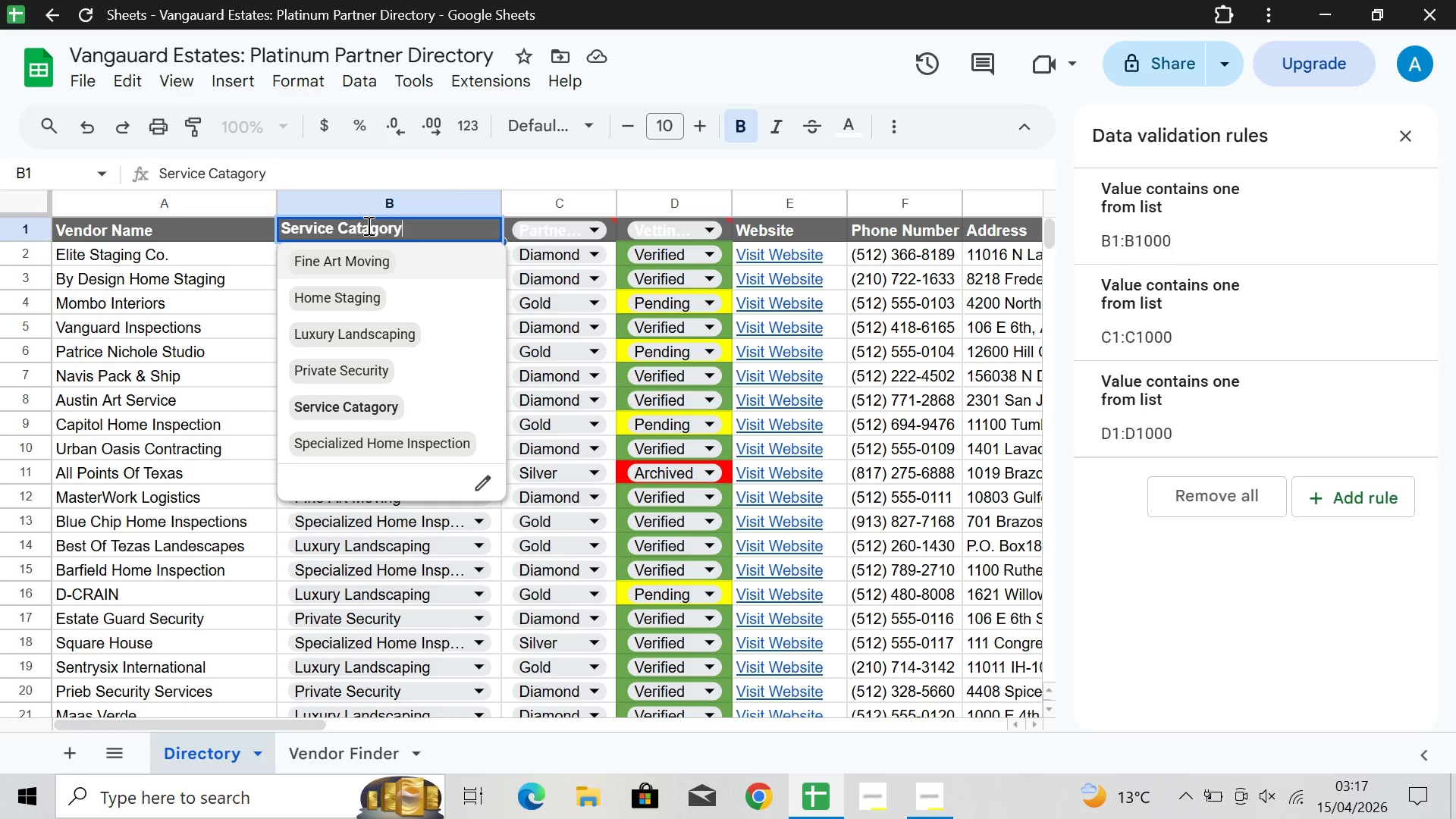 
left_click([366, 225])
 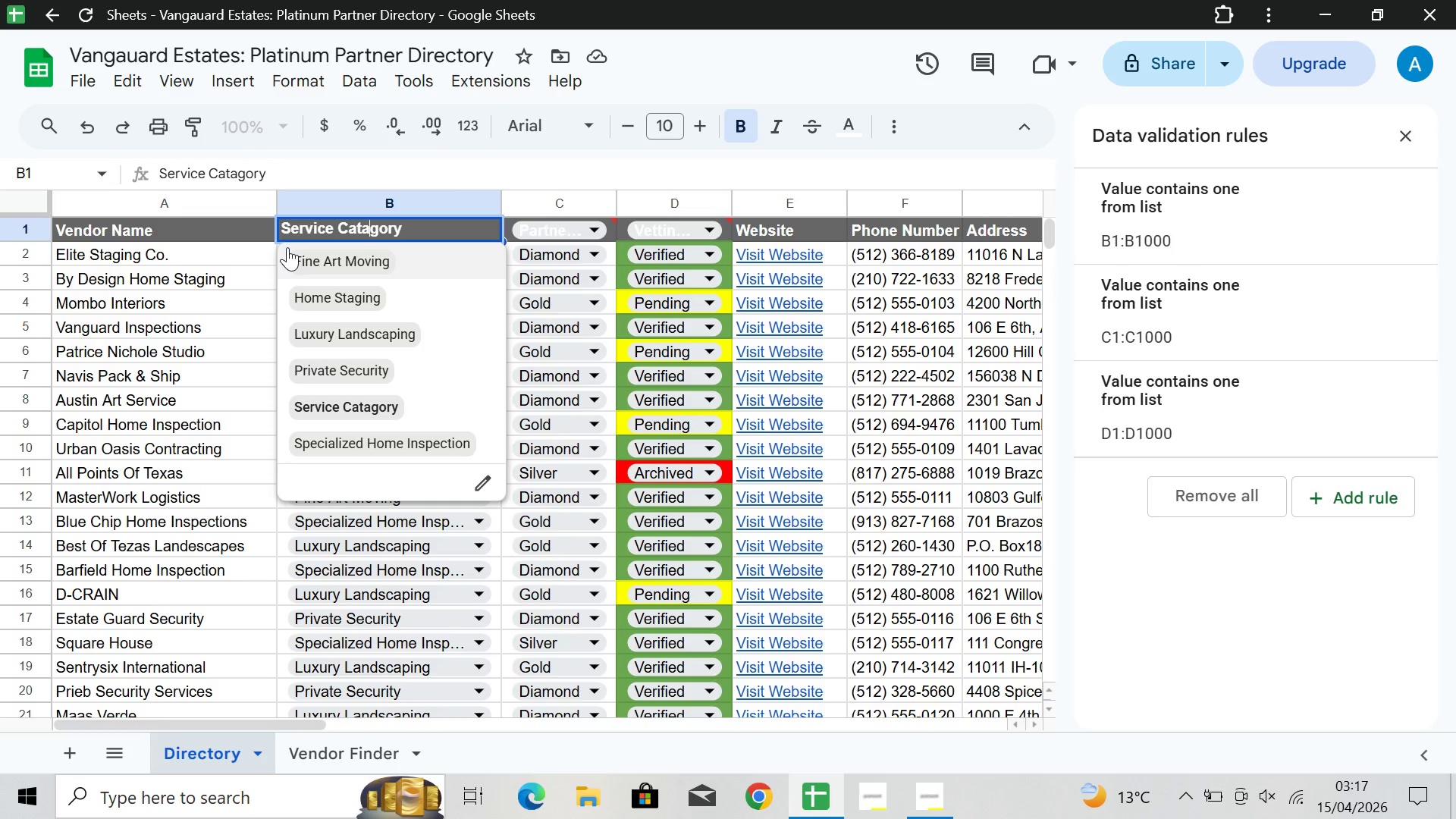 
key(Backspace)
 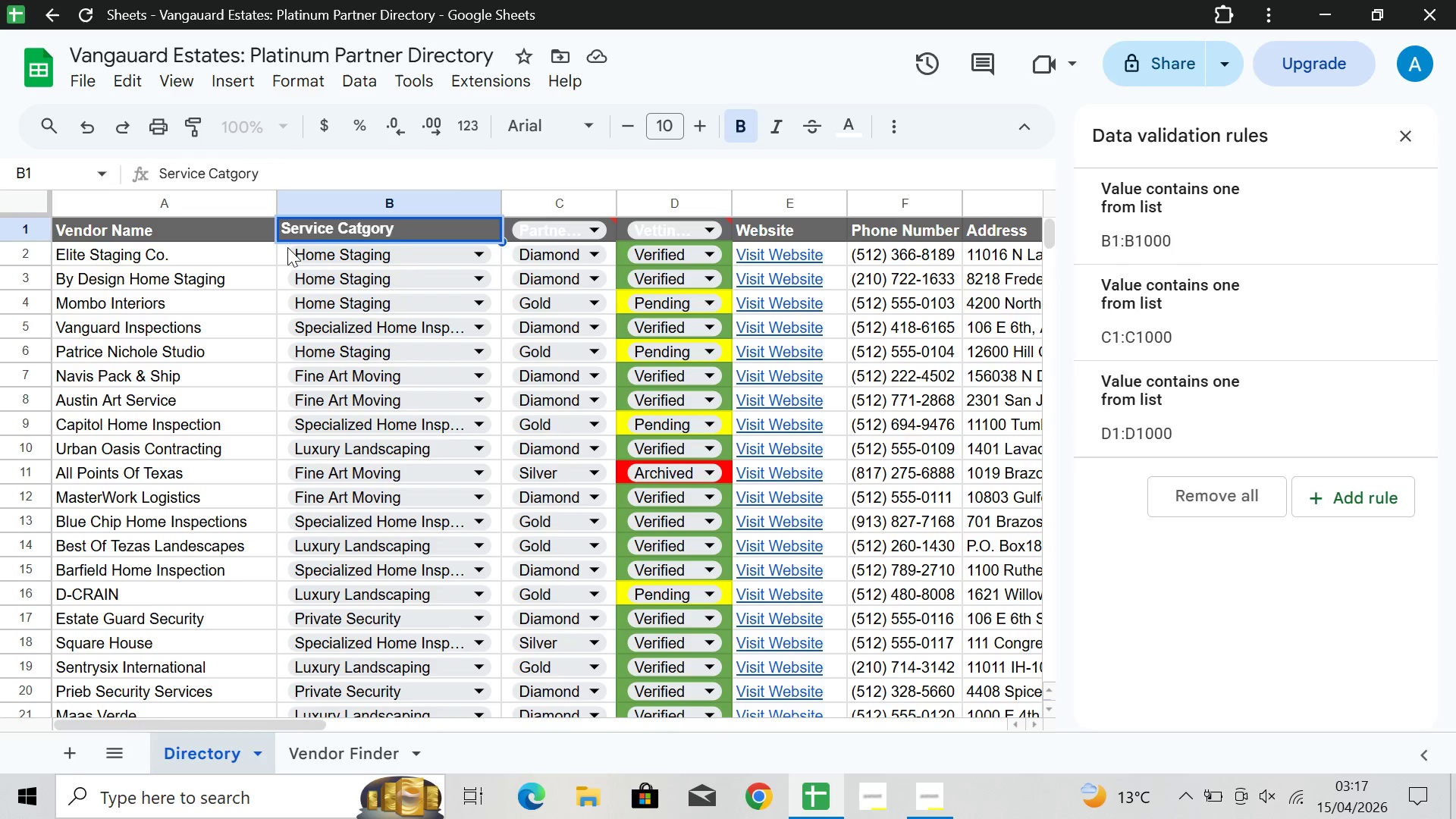 
key(E)
 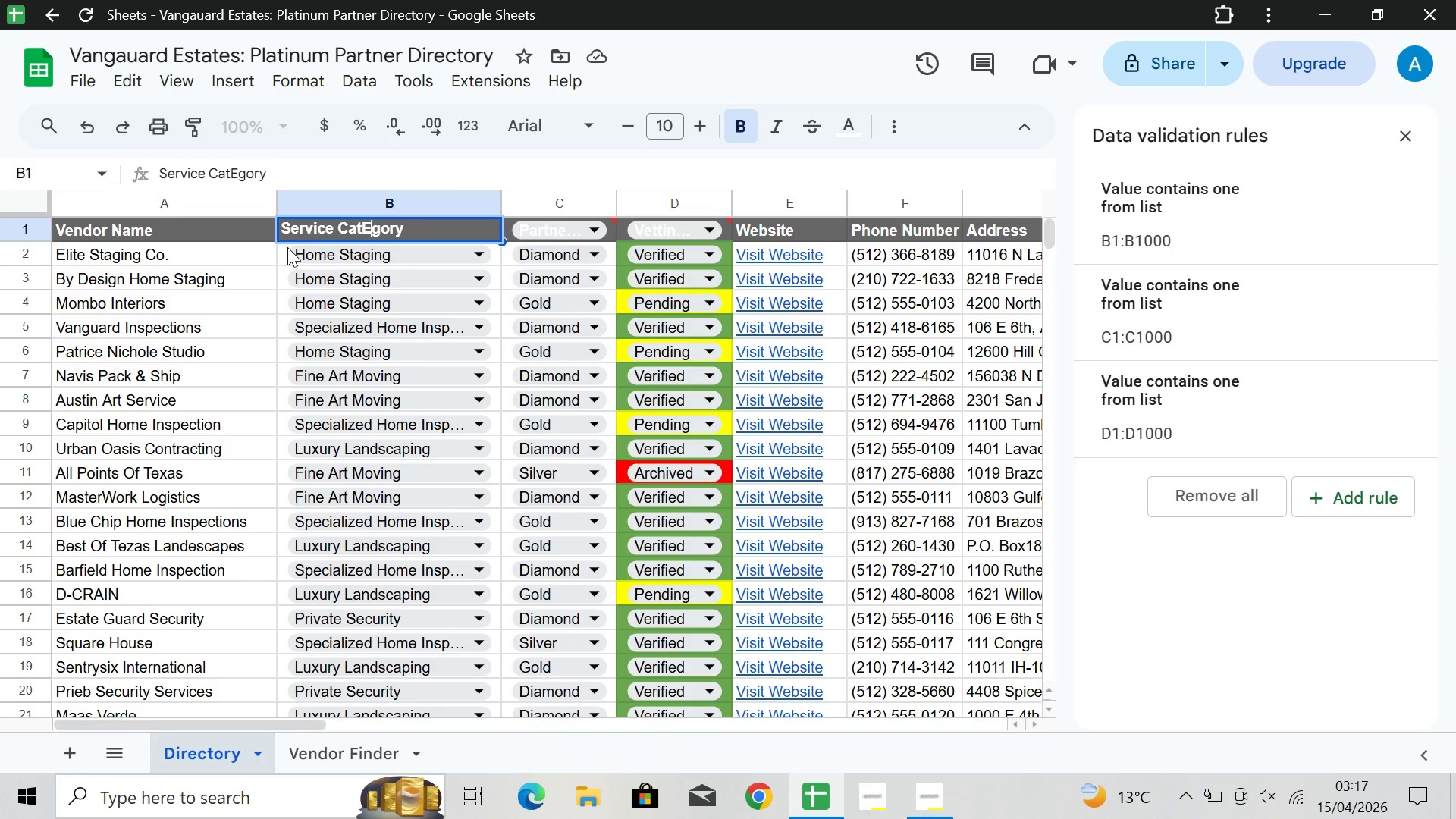 
key(Backspace)
 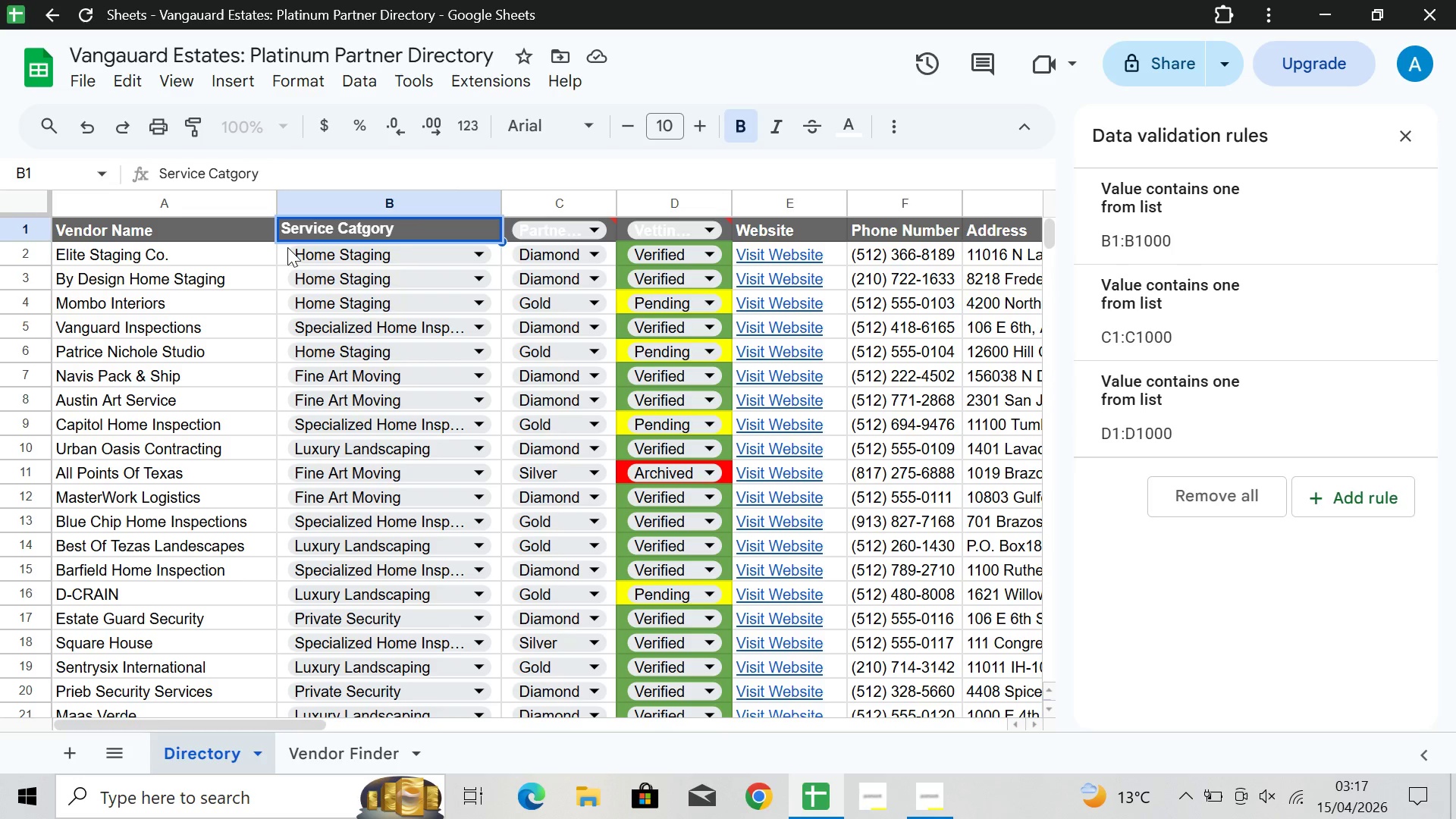 
key(CapsLock)
 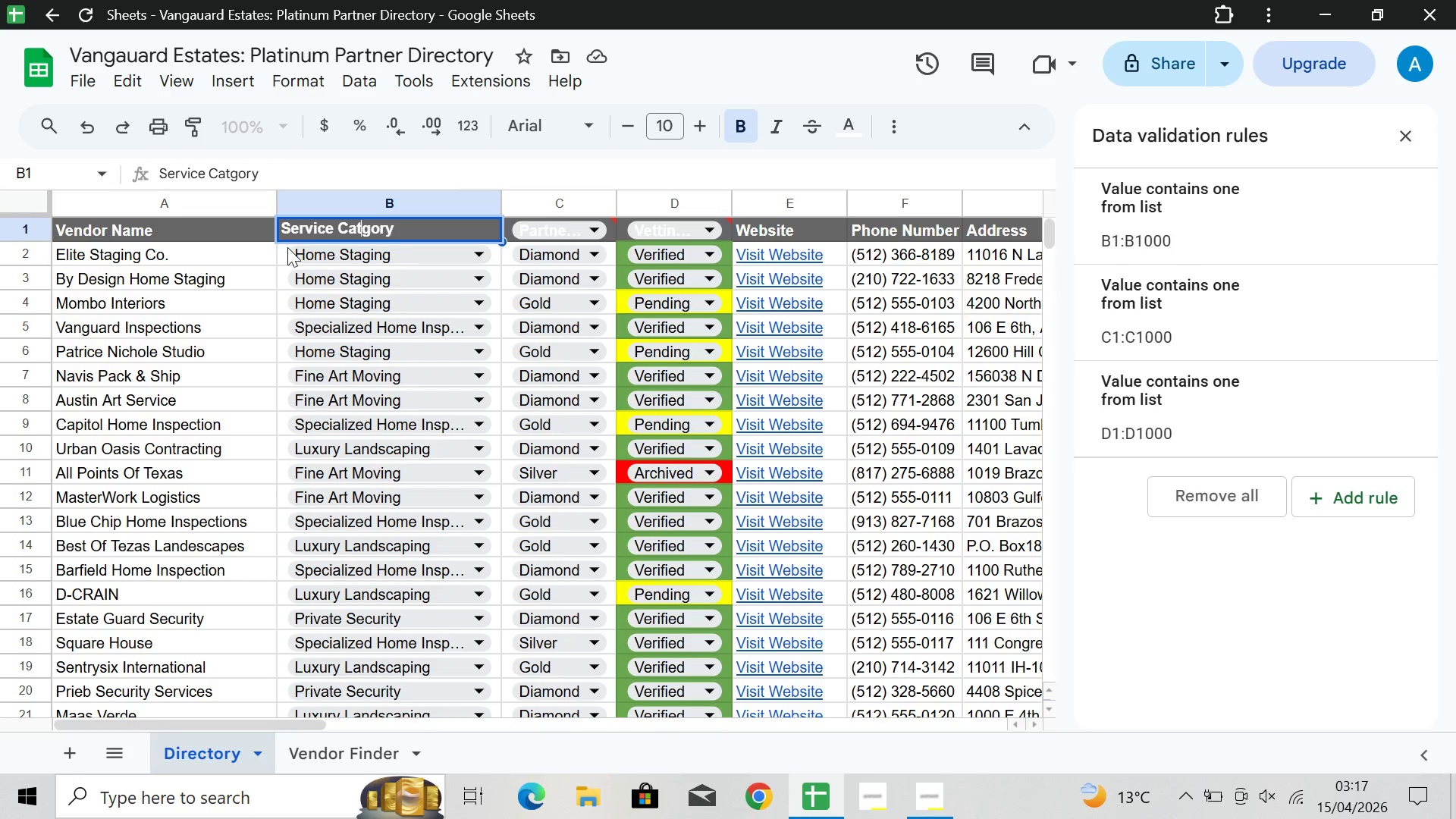 
key(E)
 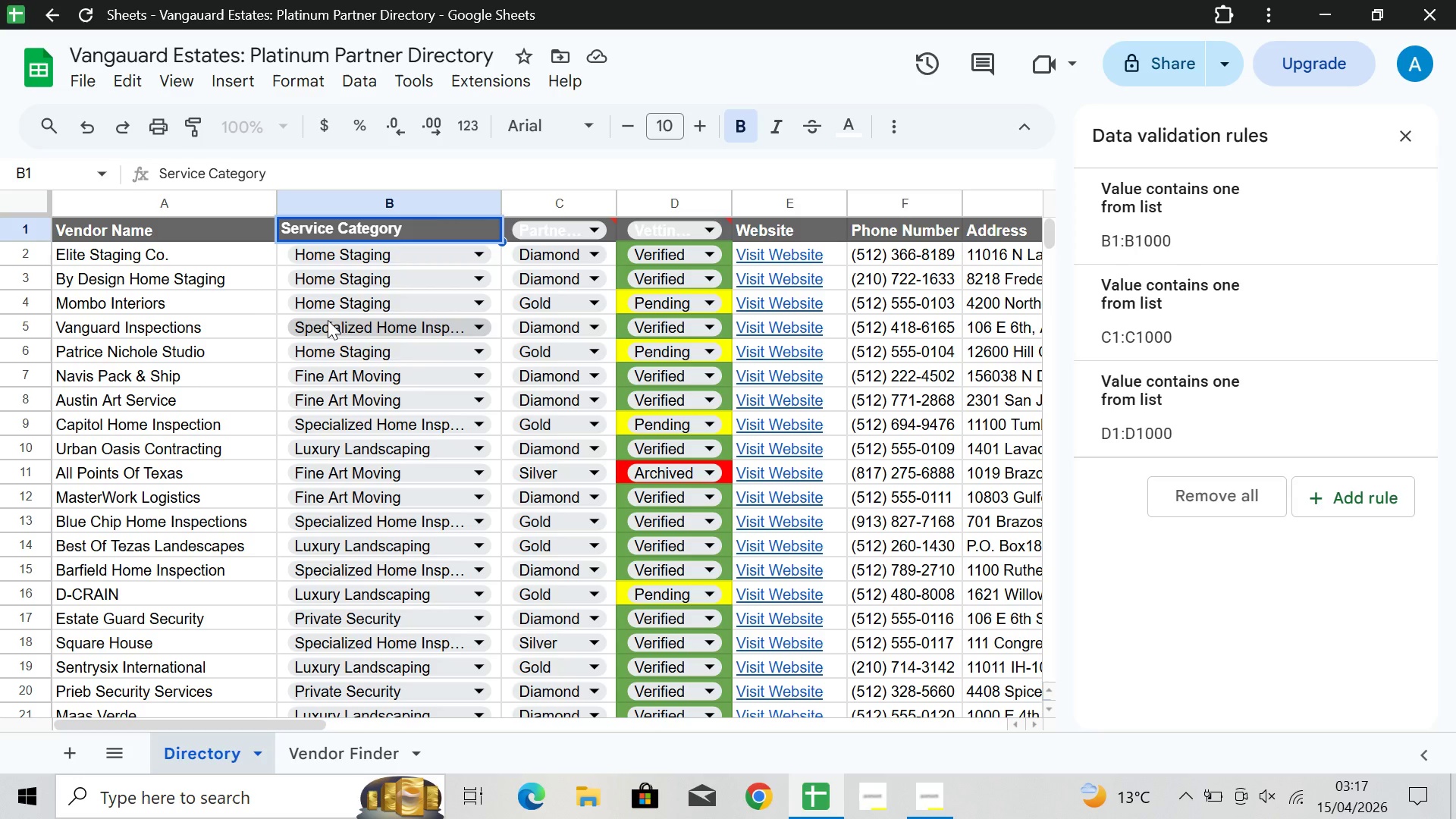 
left_click([222, 260])
 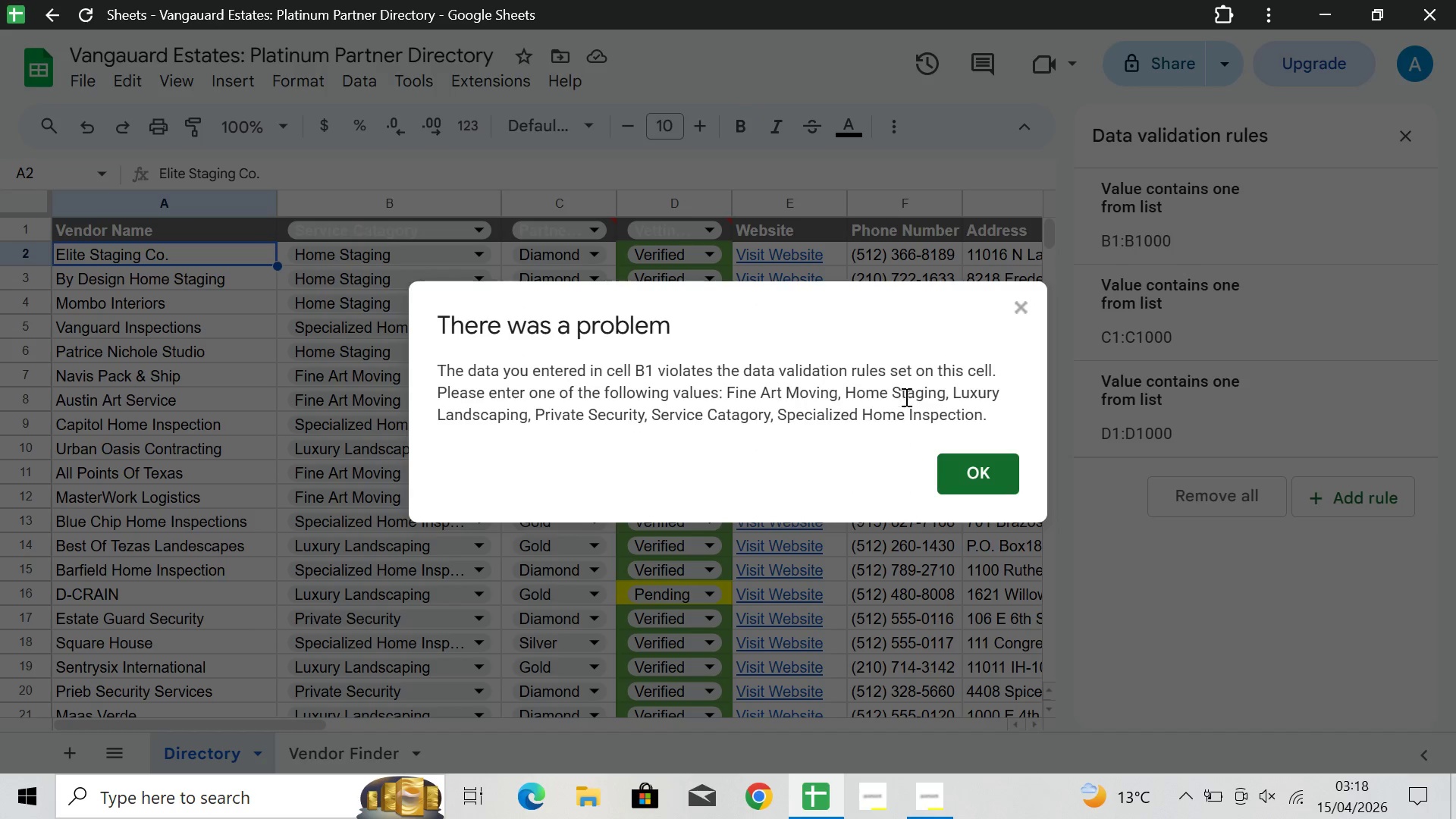 
wait(12.5)
 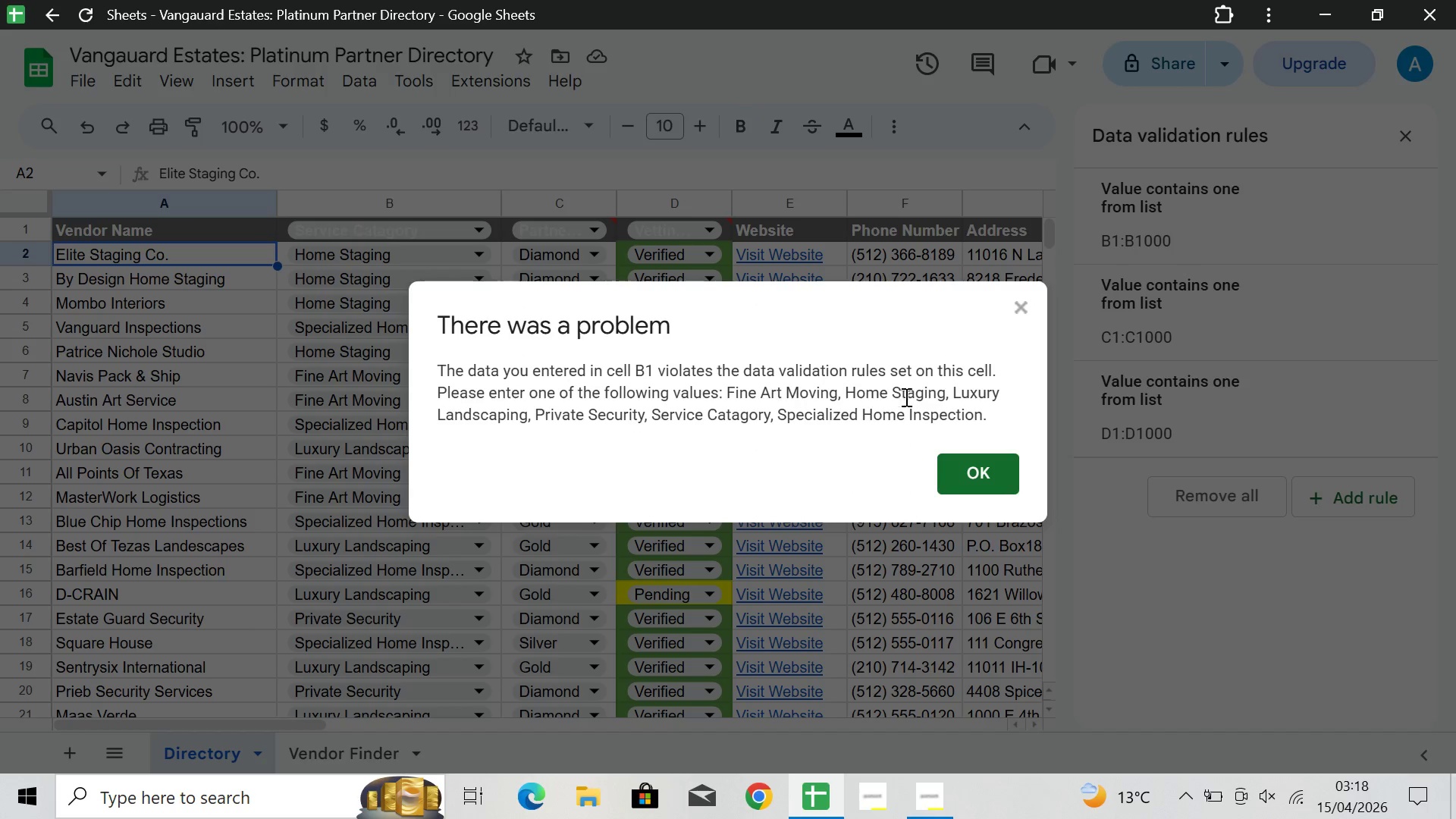 
left_click([964, 471])
 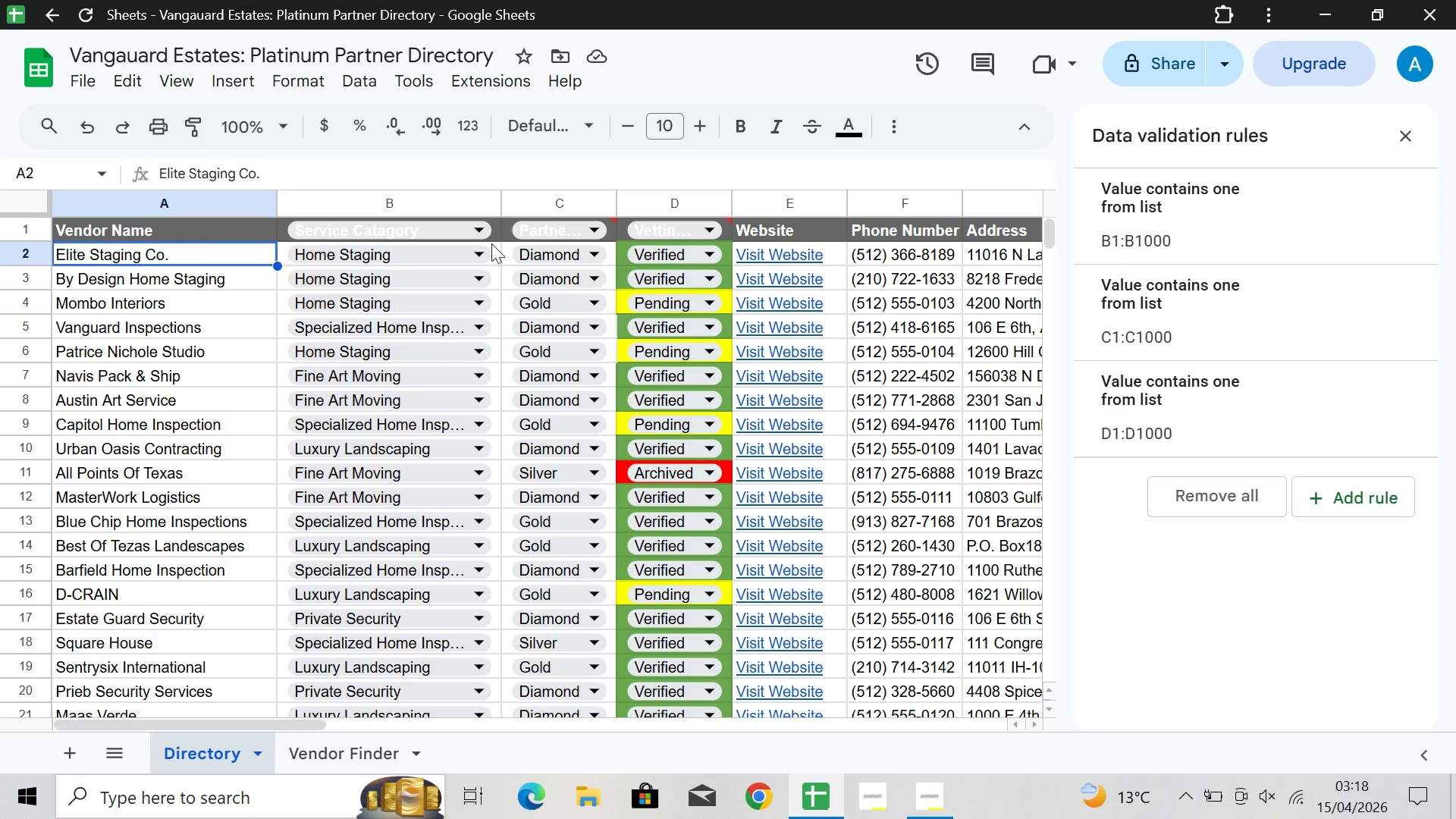 
left_click([474, 234])
 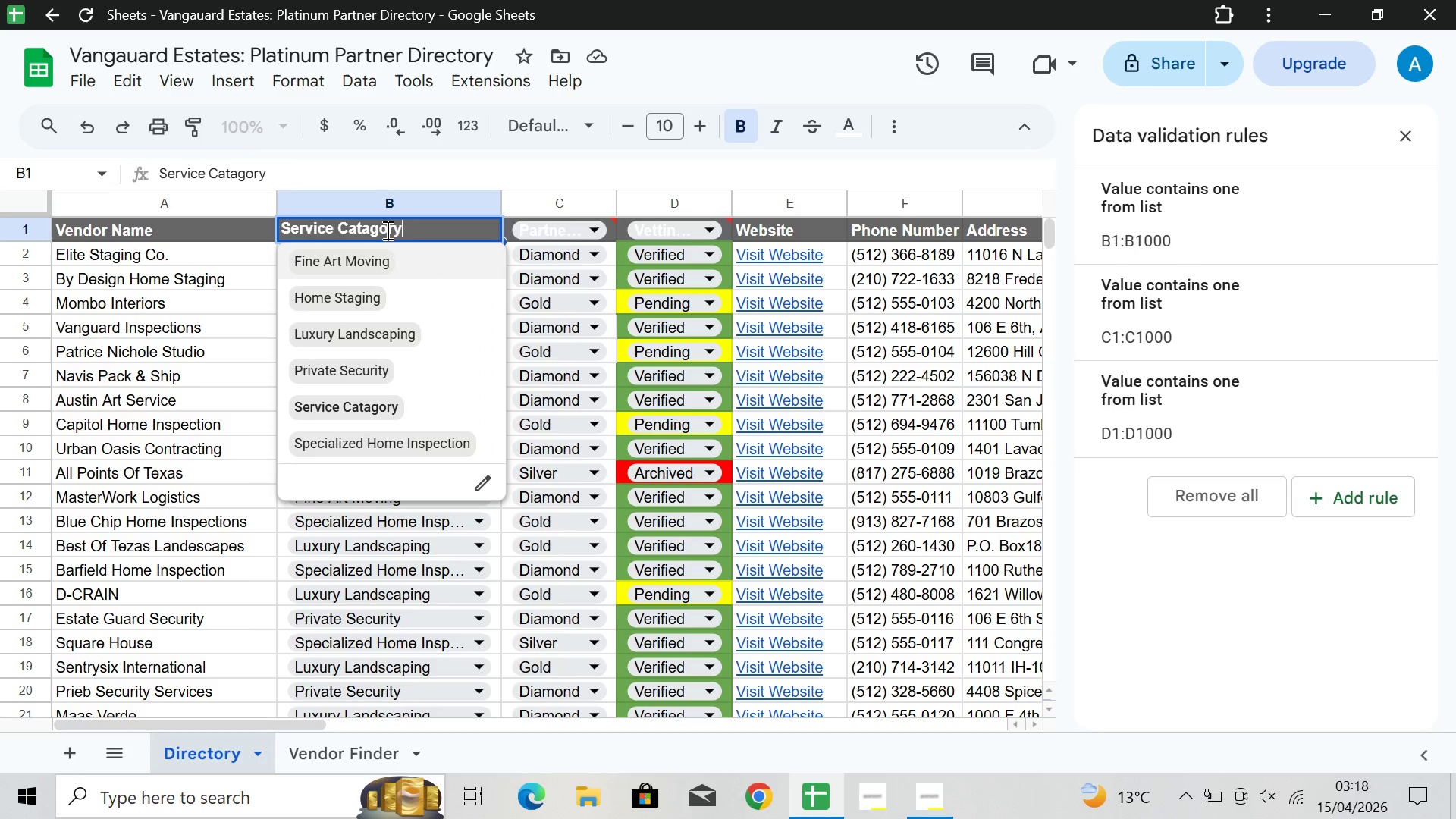 
scroll: coordinate [398, 361], scroll_direction: down, amount: 2.0
 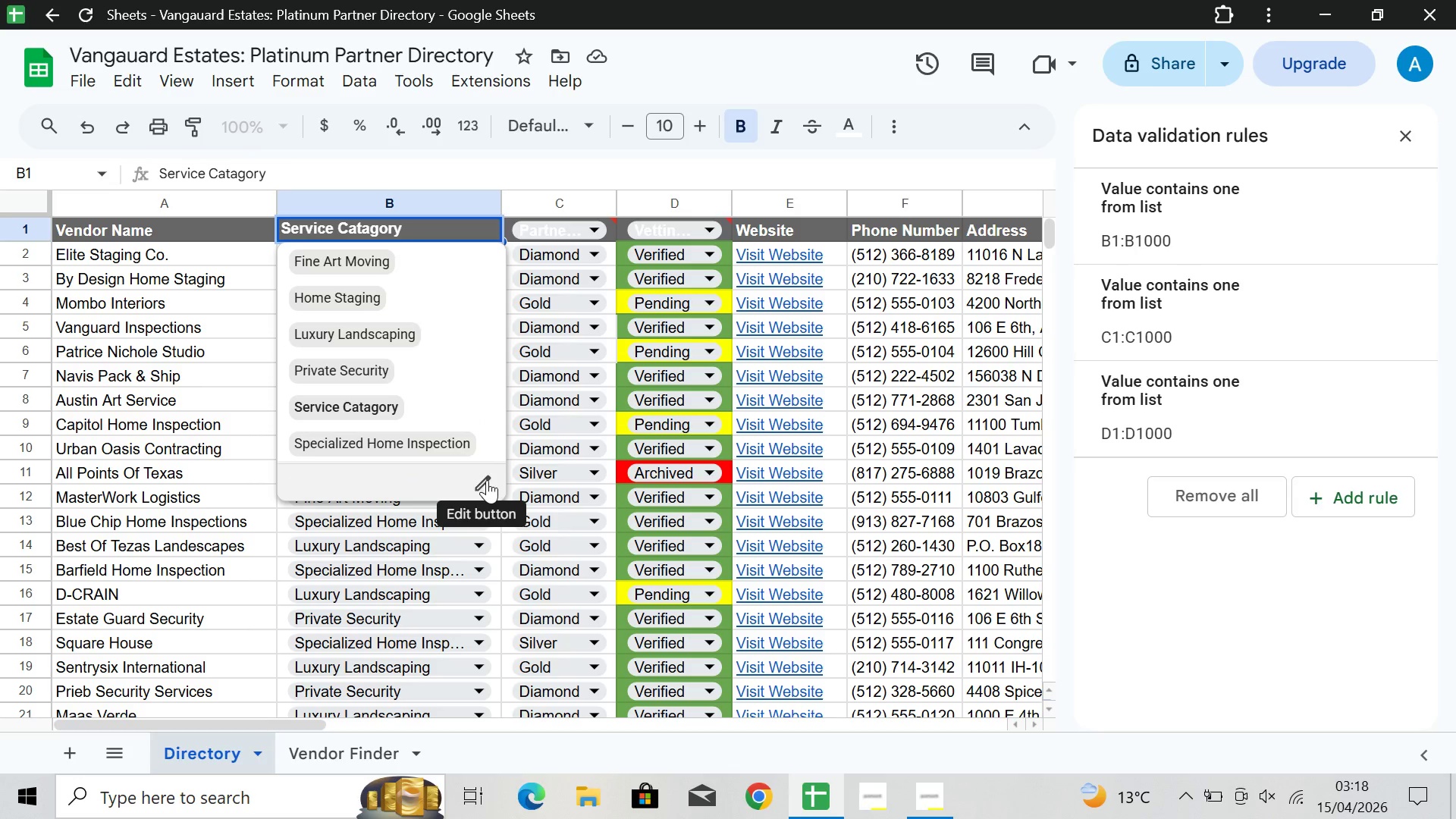 
left_click([487, 480])
 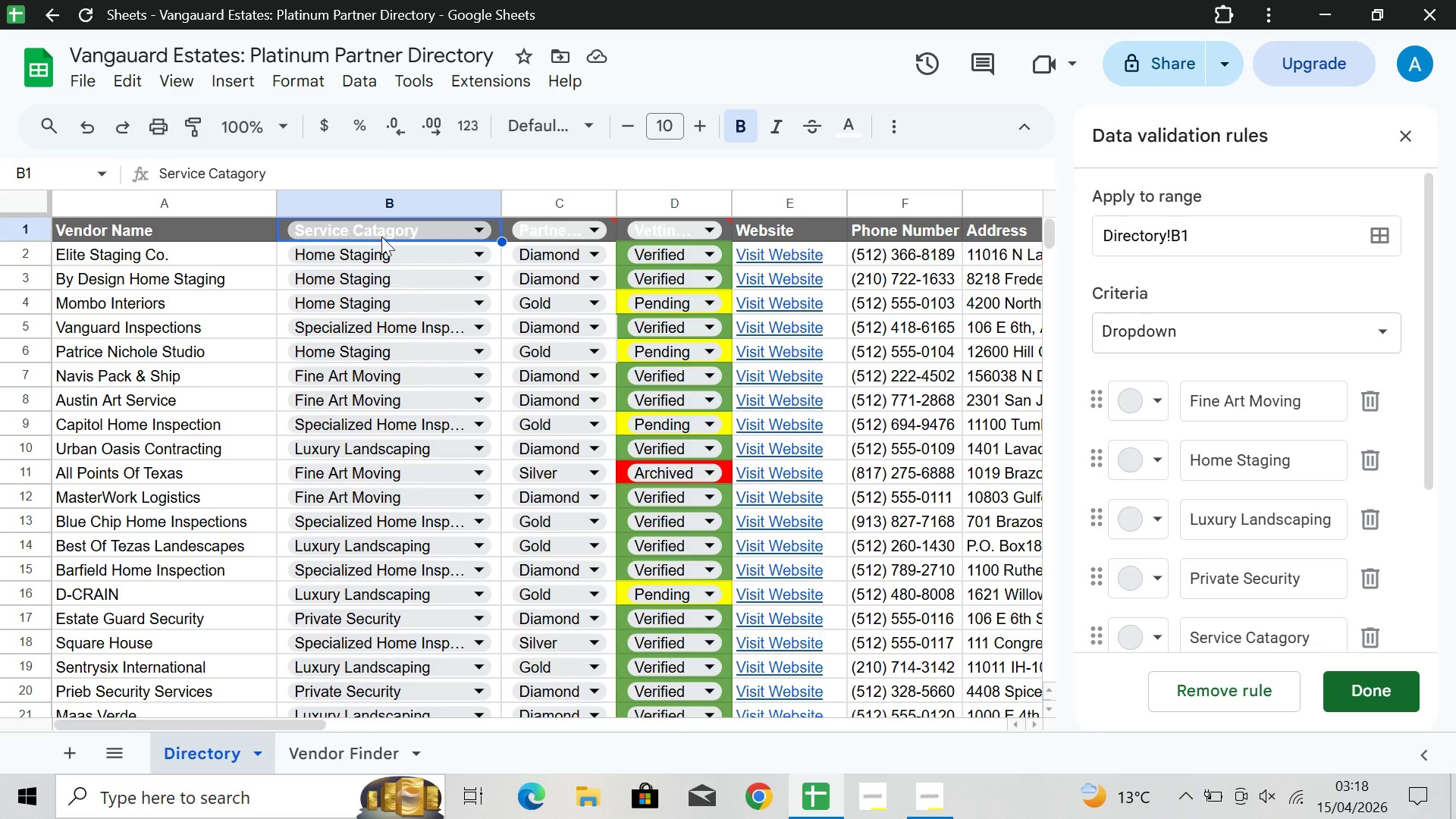 
scroll: coordinate [1177, 326], scroll_direction: up, amount: 1.0
 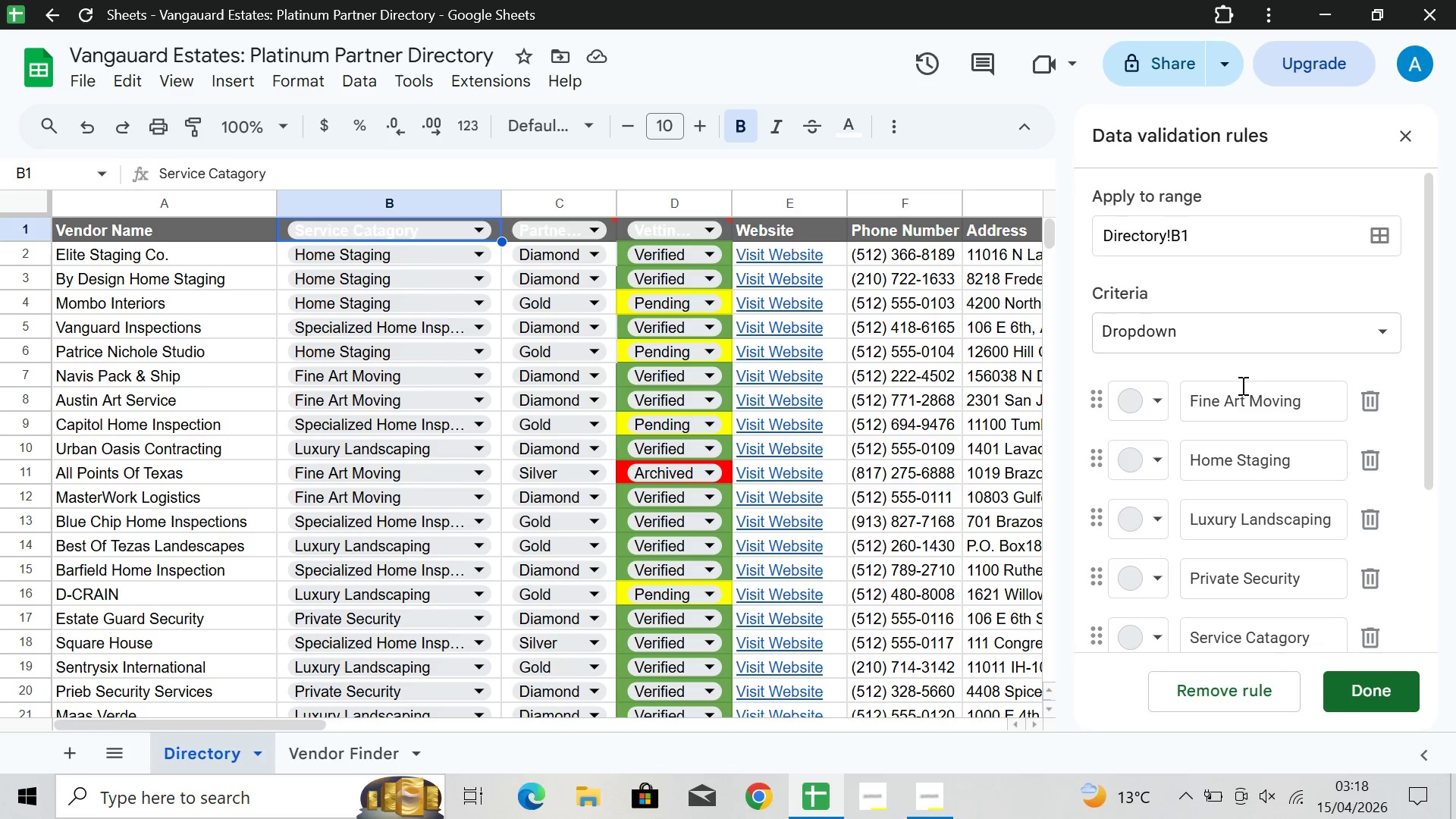 
scroll: coordinate [1247, 434], scroll_direction: down, amount: 2.0
 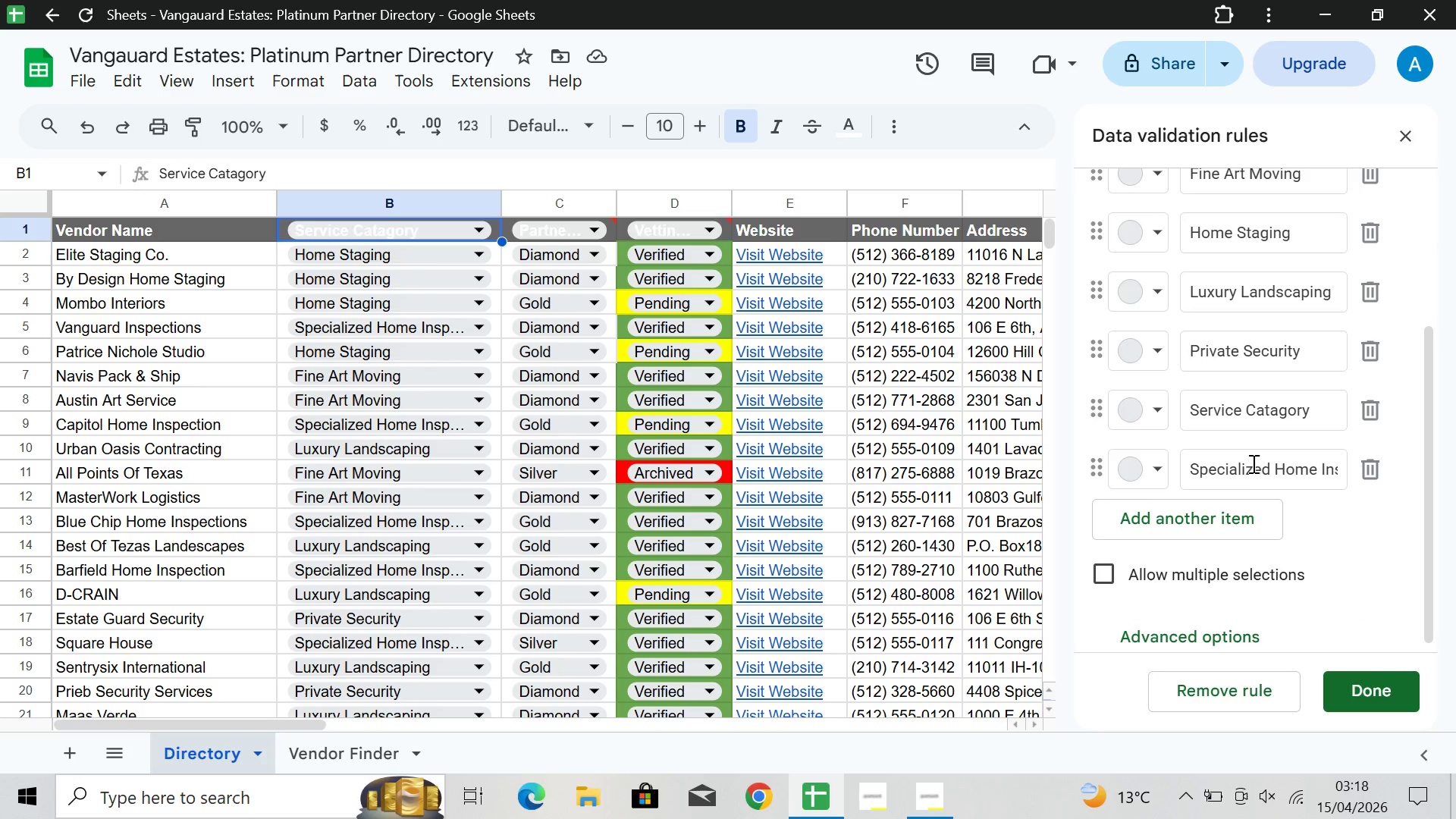 
scroll: coordinate [1258, 554], scroll_direction: up, amount: 1.0
 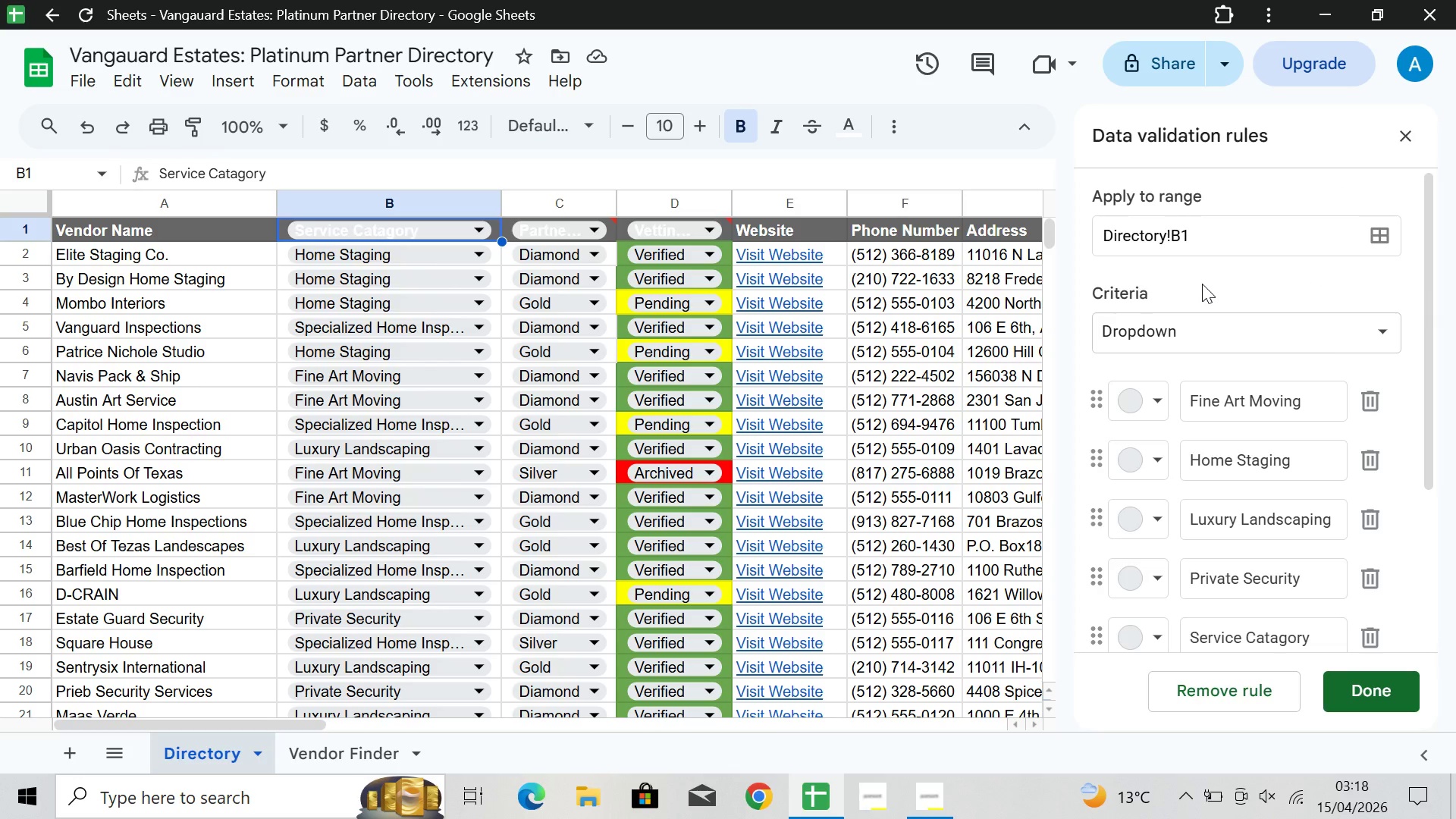 
mouse_move([1369, 256])
 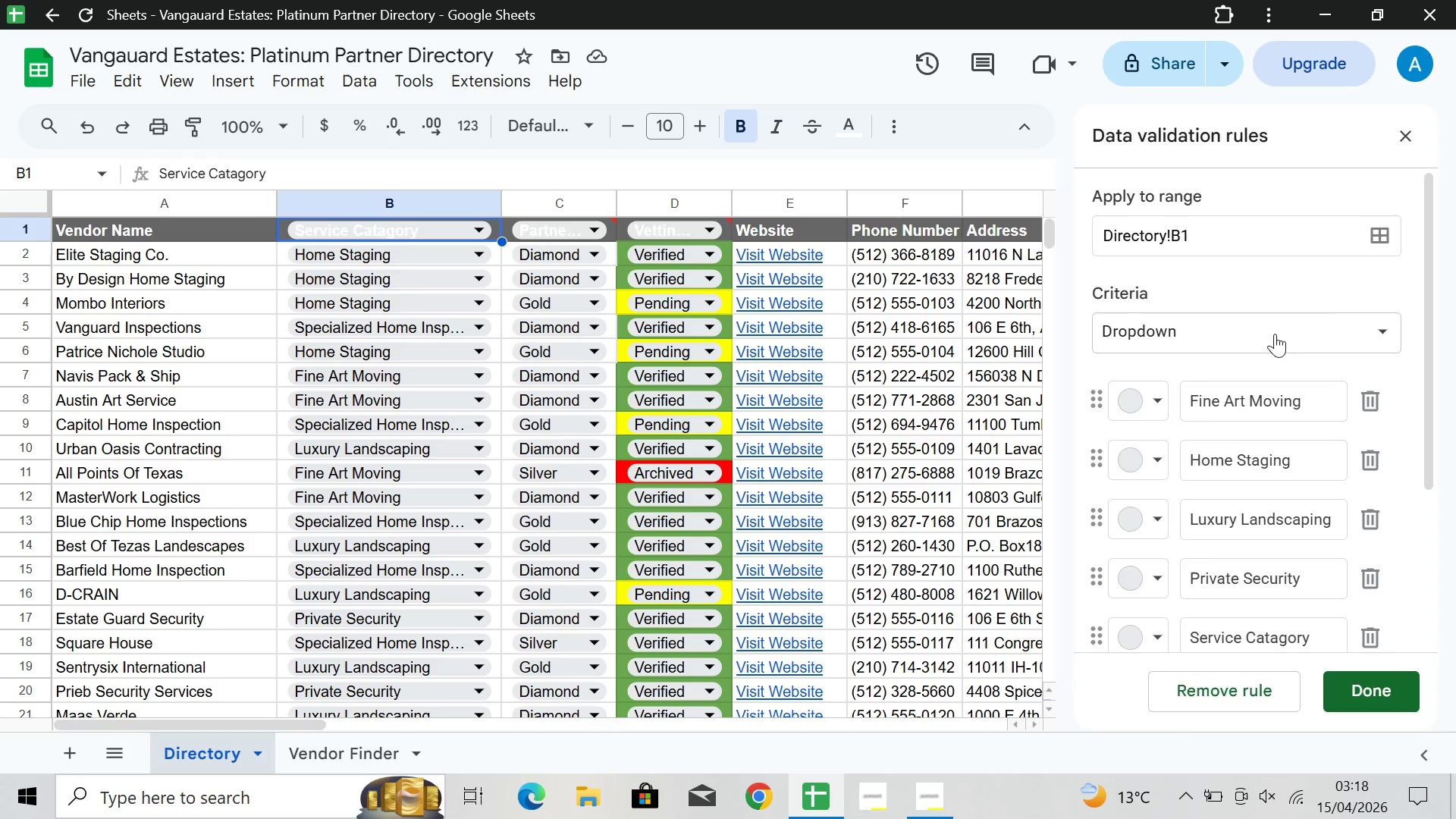 
left_click([1275, 333])
 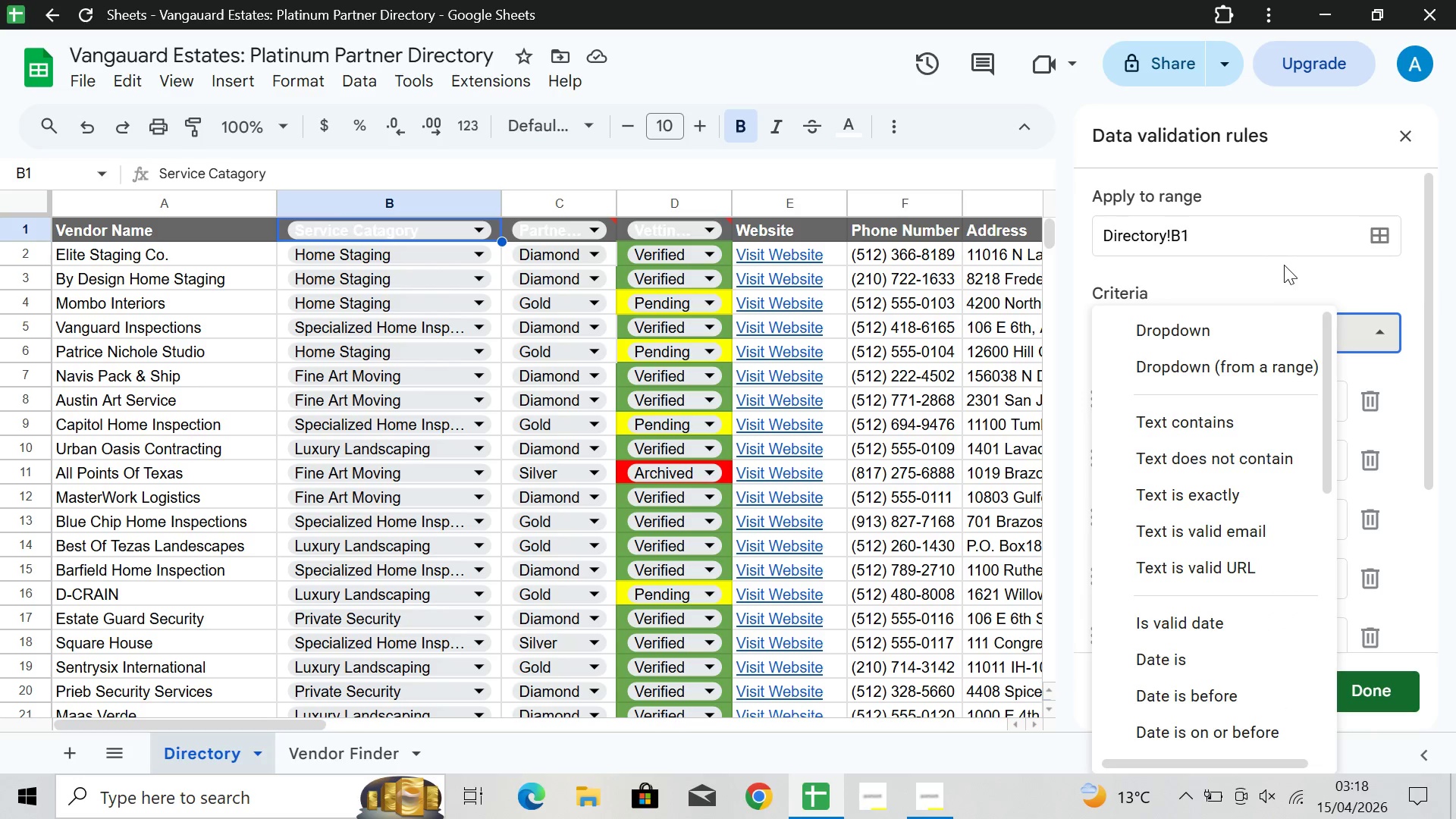 
left_click([1284, 265])
 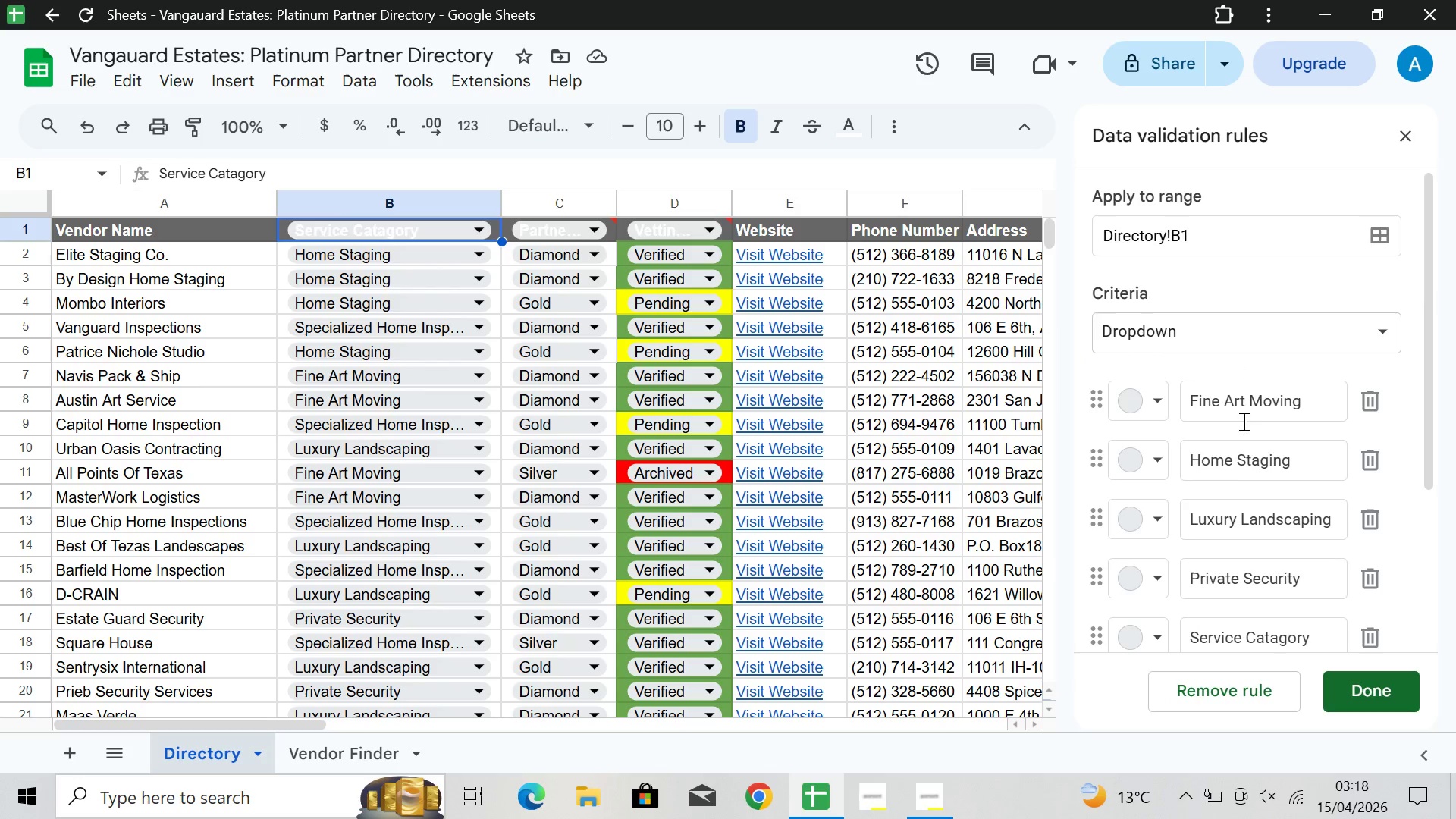 
scroll: coordinate [1243, 423], scroll_direction: down, amount: 3.0
 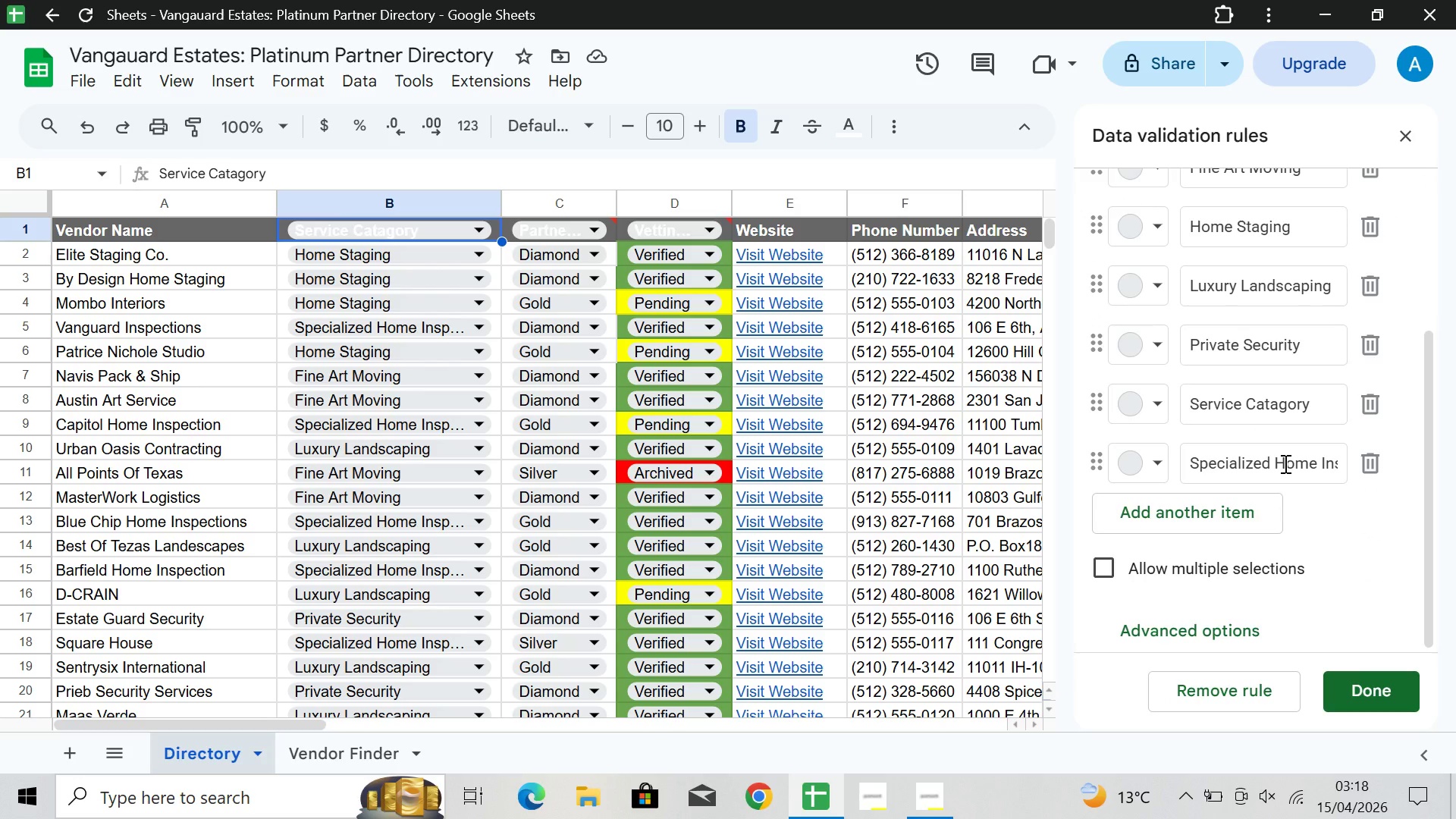 
scroll: coordinate [1284, 463], scroll_direction: up, amount: 1.0
 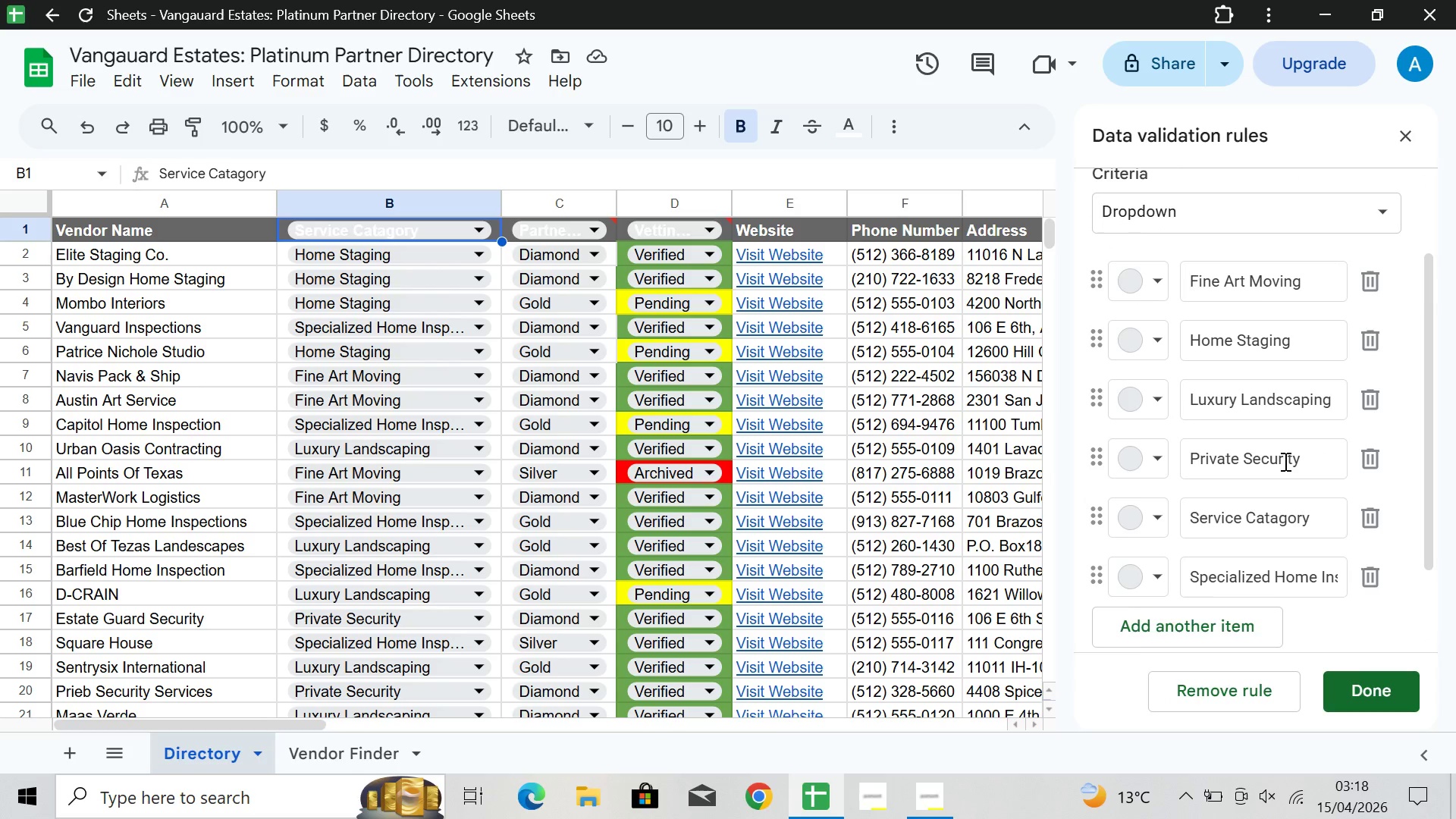 
scroll: coordinate [1284, 461], scroll_direction: down, amount: 1.0
 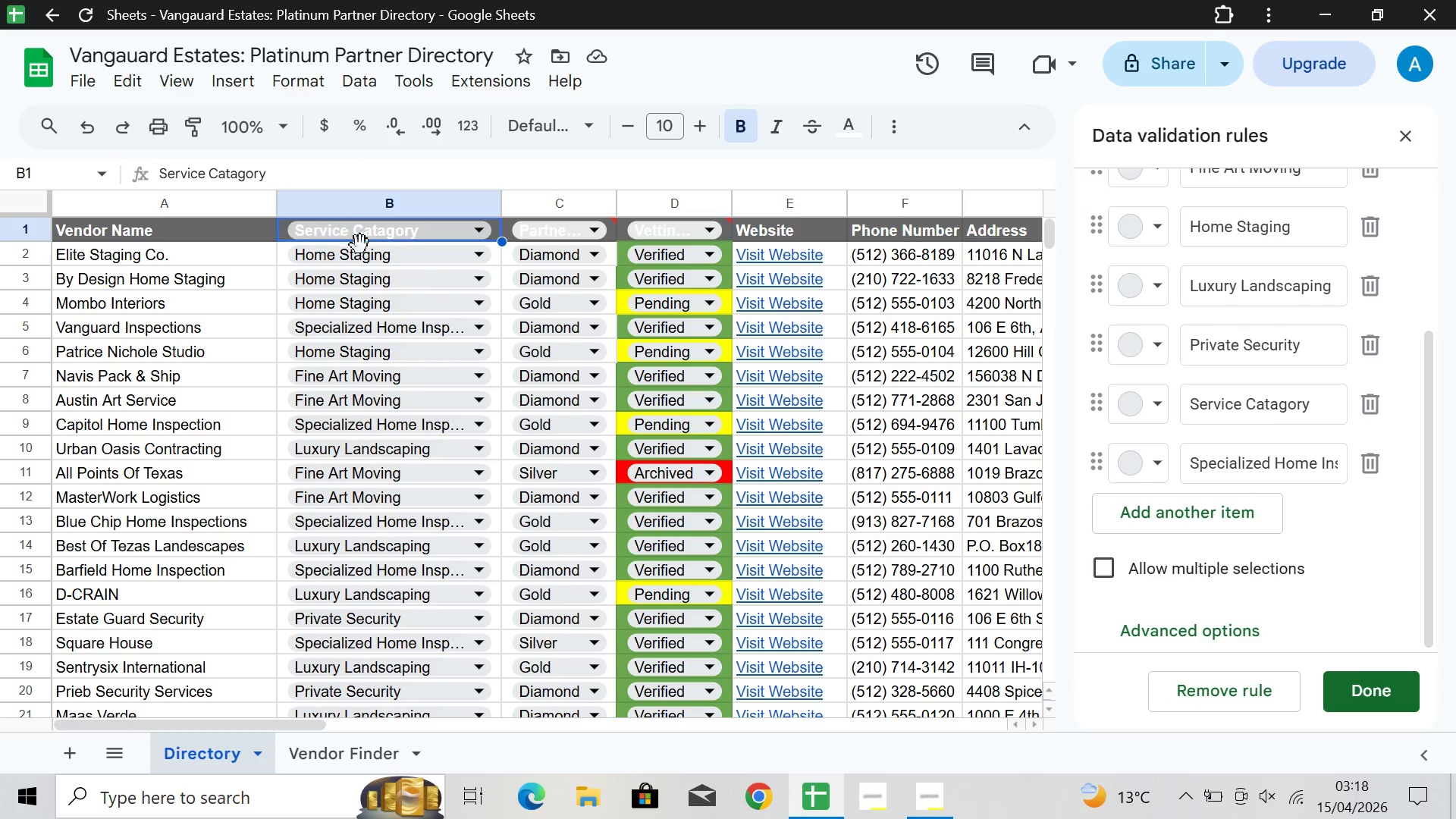 
double_click([390, 227])
 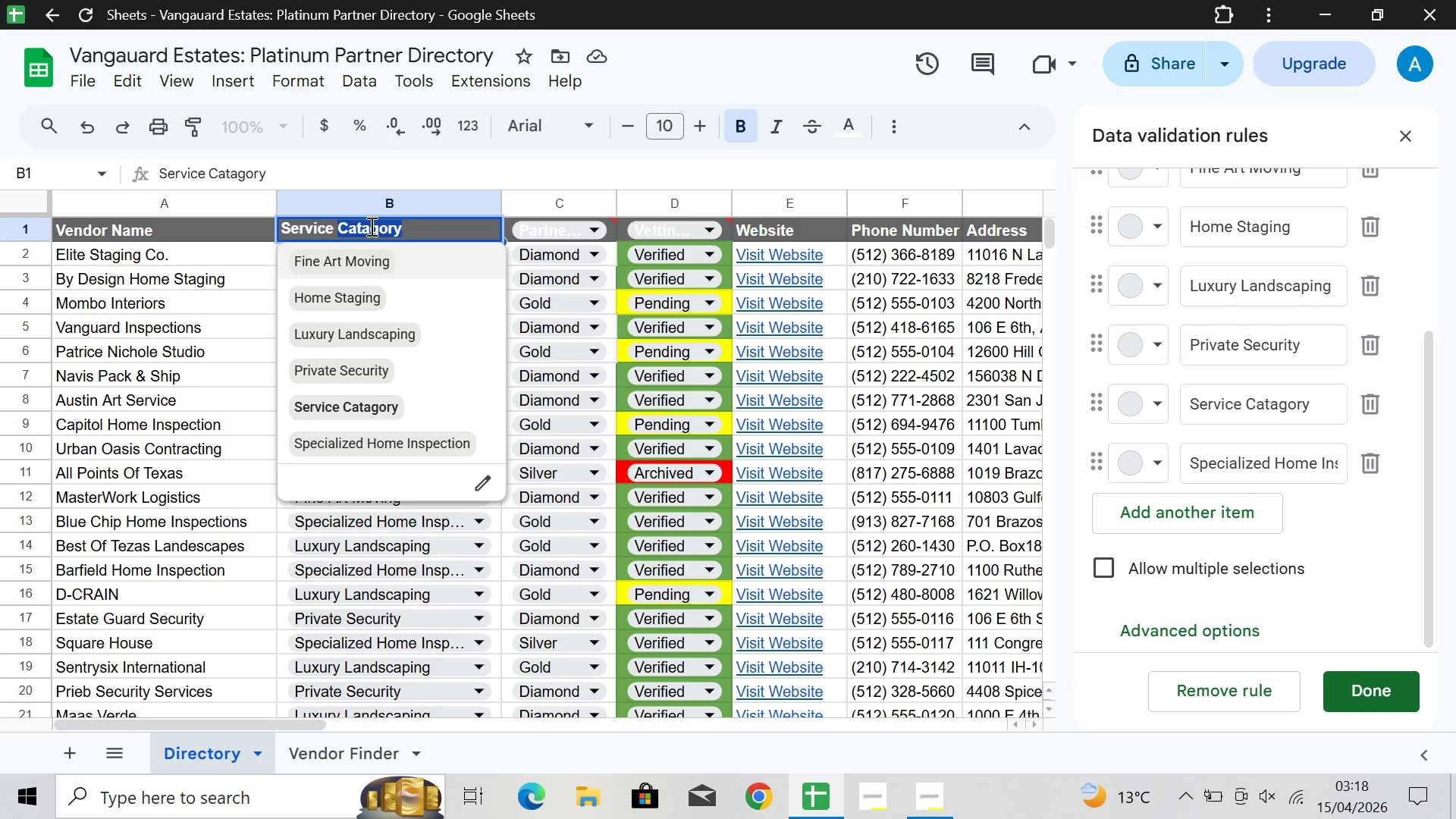 
left_click([369, 226])
 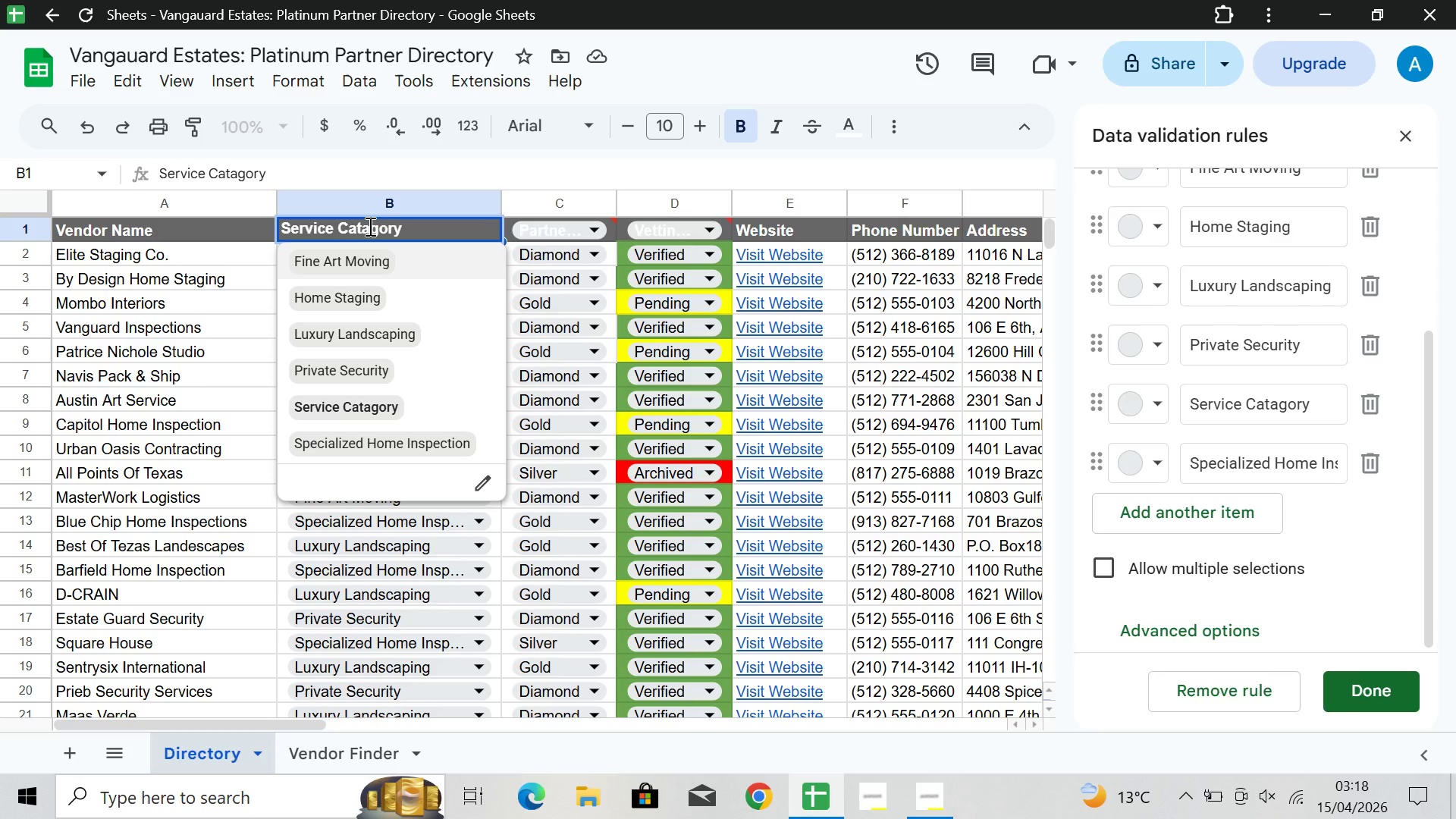 
key(Backspace)
 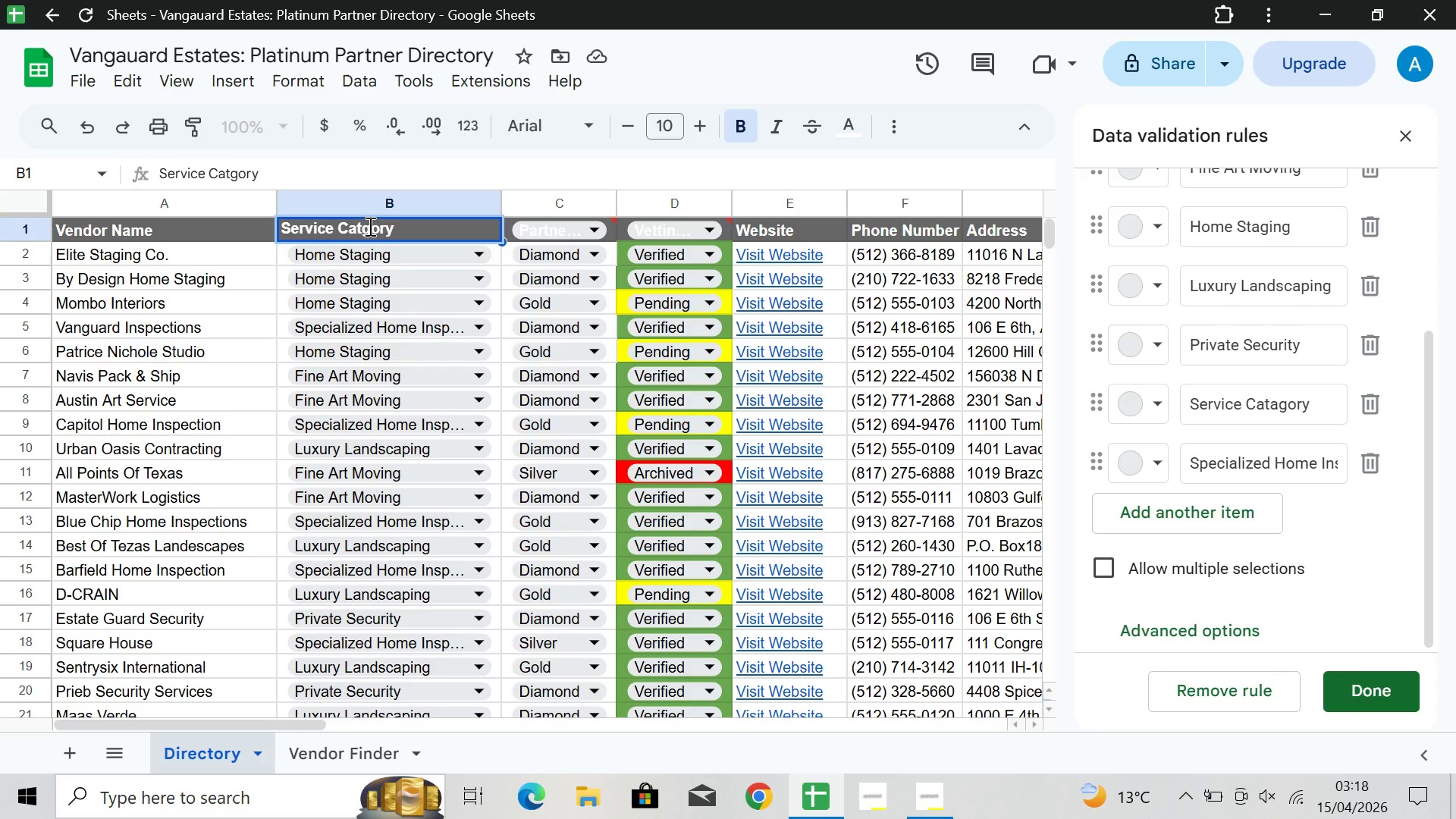 
key(E)
 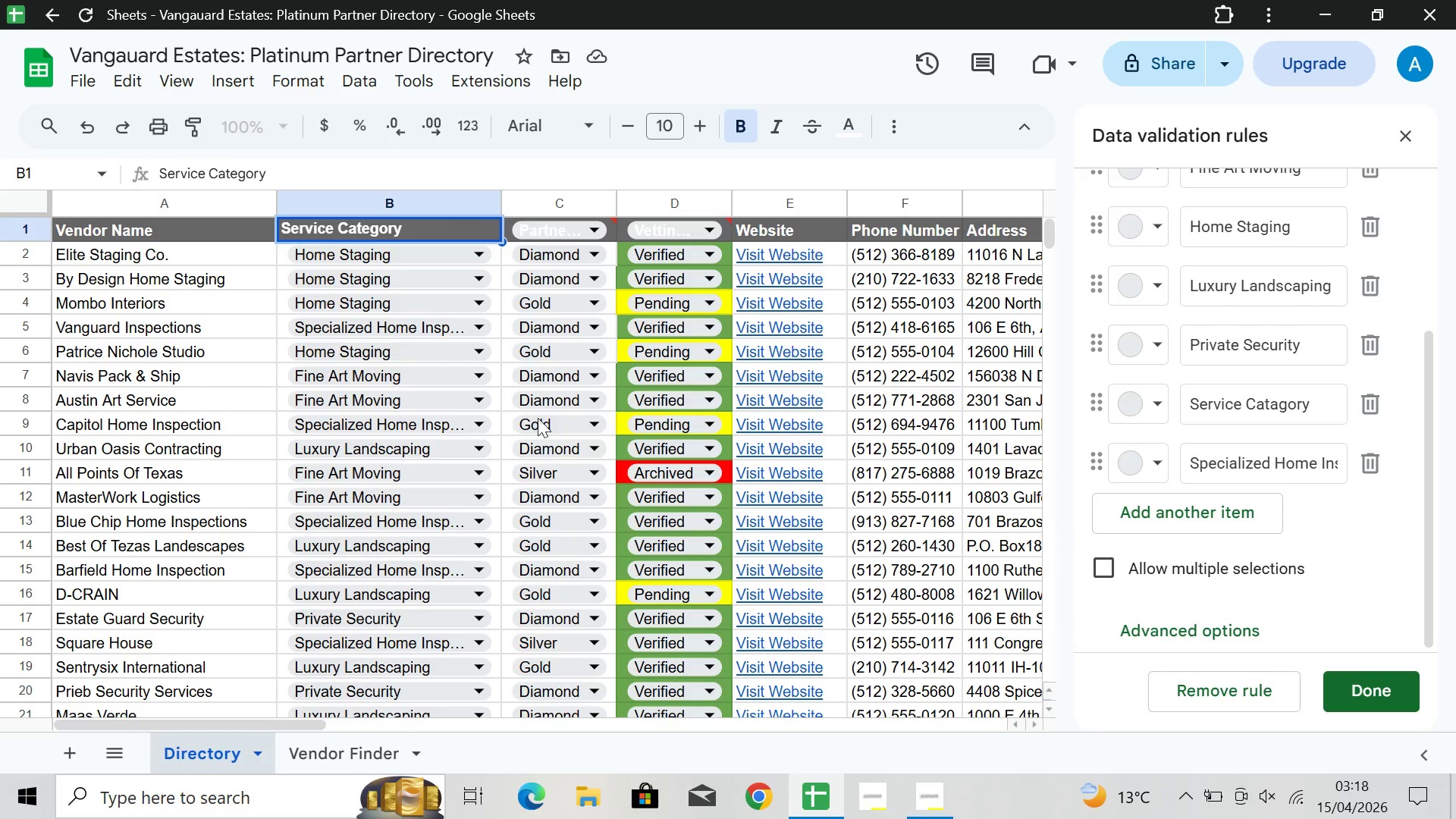 
left_click([376, 303])
 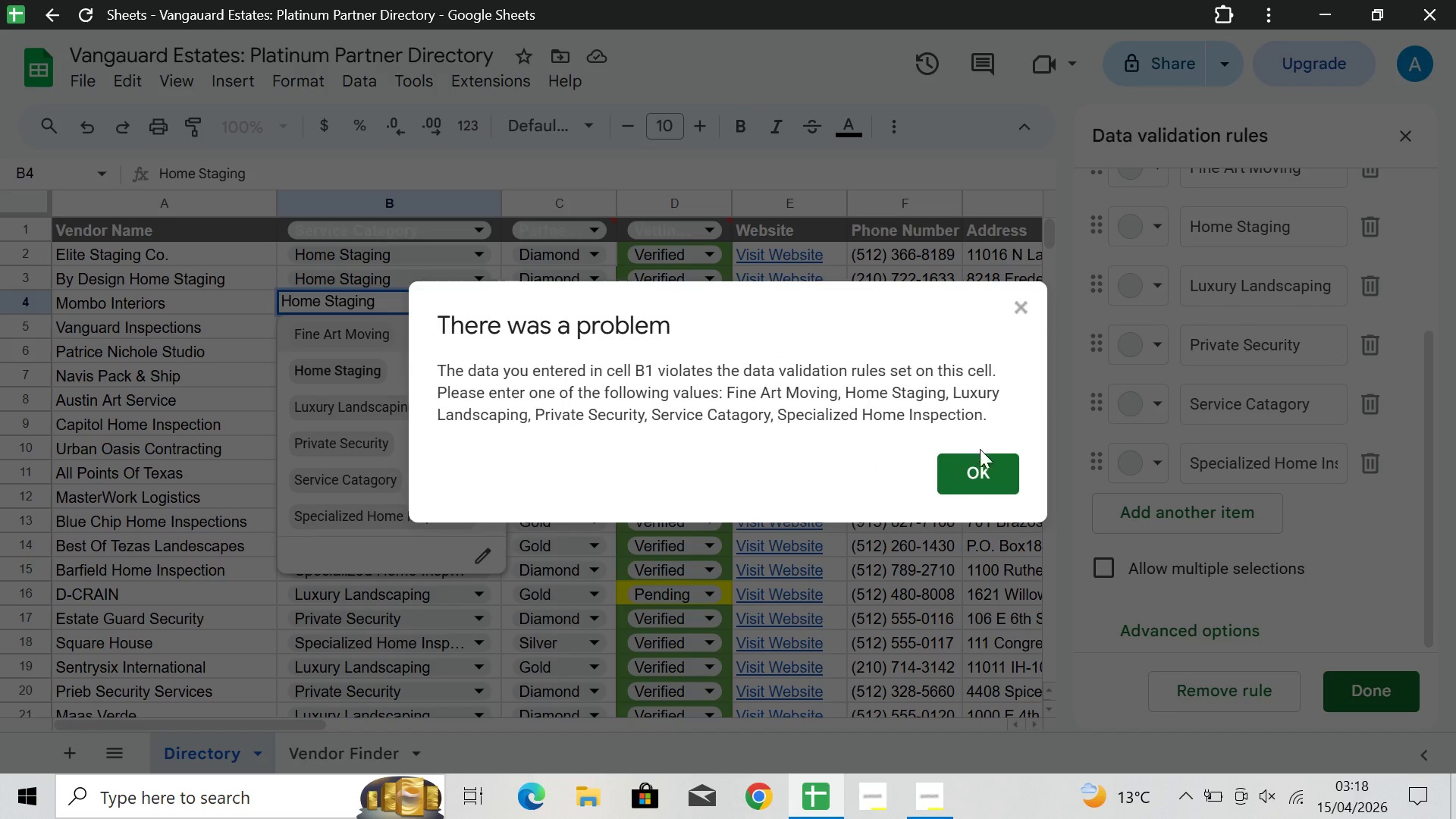 
left_click([972, 470])
 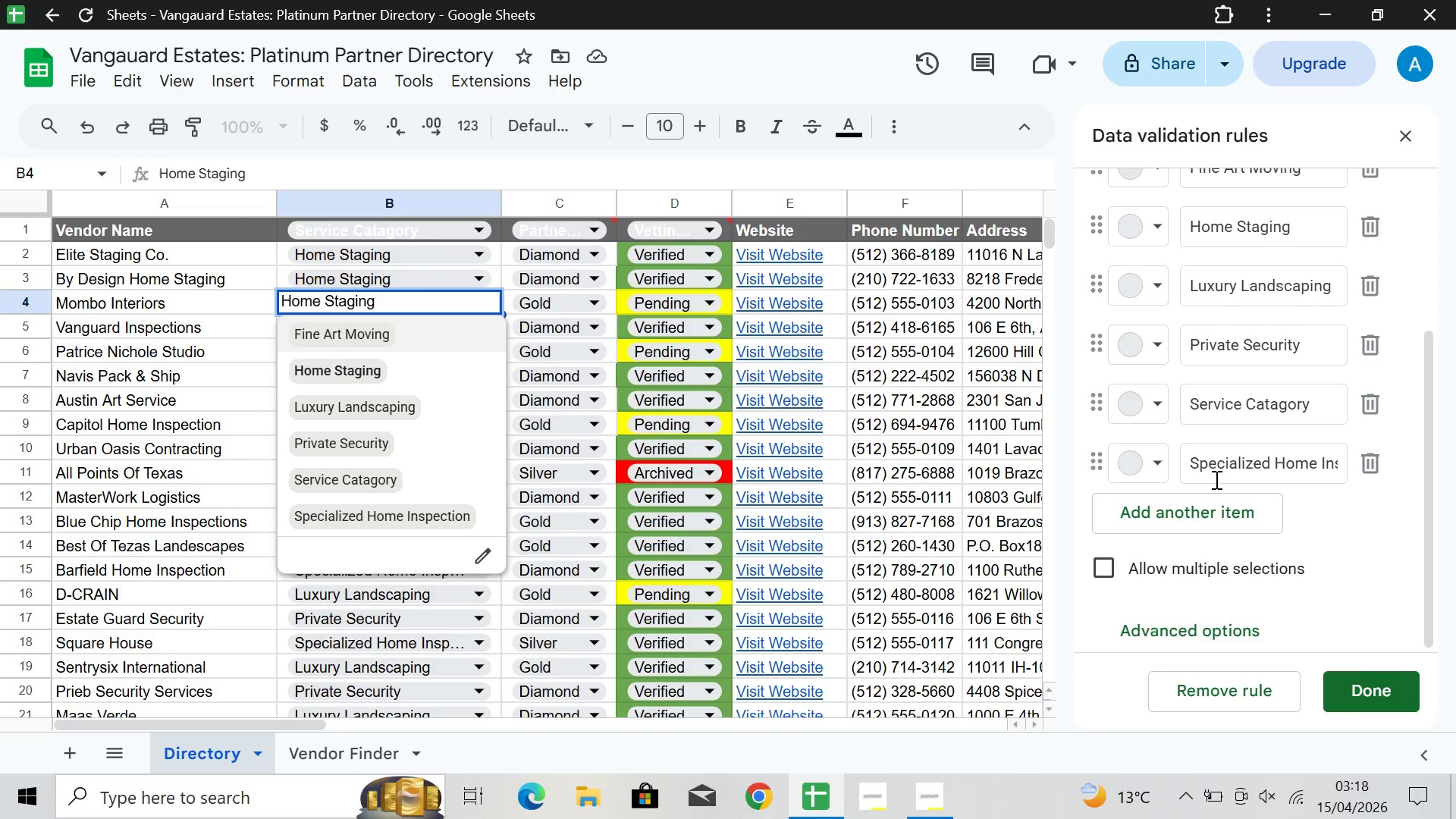 
scroll: coordinate [1215, 479], scroll_direction: down, amount: 2.0
 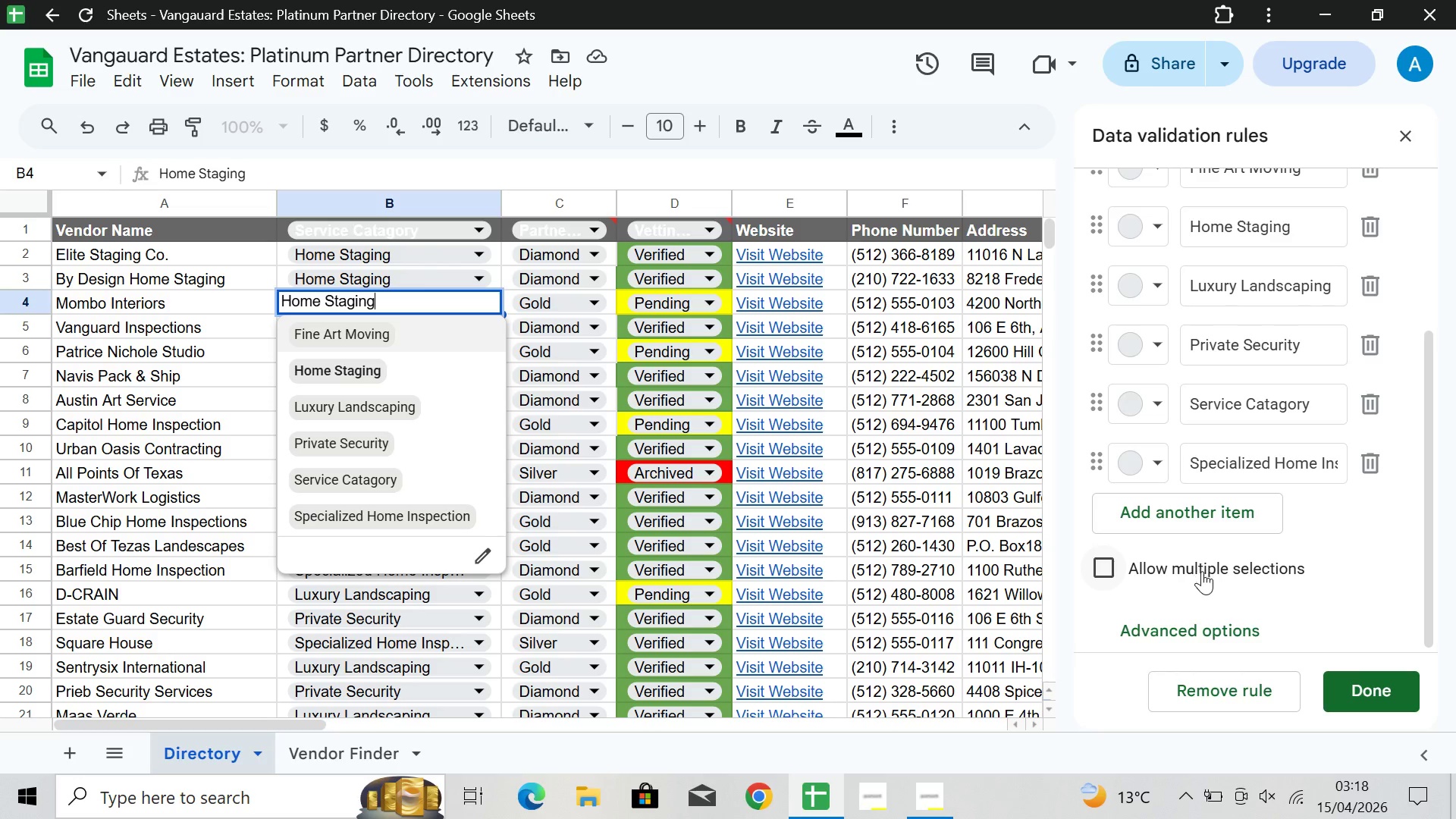 
scroll: coordinate [1185, 443], scroll_direction: up, amount: 7.0
 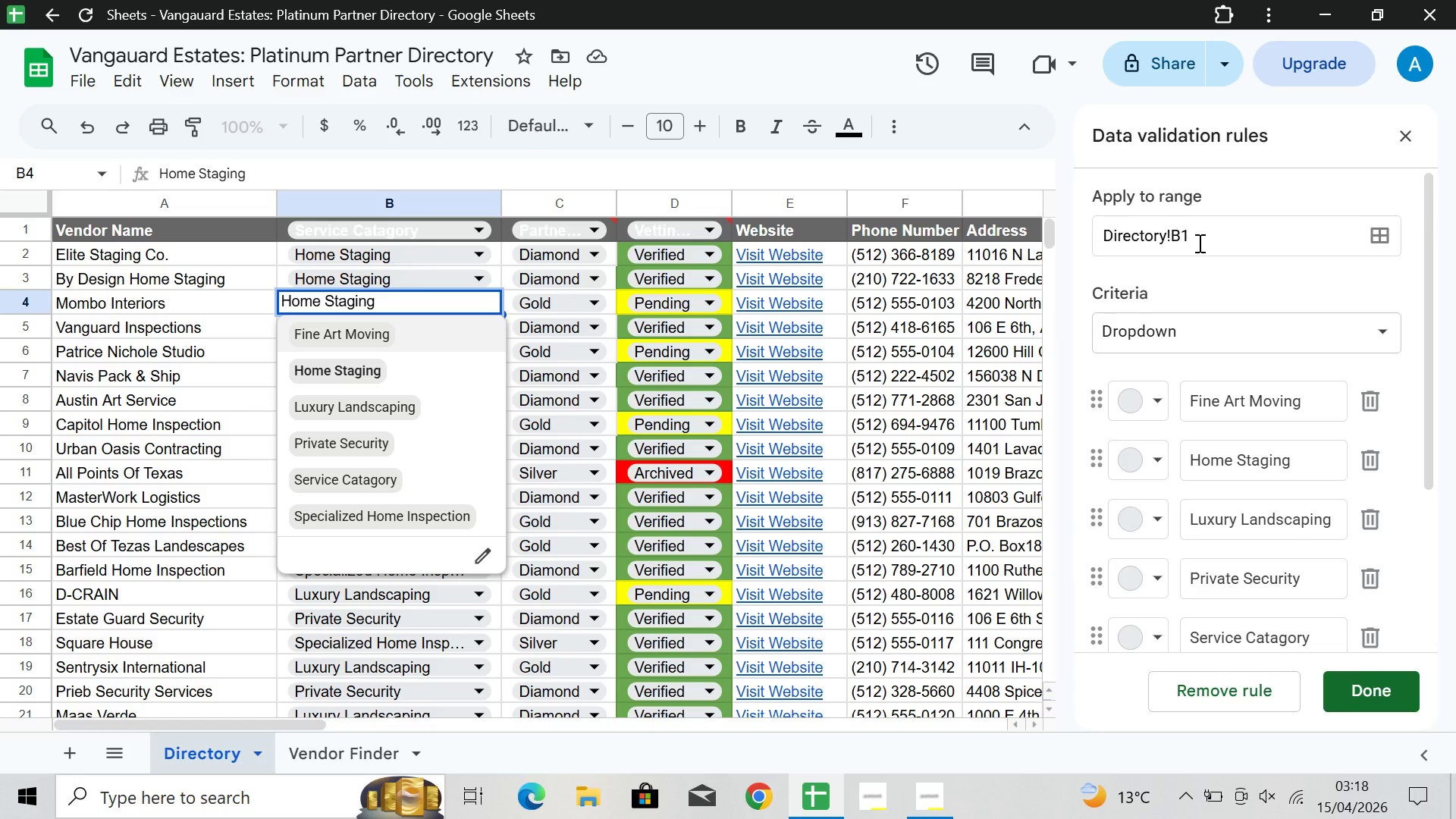 
left_click([1203, 240])
 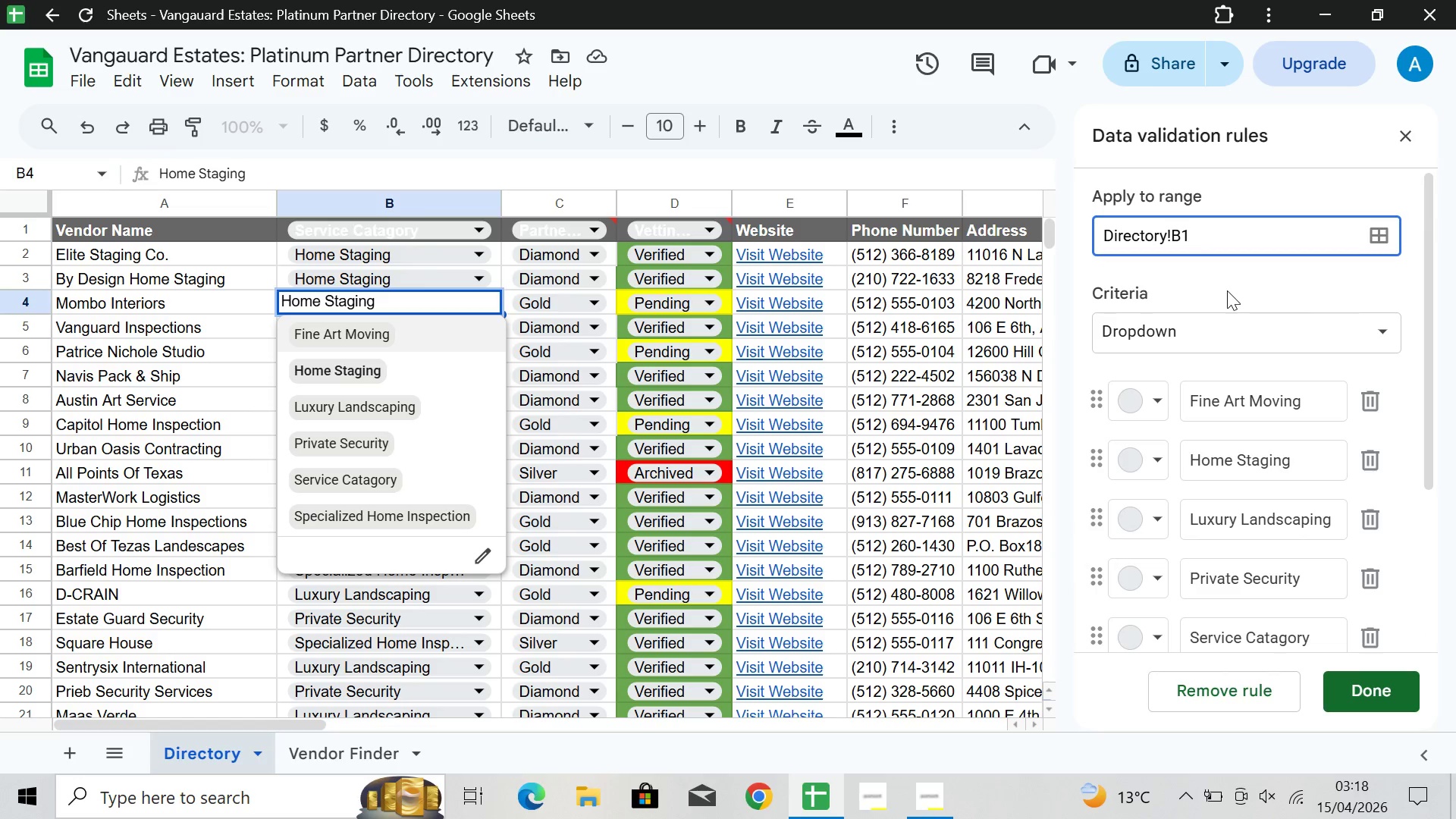 
left_click([1228, 290])
 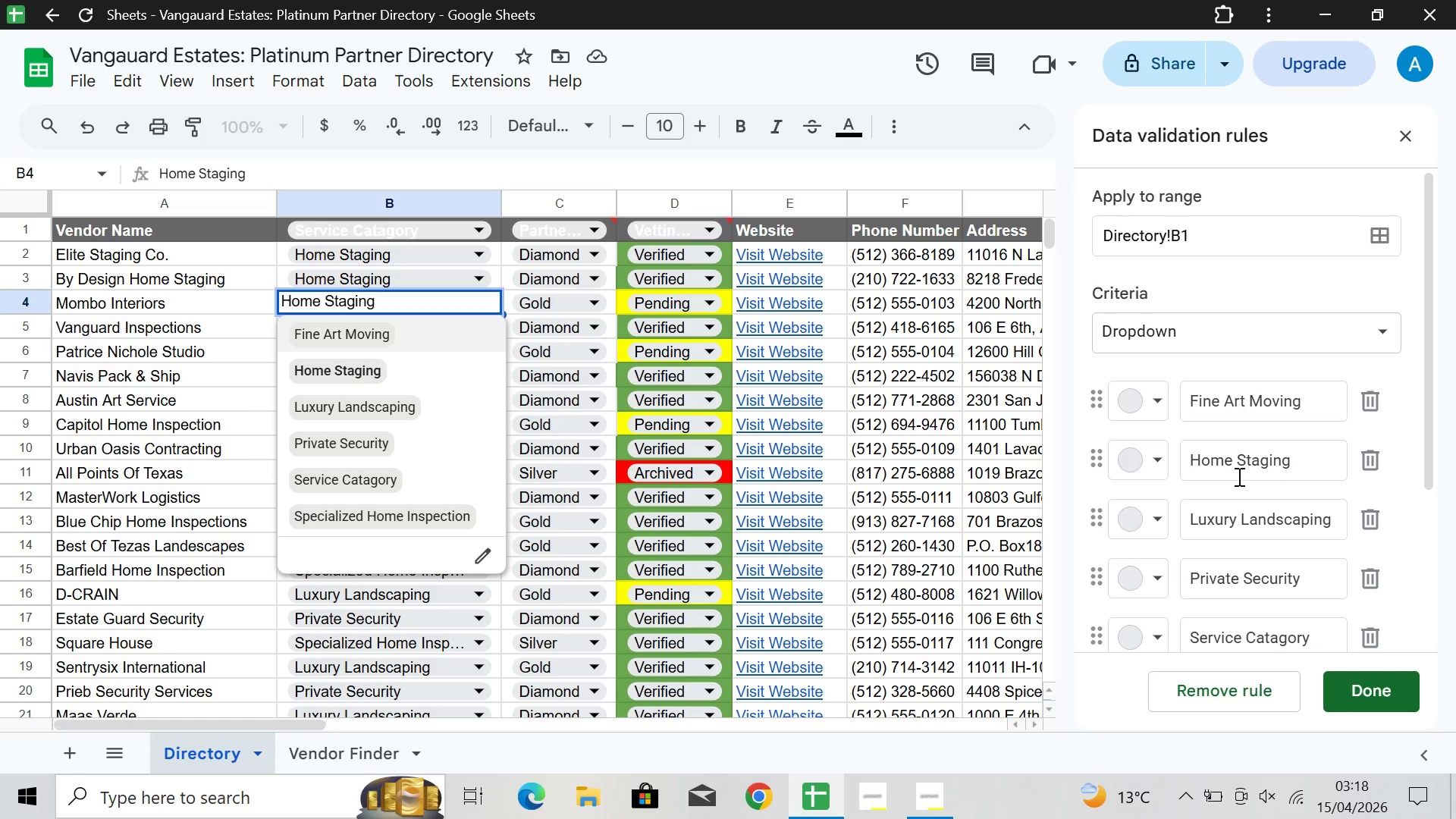 
scroll: coordinate [1248, 469], scroll_direction: down, amount: 4.0
 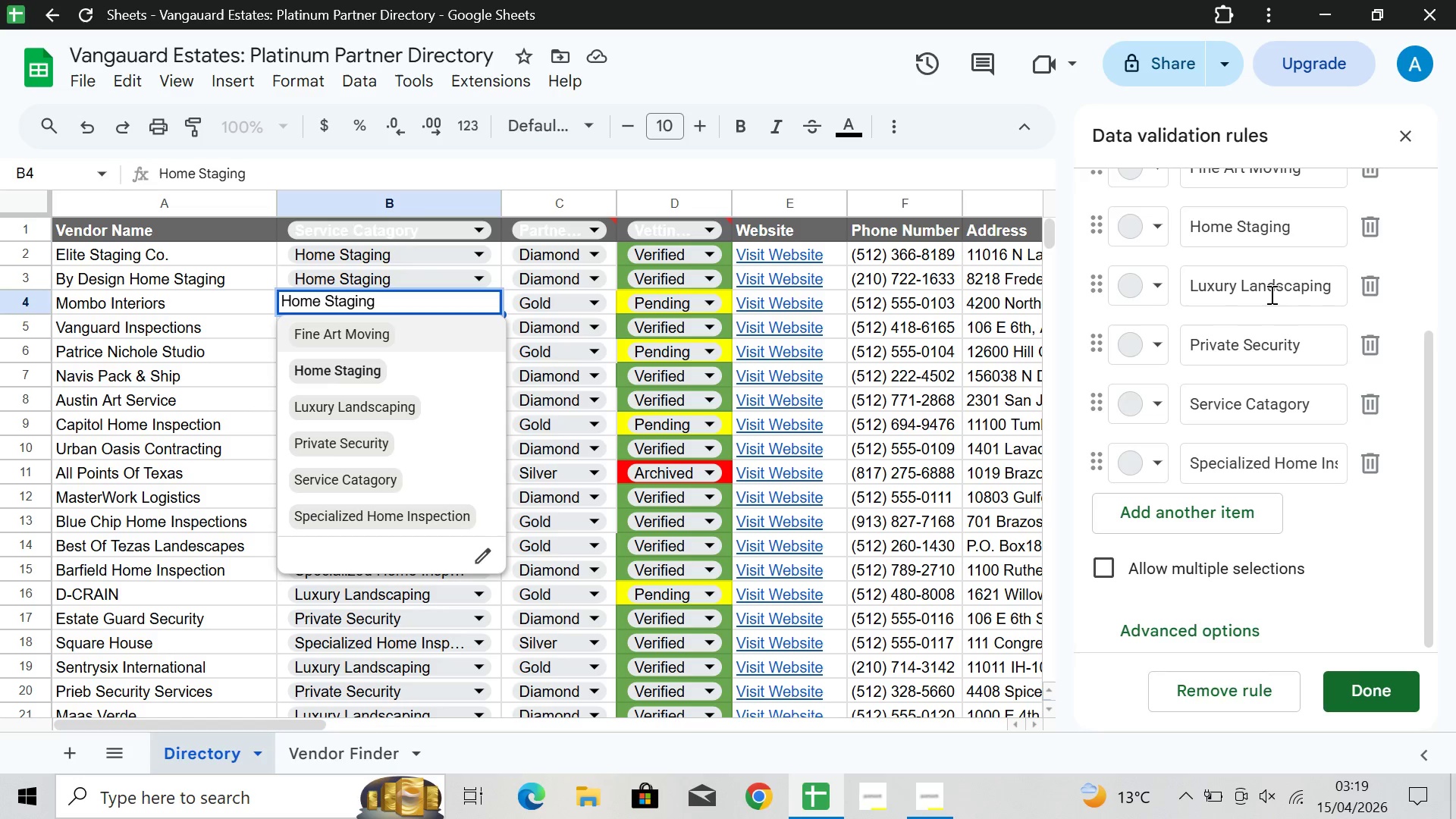 
wait(19.78)
 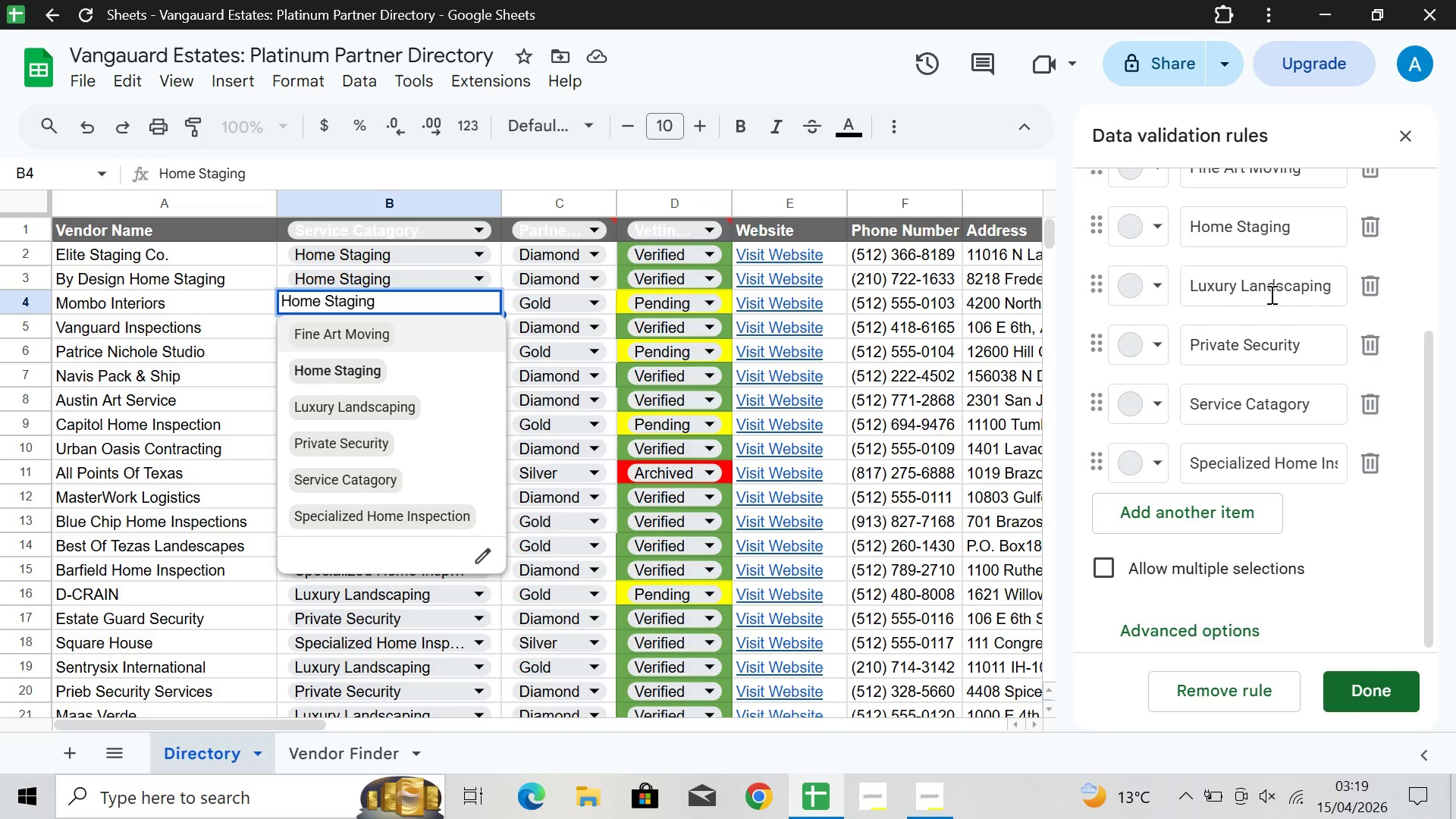 
left_click([337, 752])
 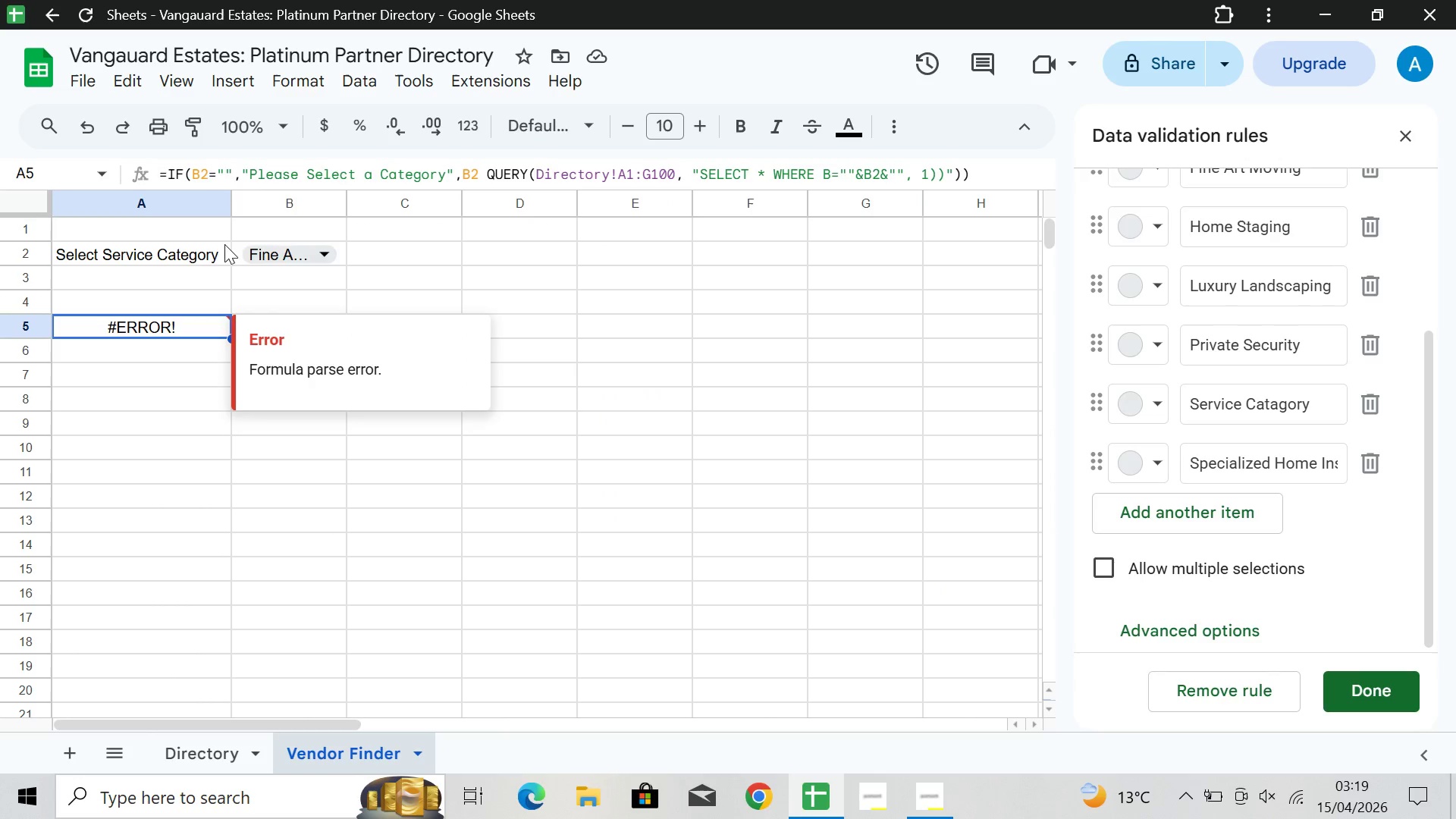 
left_click([293, 251])
 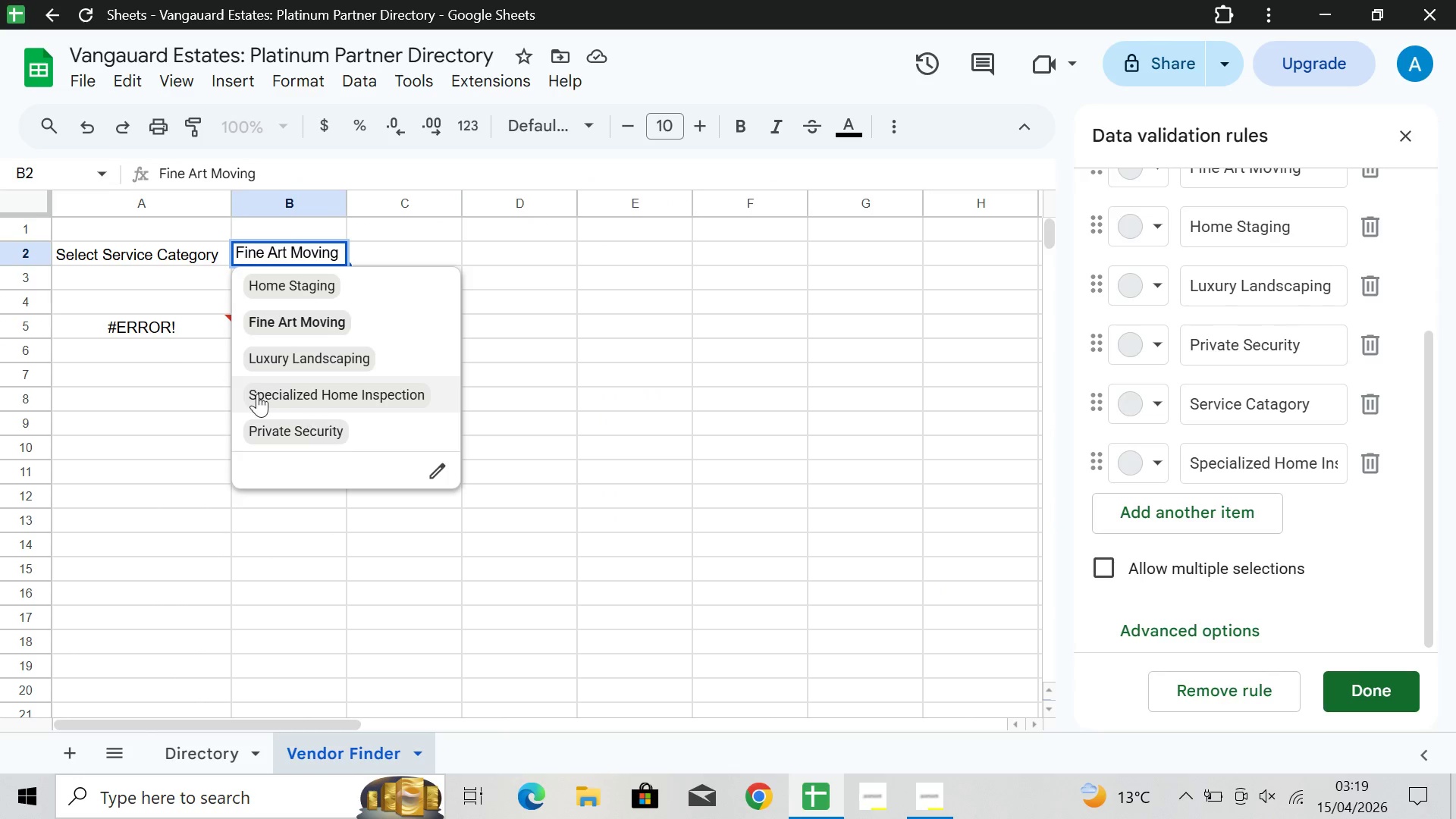 
double_click([165, 329])
 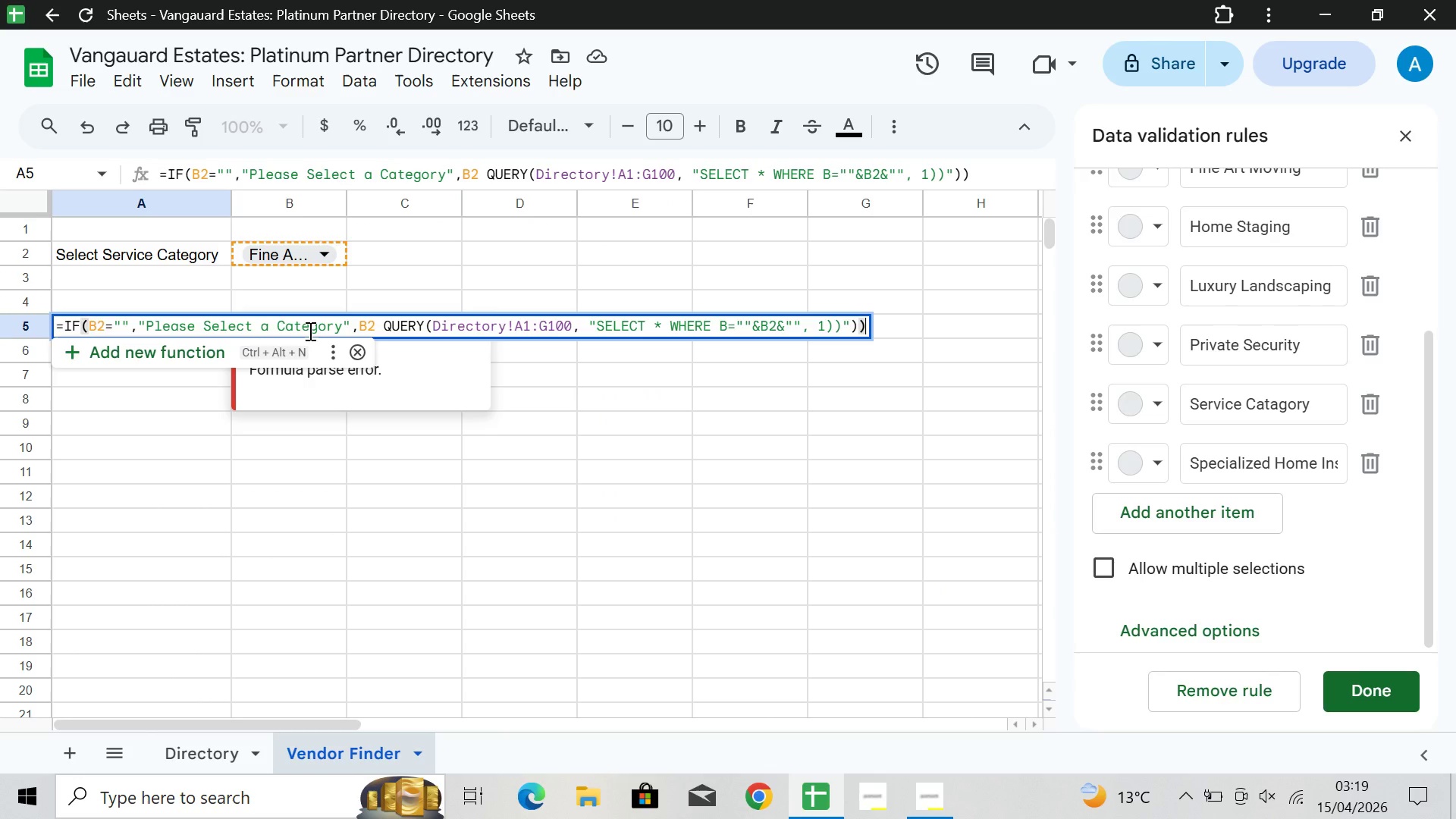 
left_click([308, 325])
 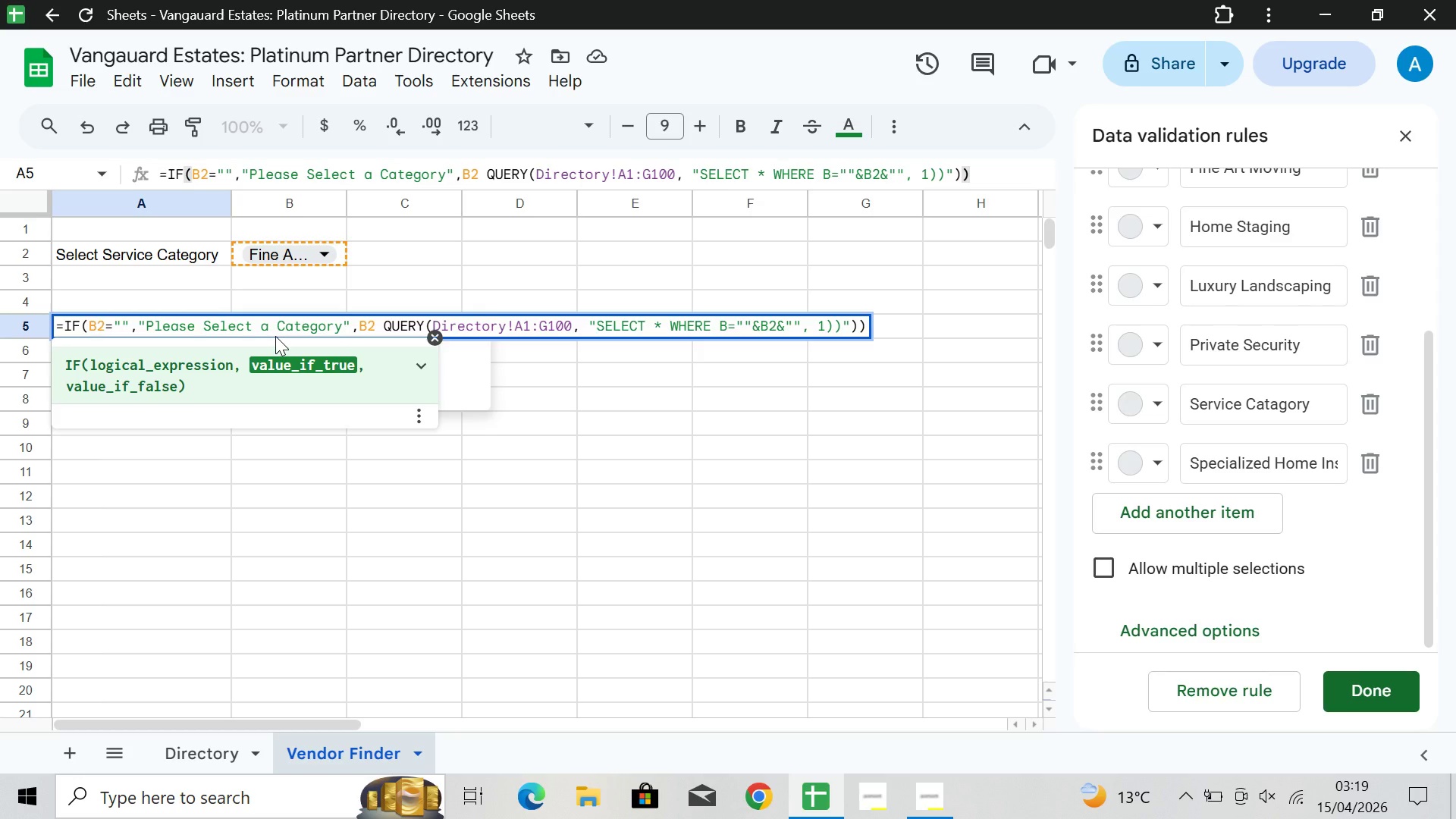 
key(Backspace)
 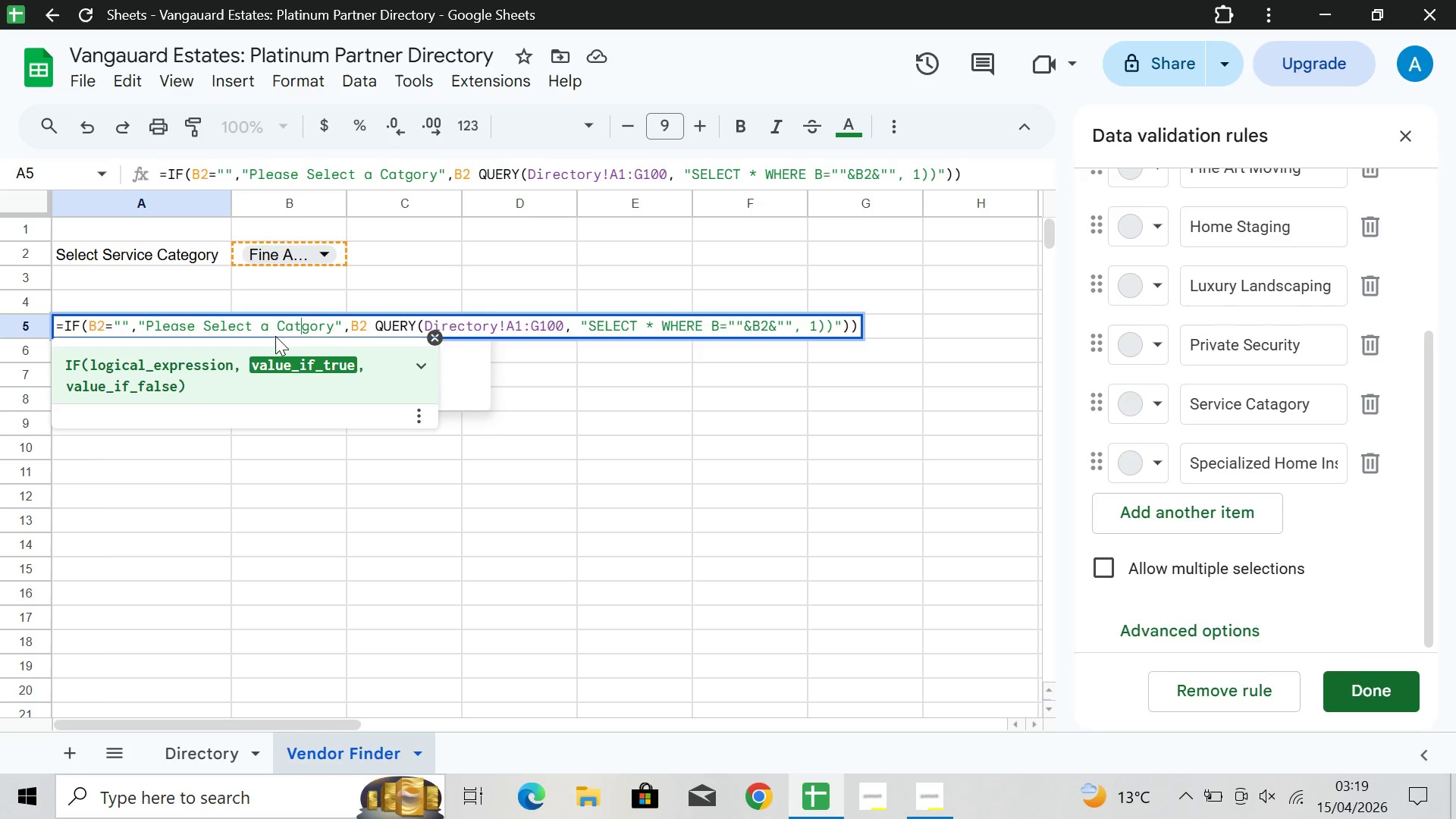 
key(A)
 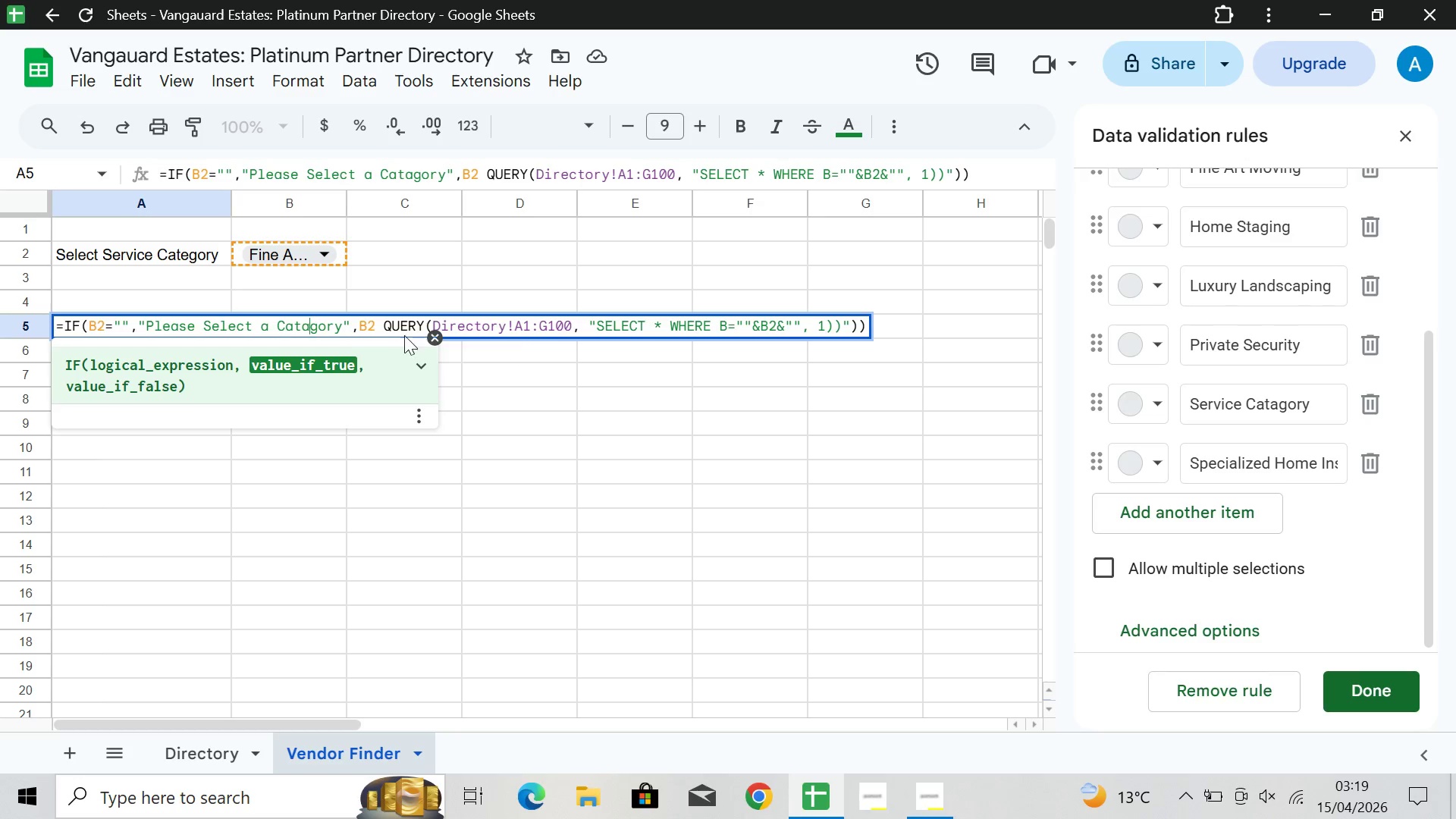 
left_click([152, 448])
 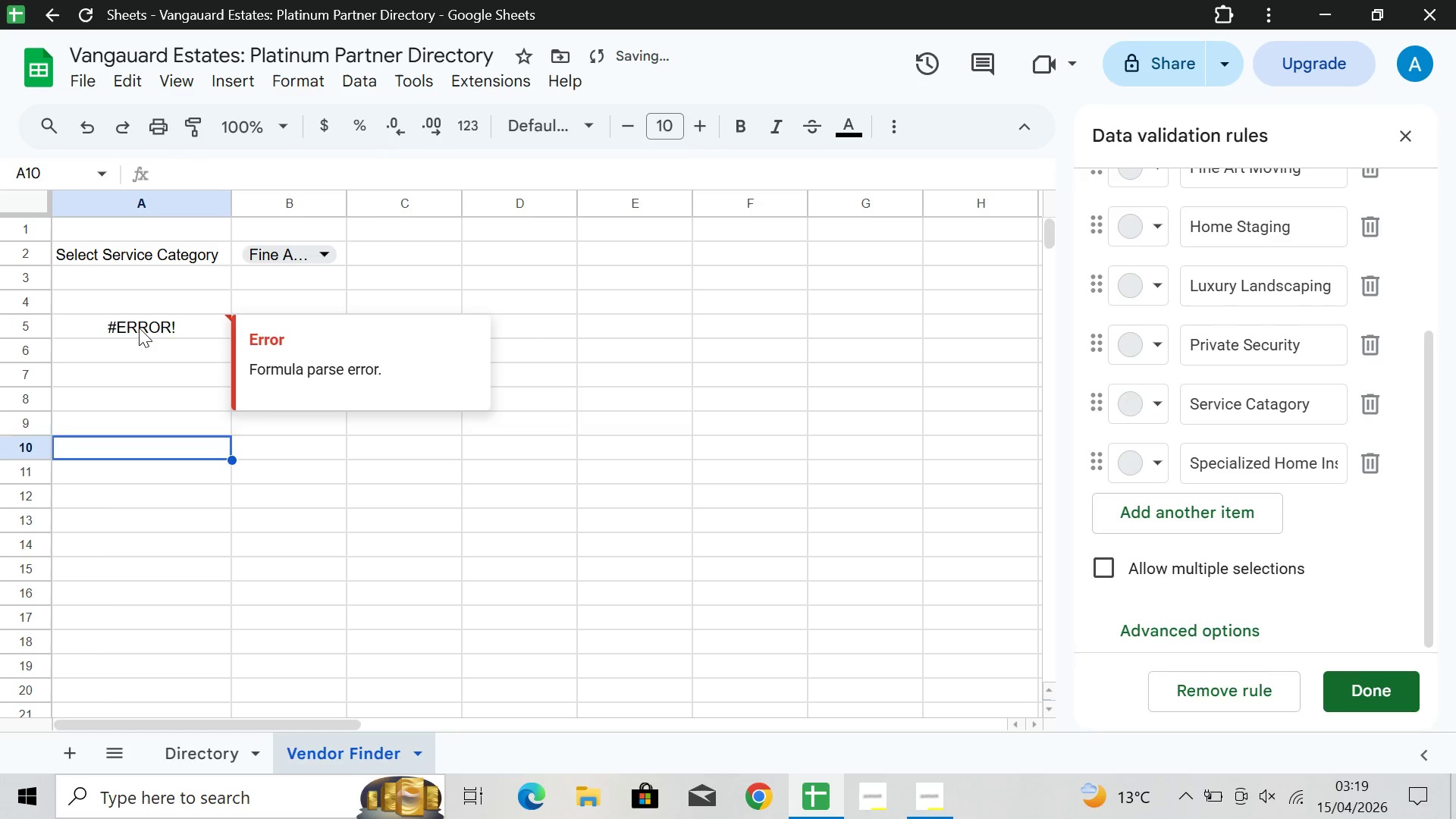 
double_click([139, 328])
 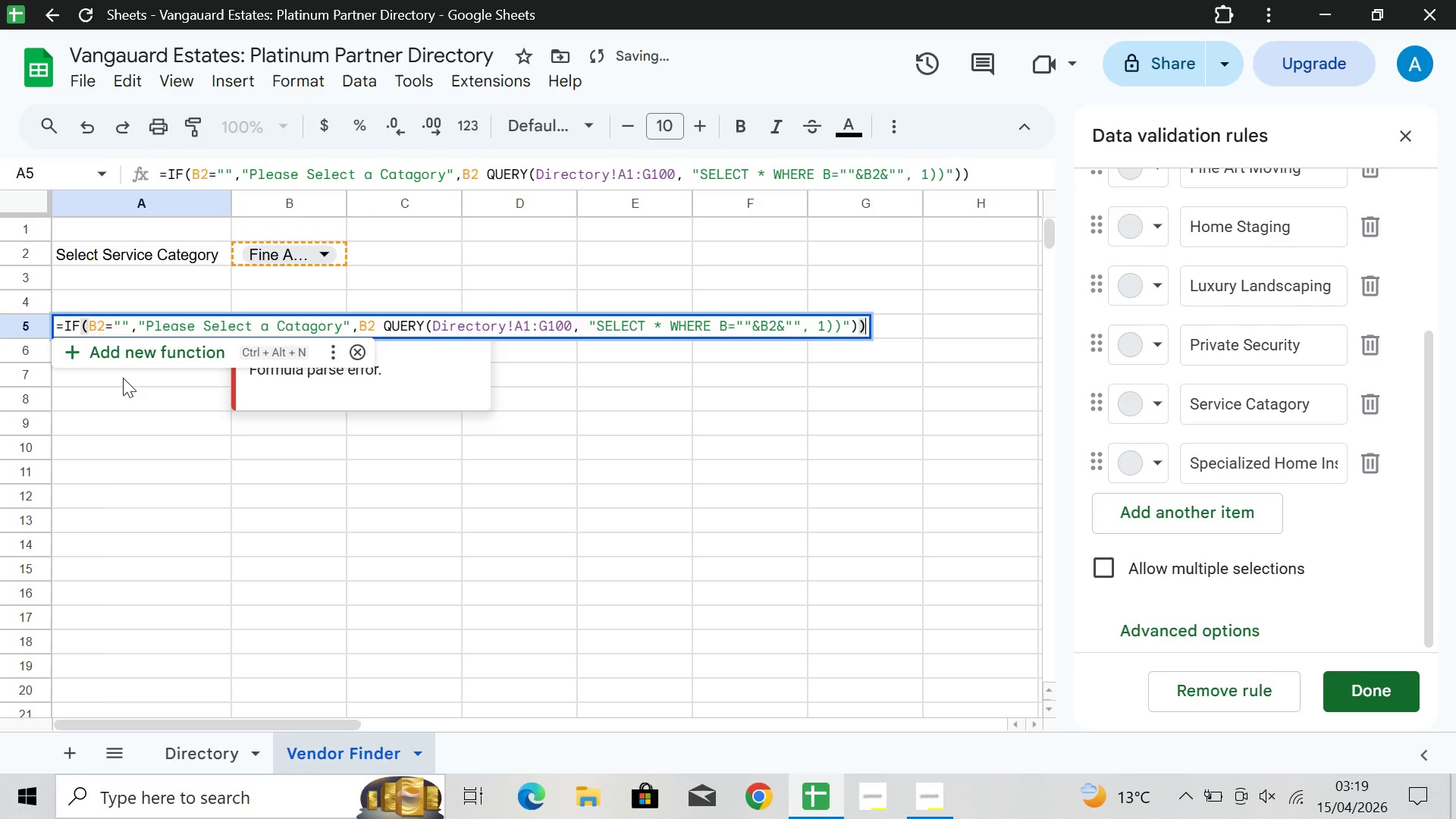 
left_click([121, 395])
 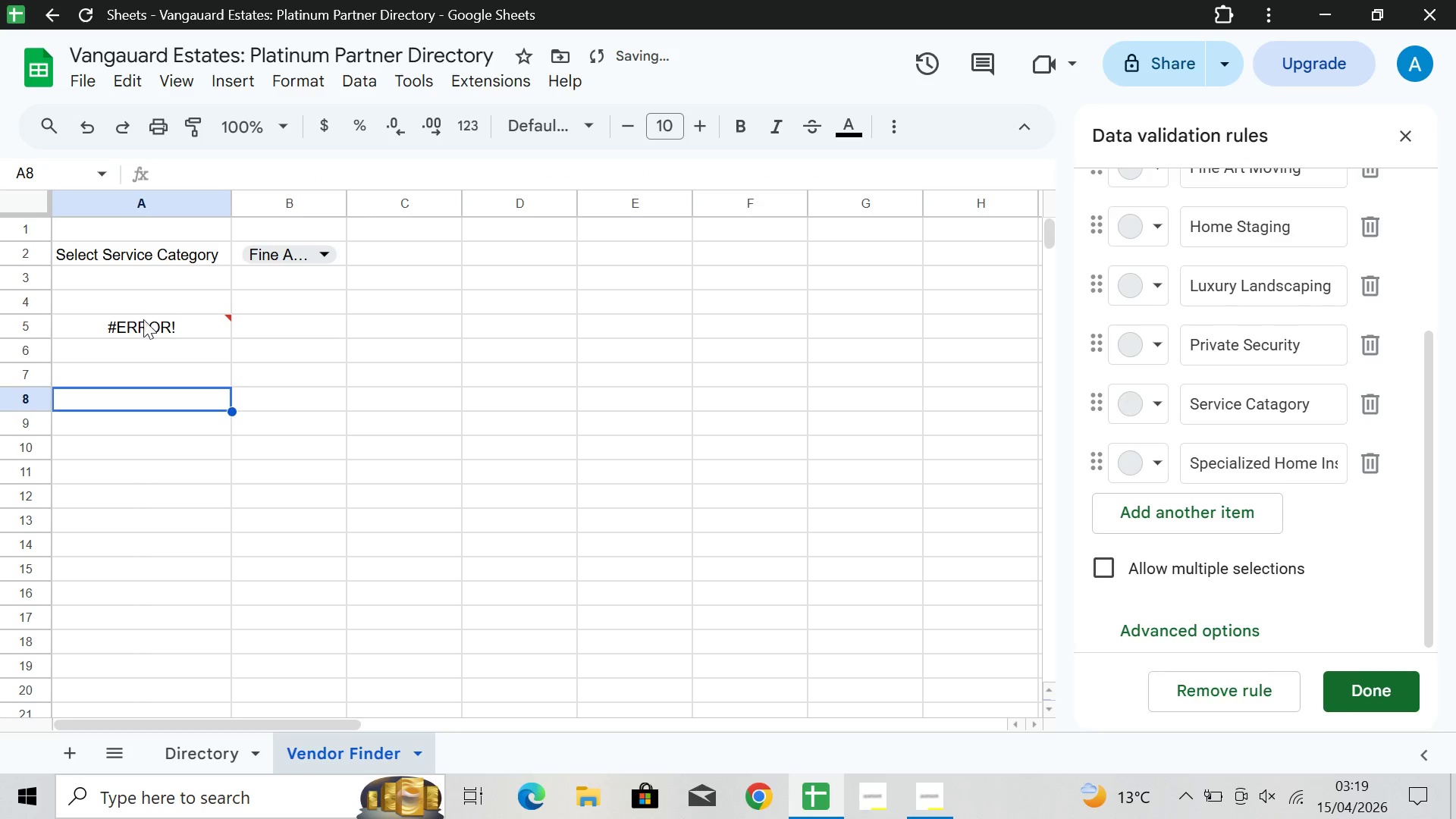 
left_click([145, 315])
 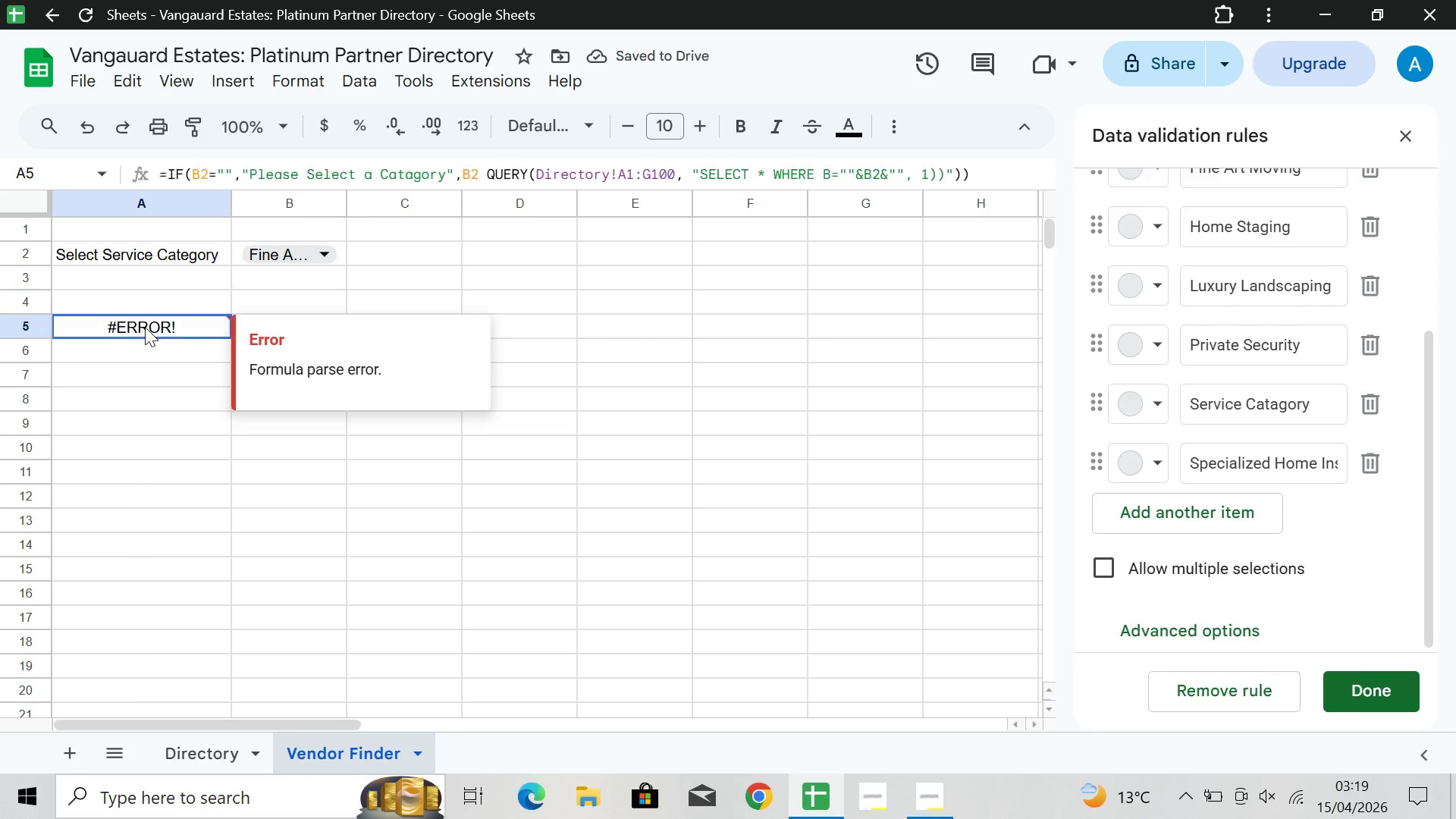 
double_click([145, 327])
 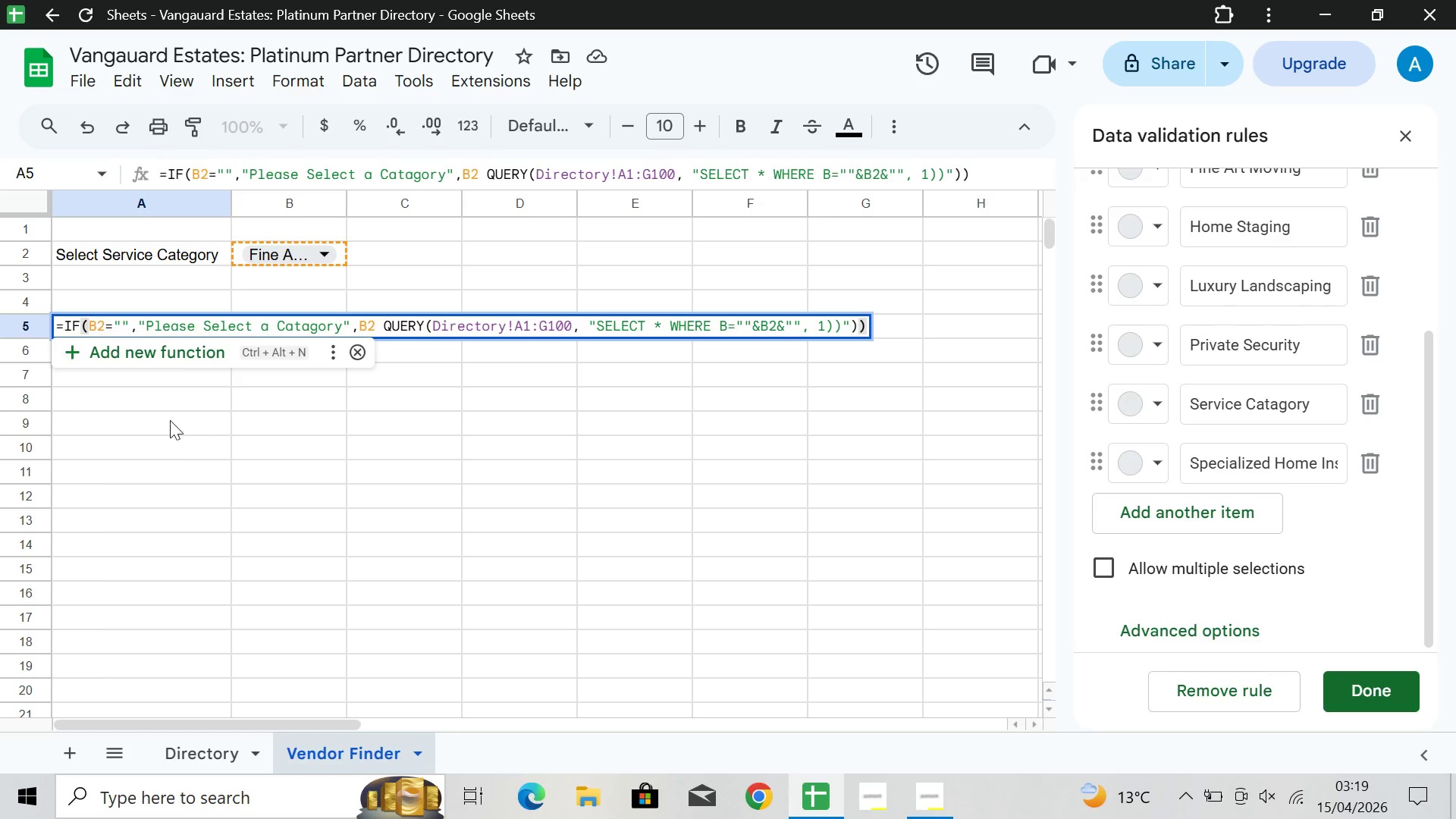 
wait(15.58)
 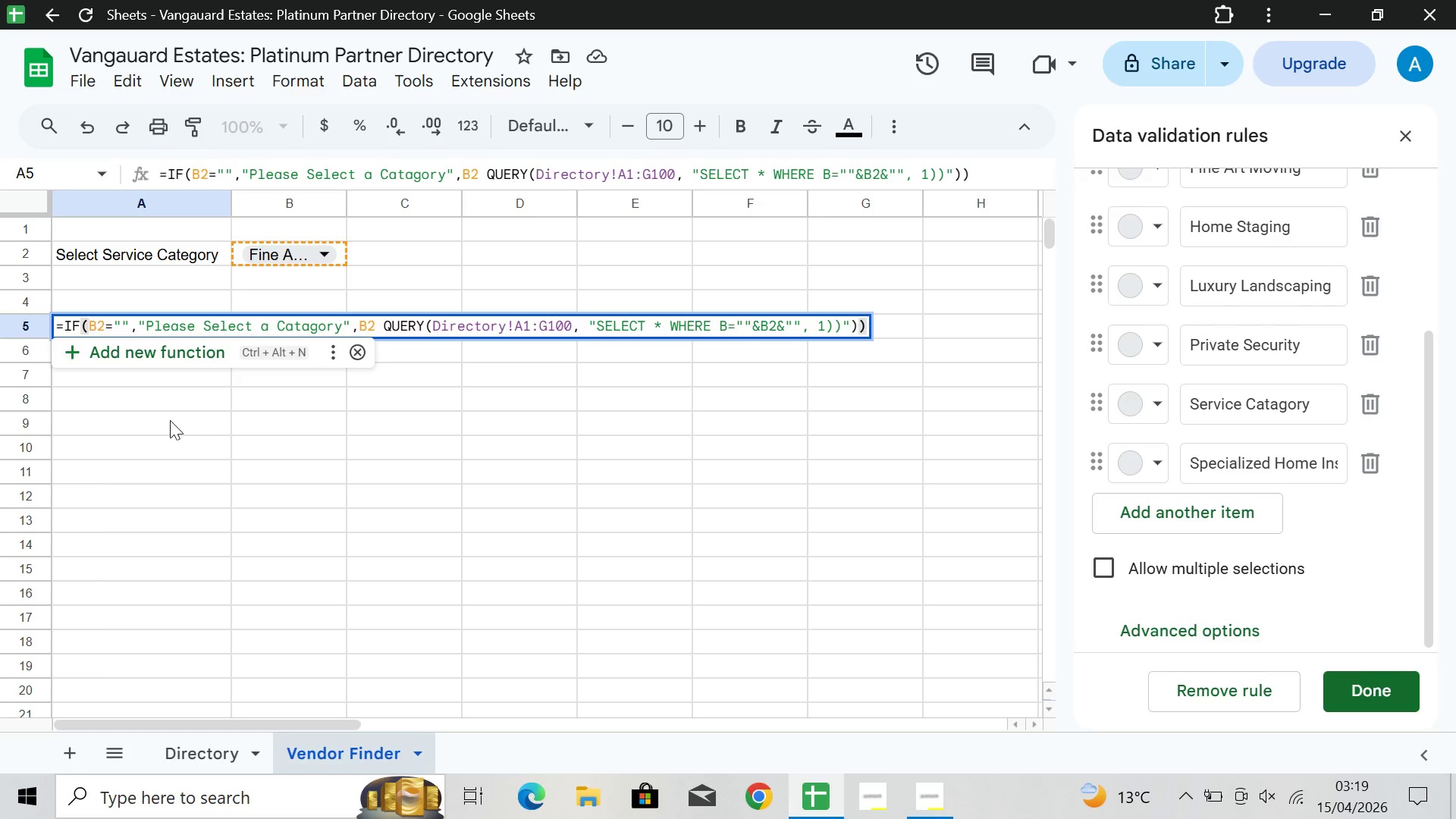 
left_click([122, 323])
 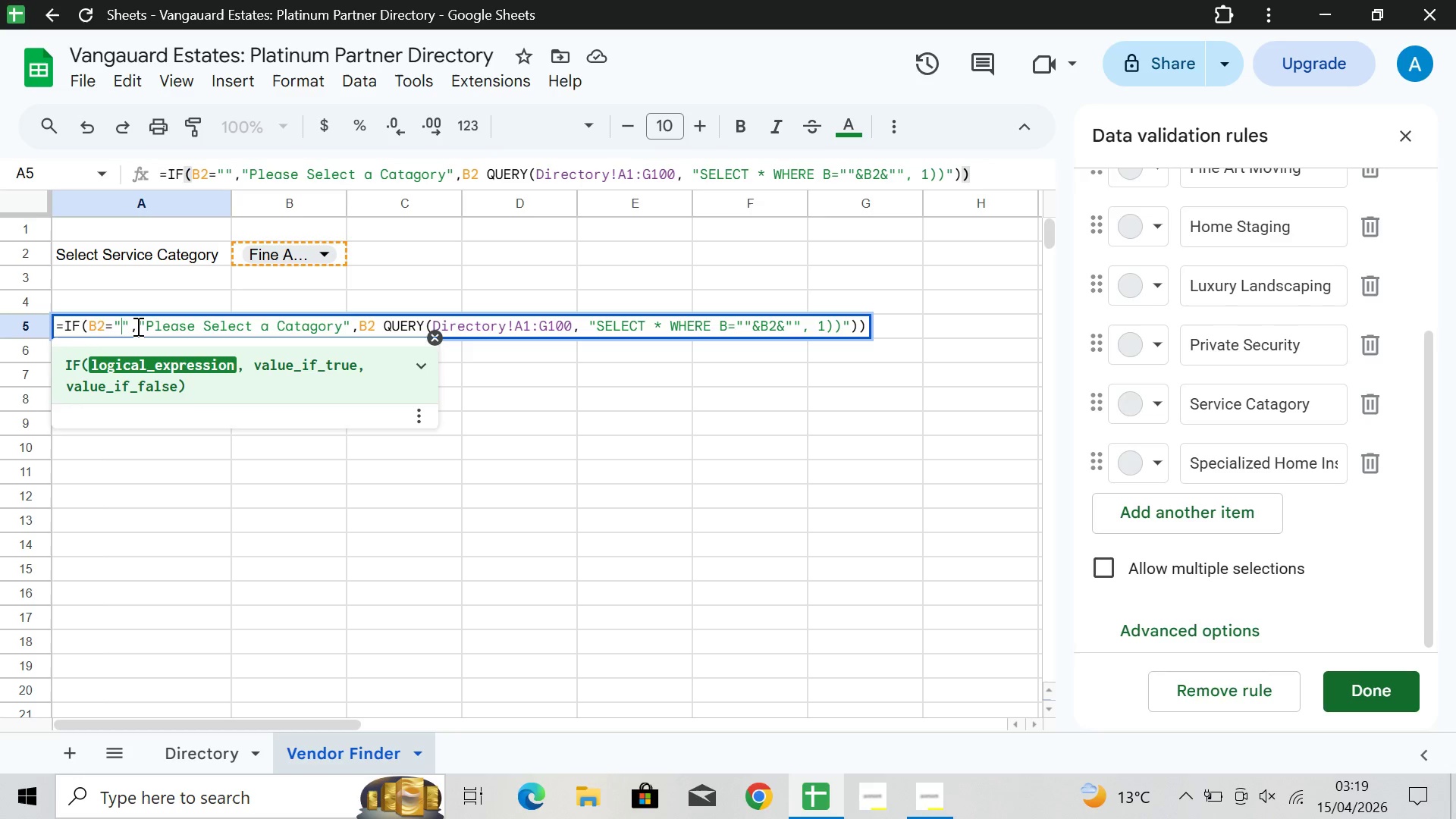 
wait(5.72)
 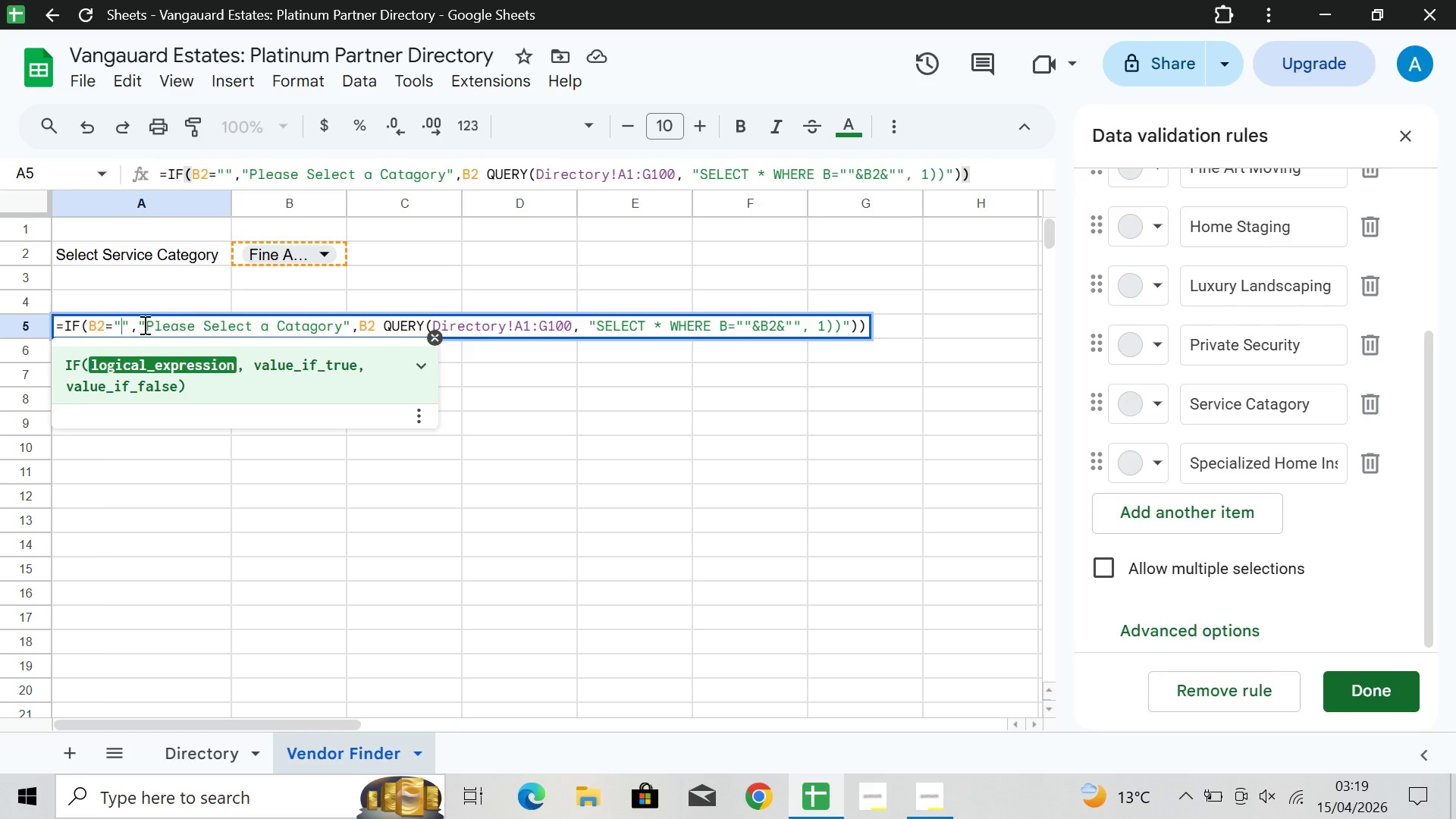 
left_click([132, 323])
 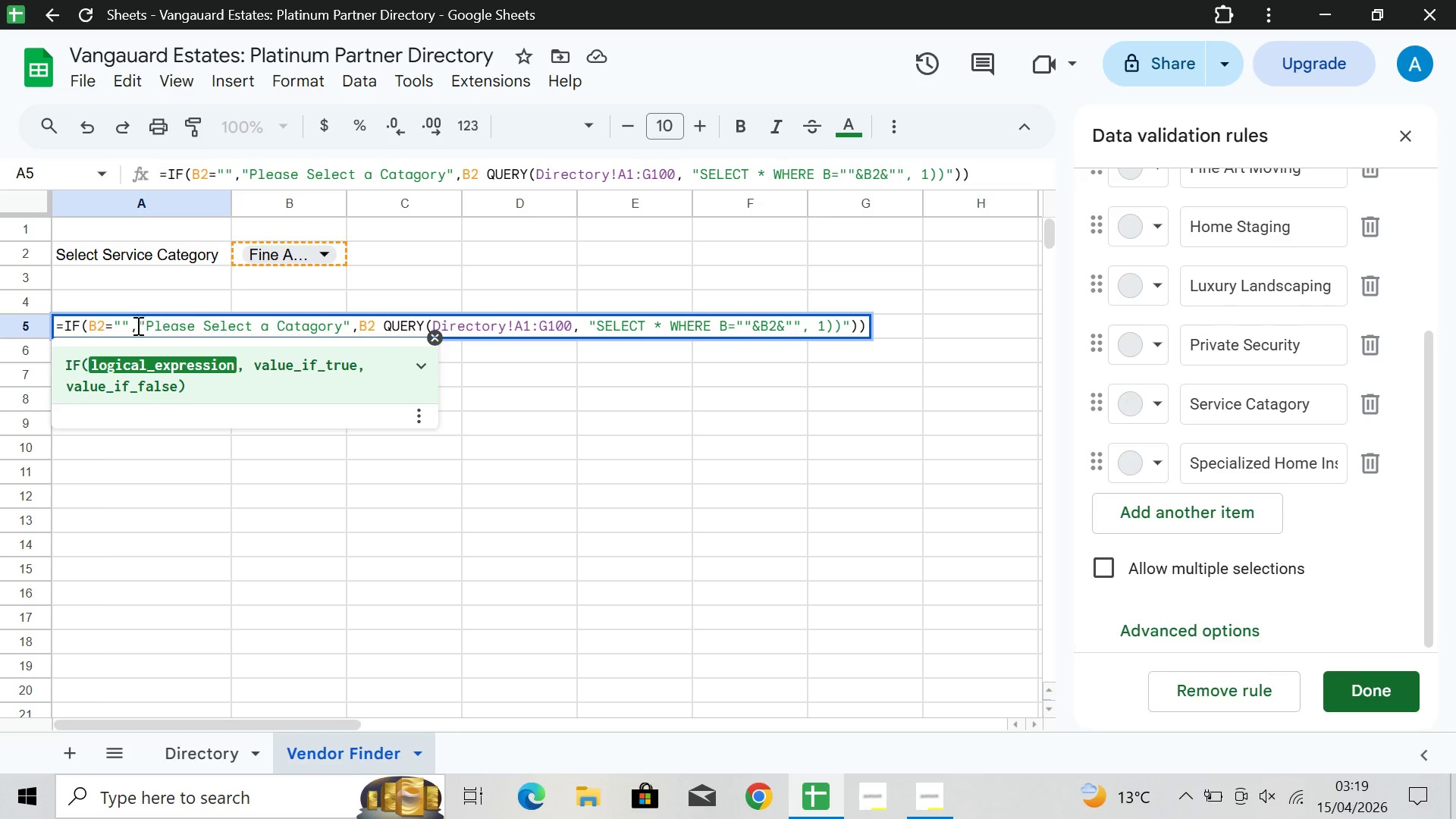 
left_click([133, 326])
 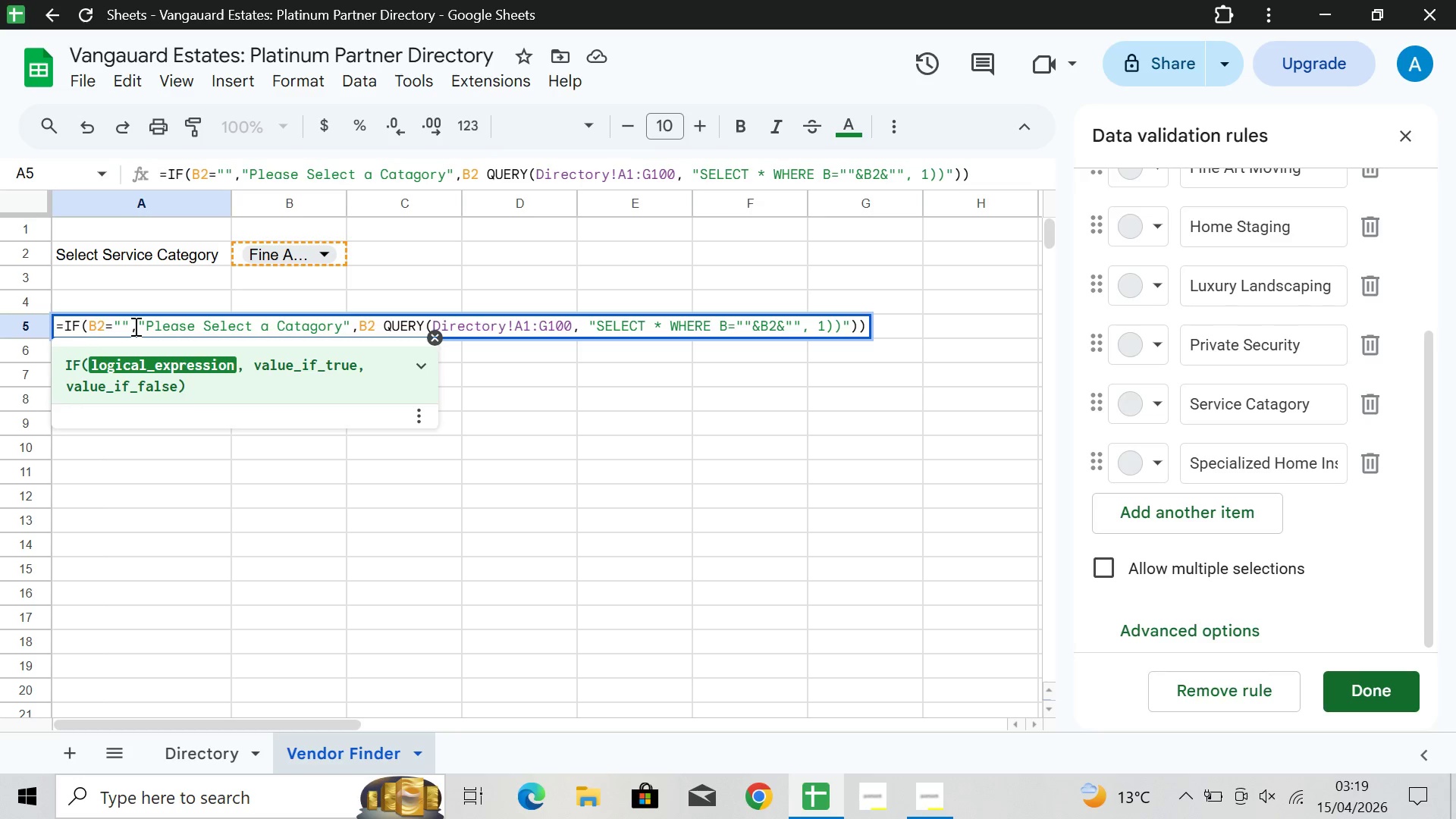 
left_click([134, 326])
 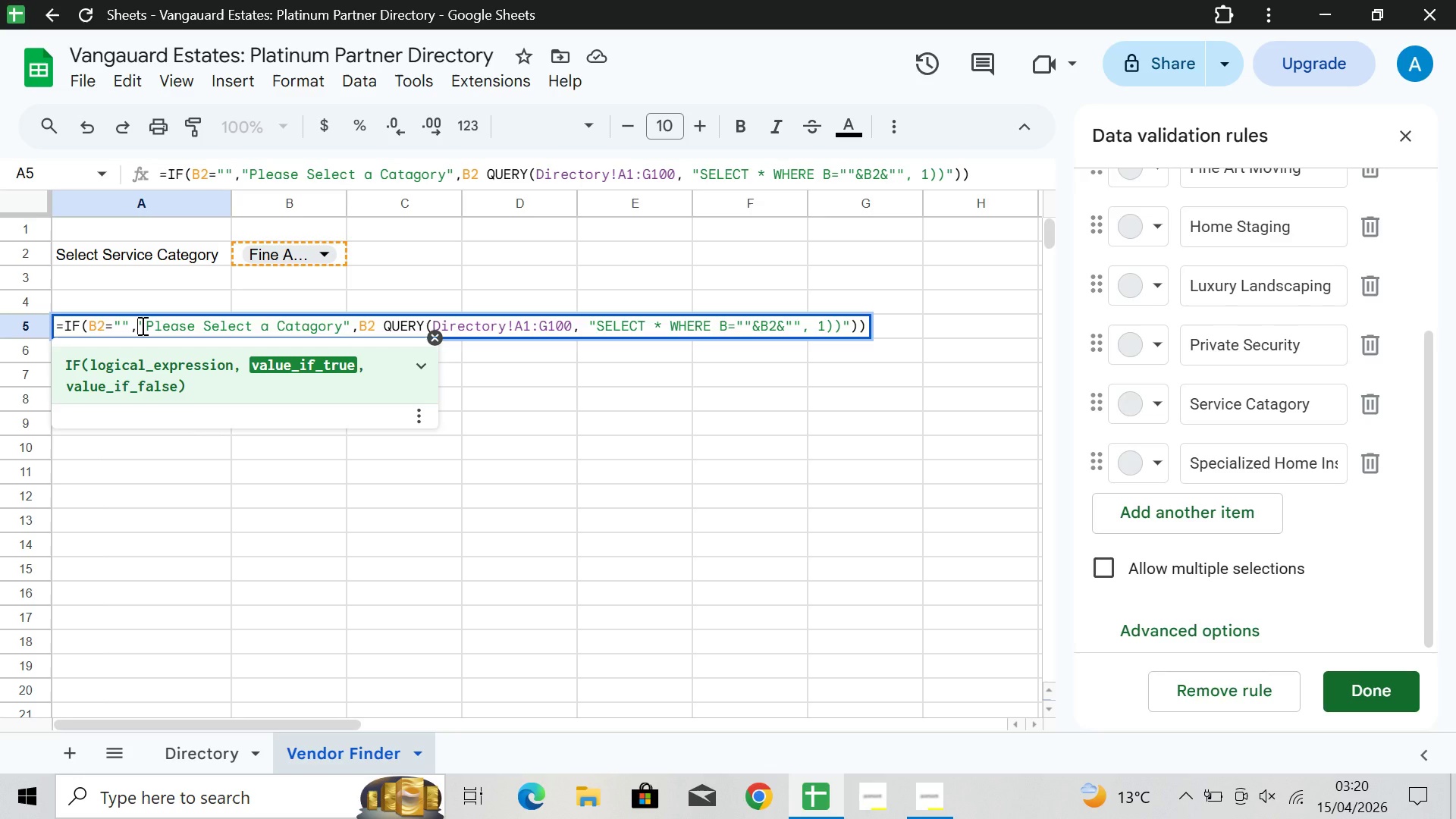 
wait(7.39)
 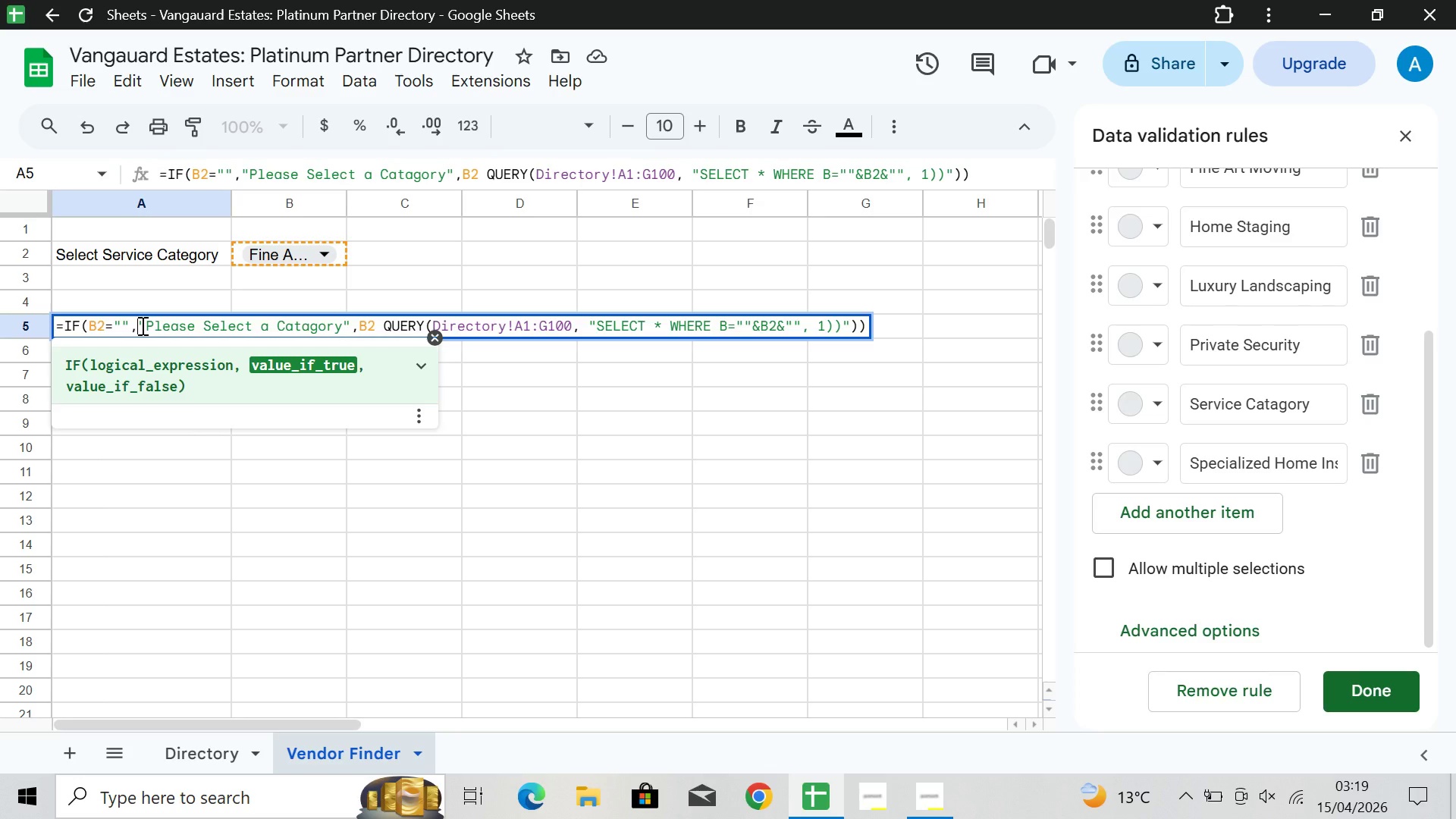 
key(Space)
 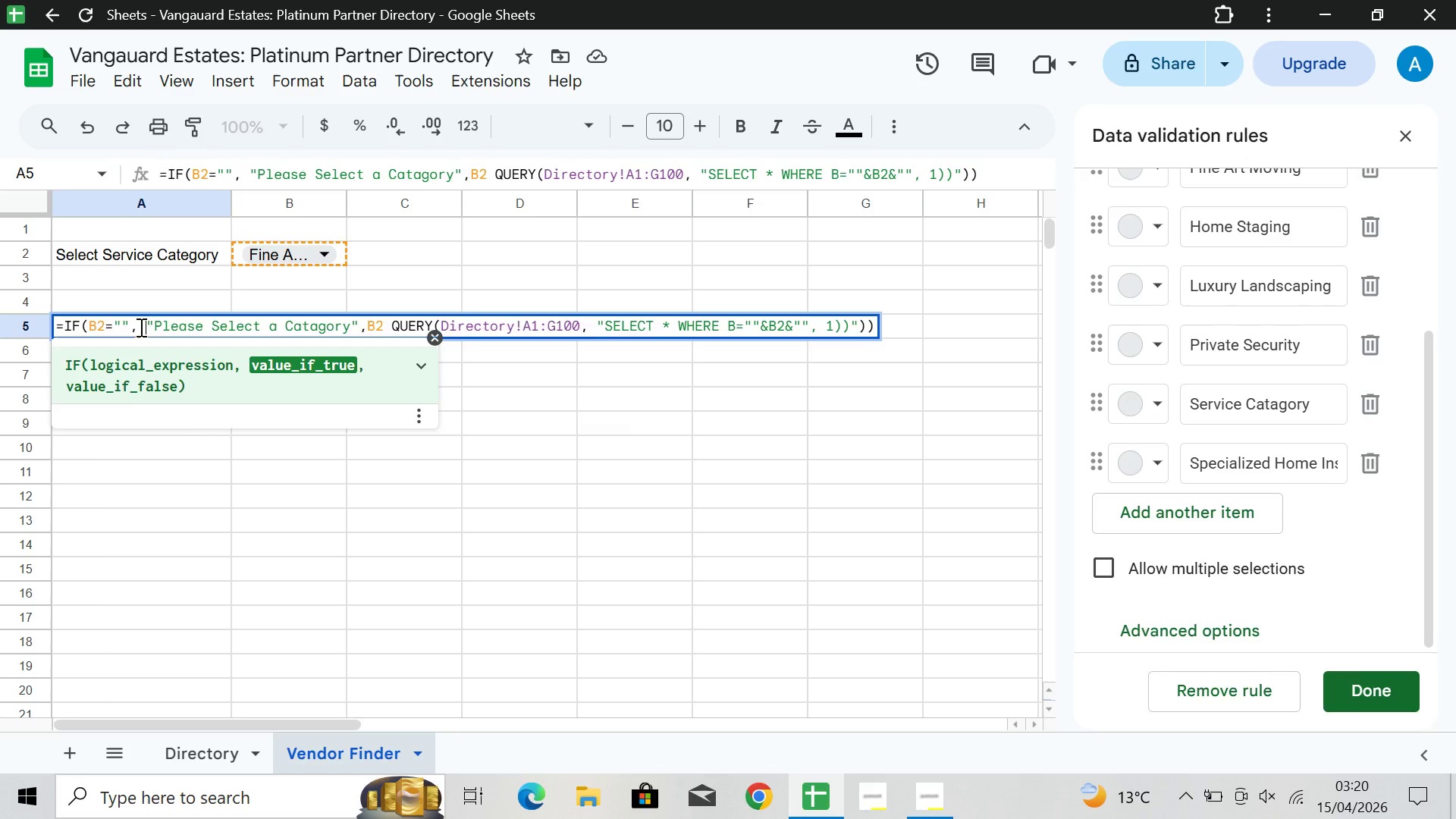 
left_click([99, 450])
 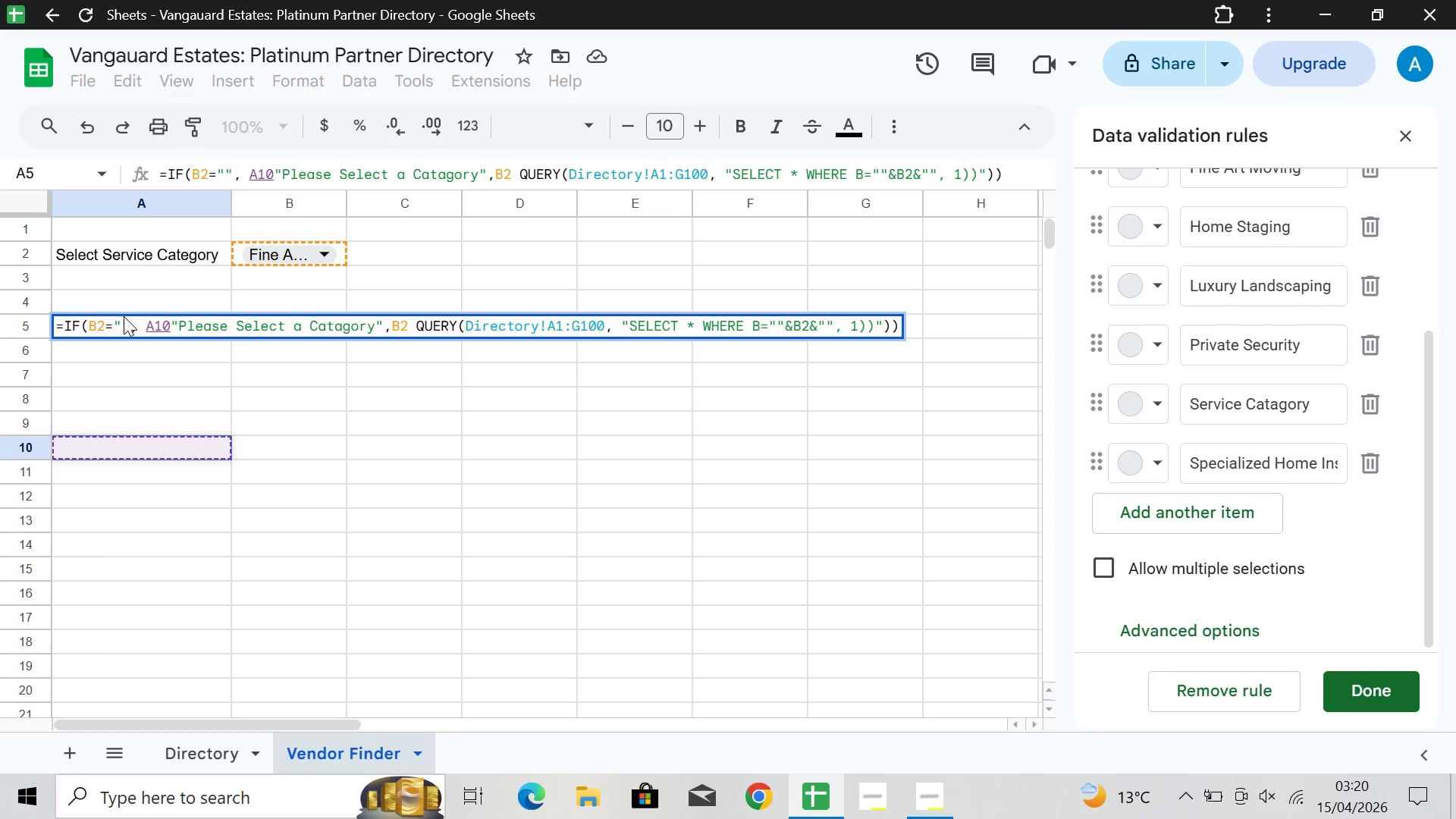 
left_click([148, 374])
 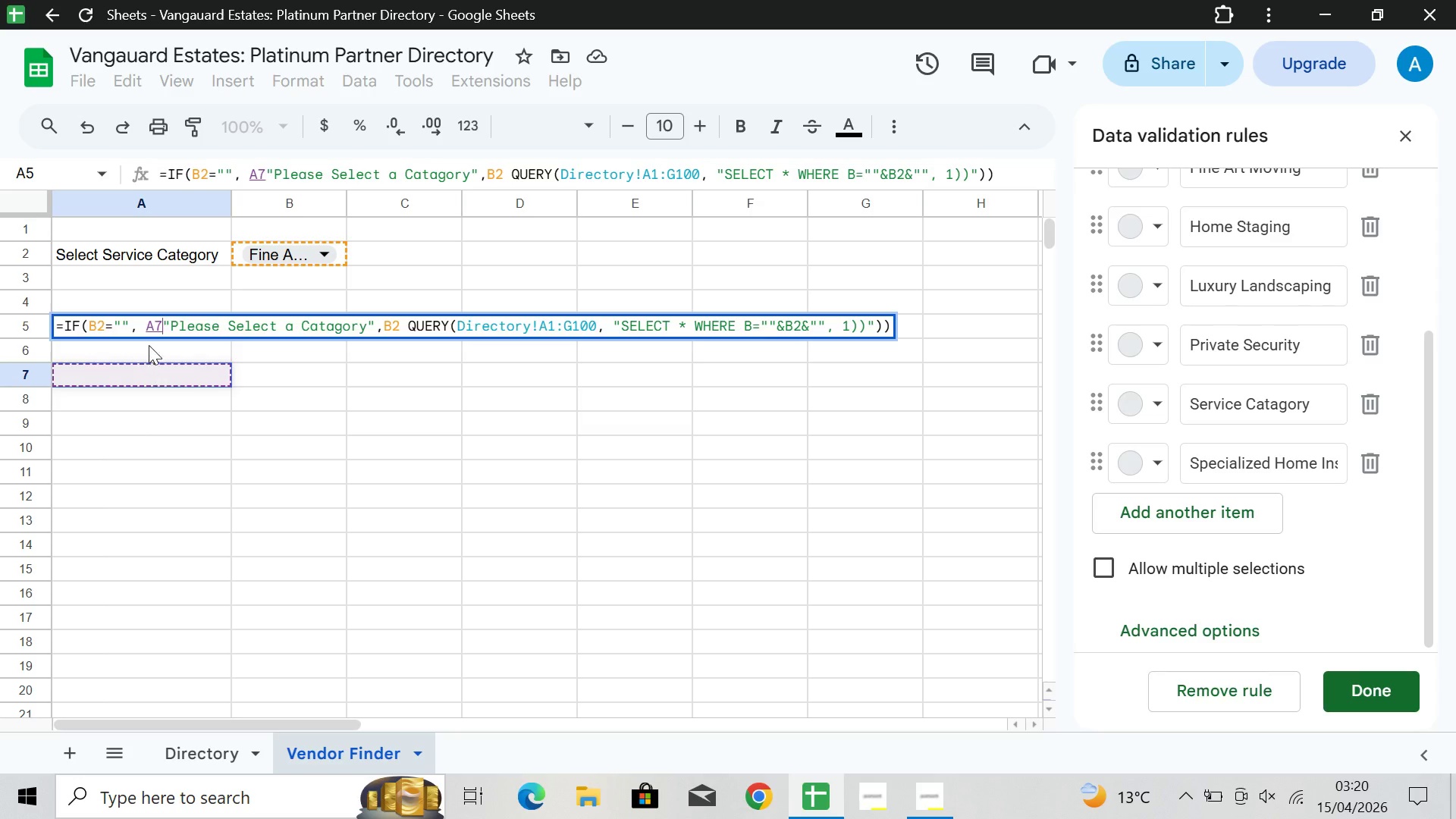 
left_click([149, 345])
 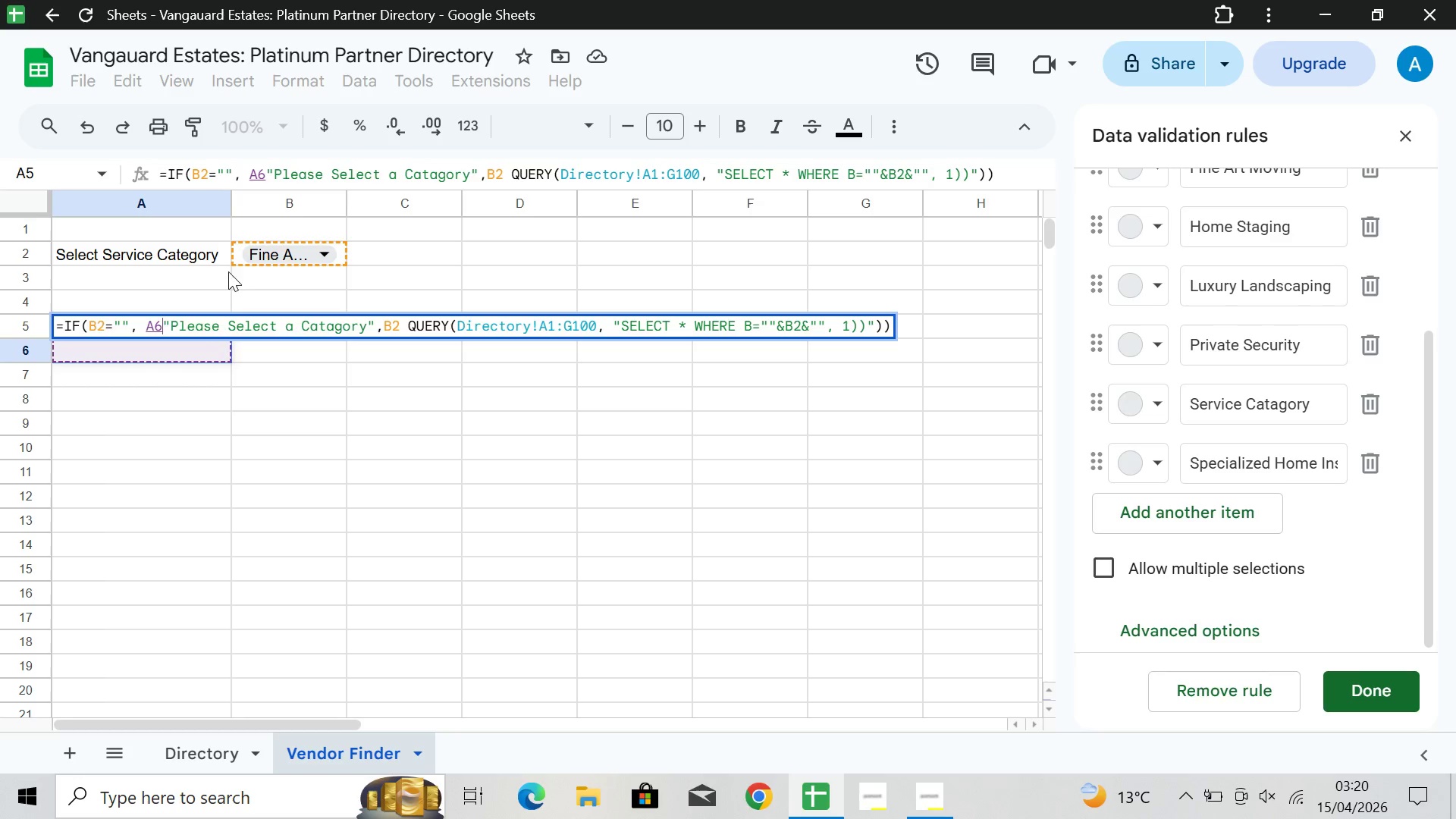 
left_click([268, 250])
 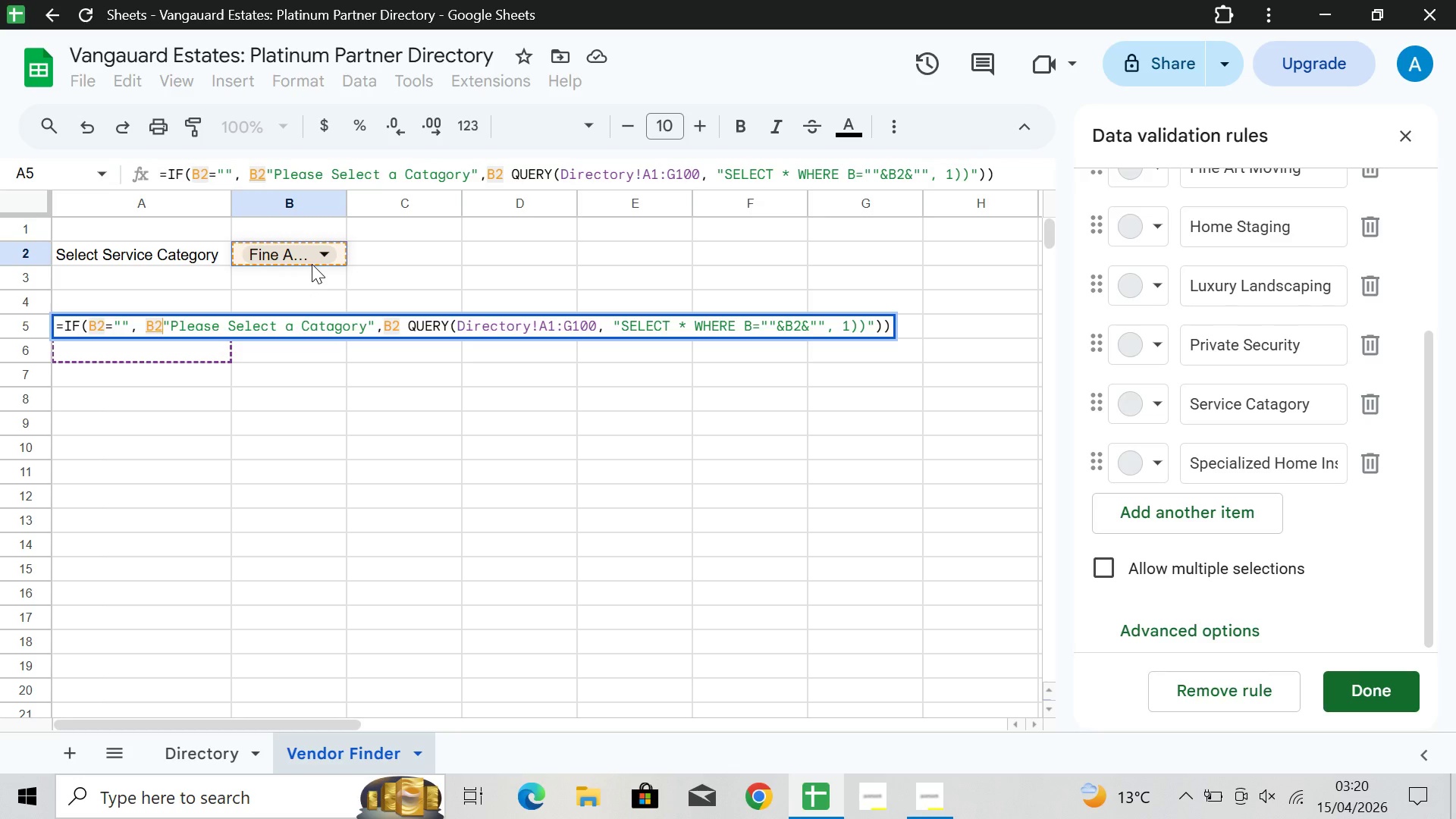 
double_click([325, 249])
 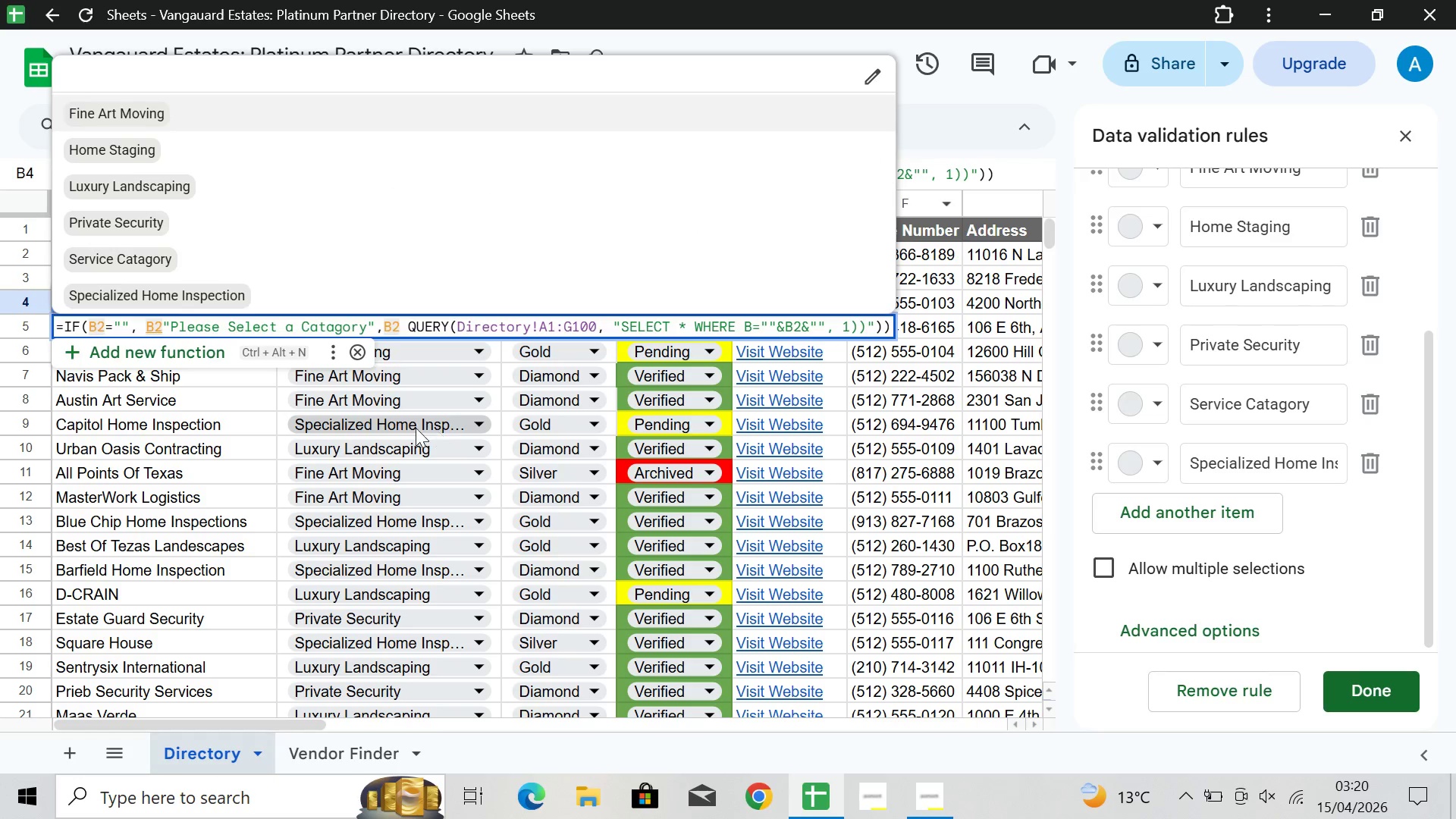 
wait(5.56)
 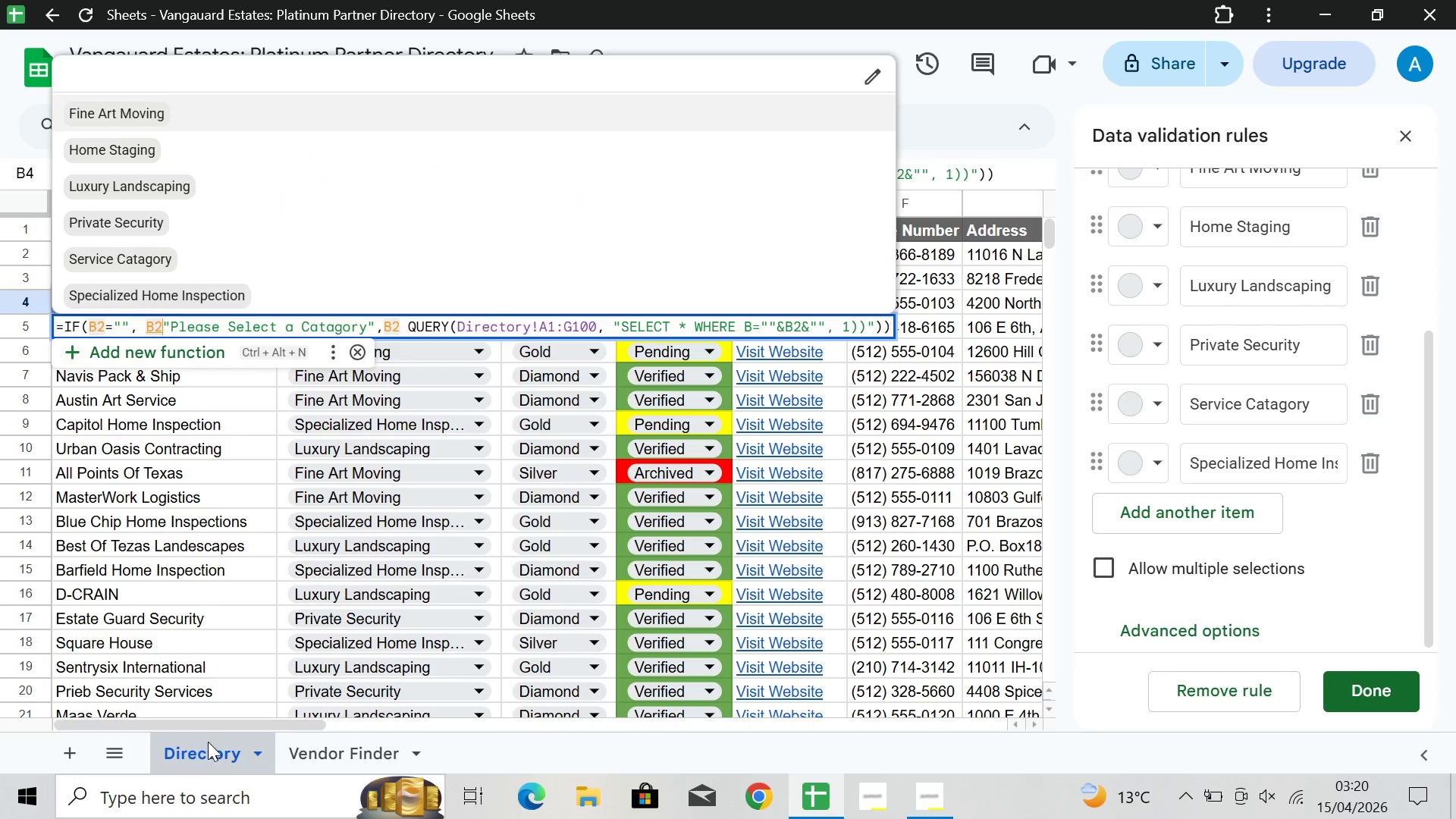 
left_click([381, 453])
 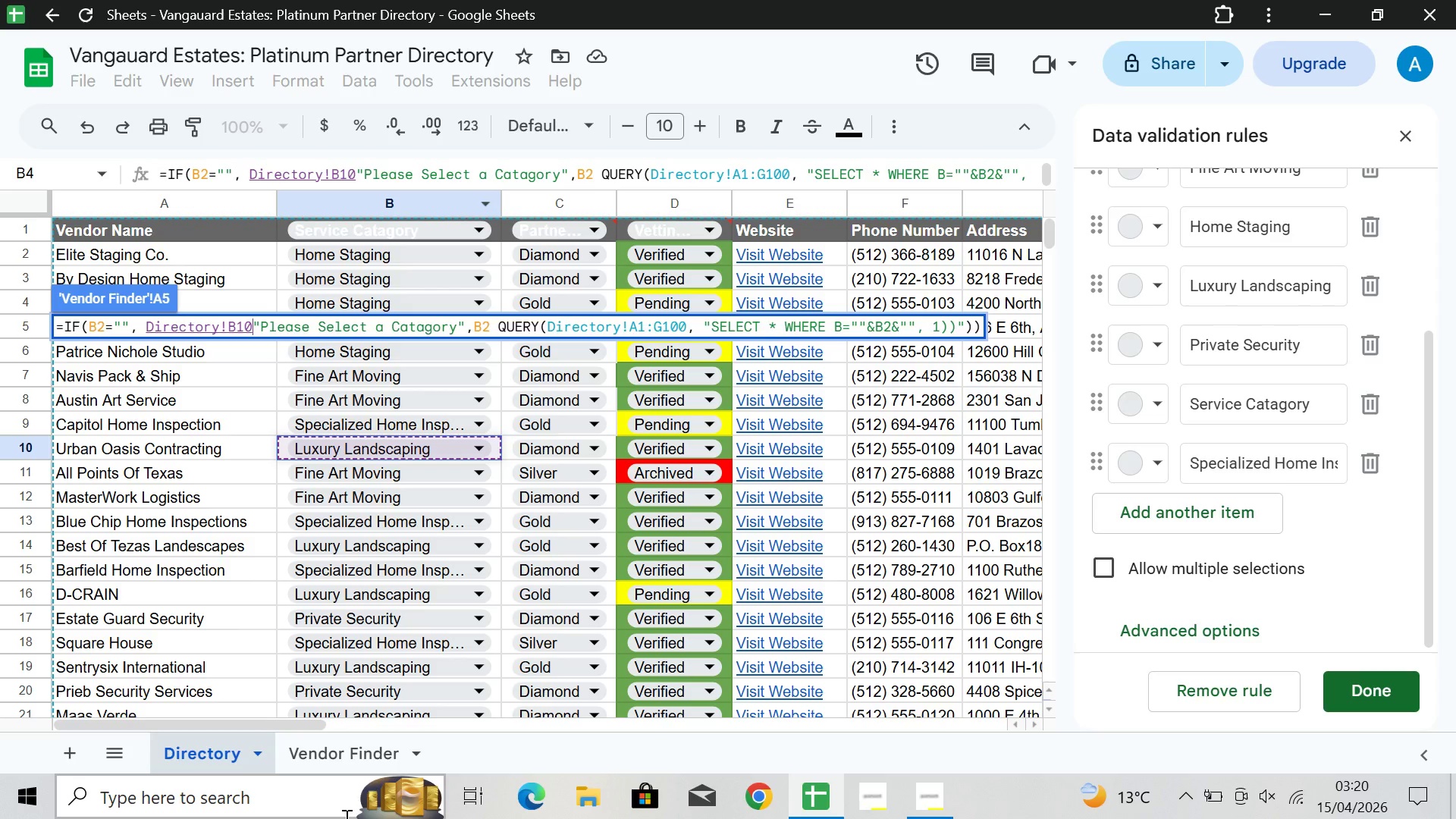 
left_click([349, 741])
 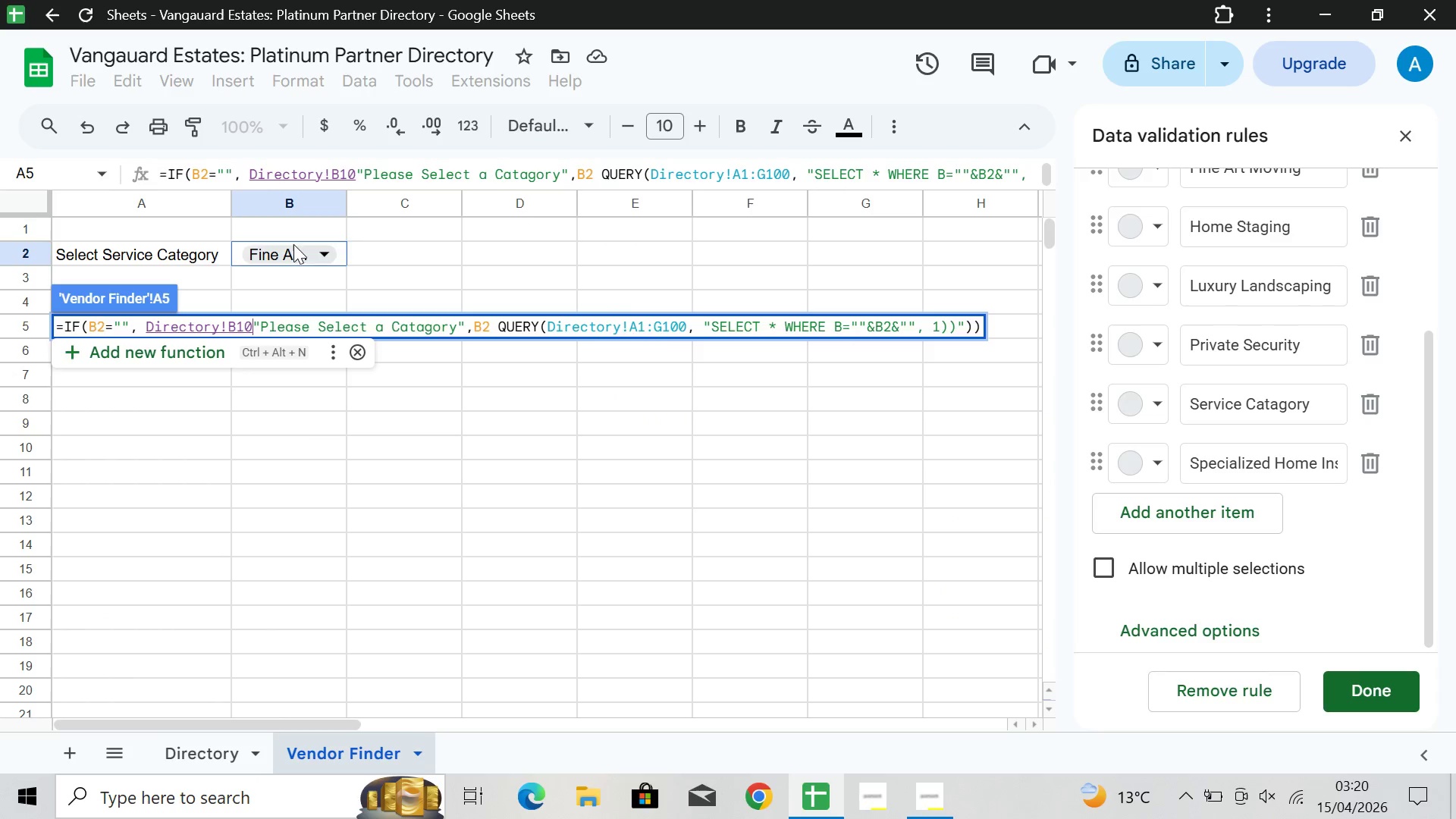 
left_click([296, 249])
 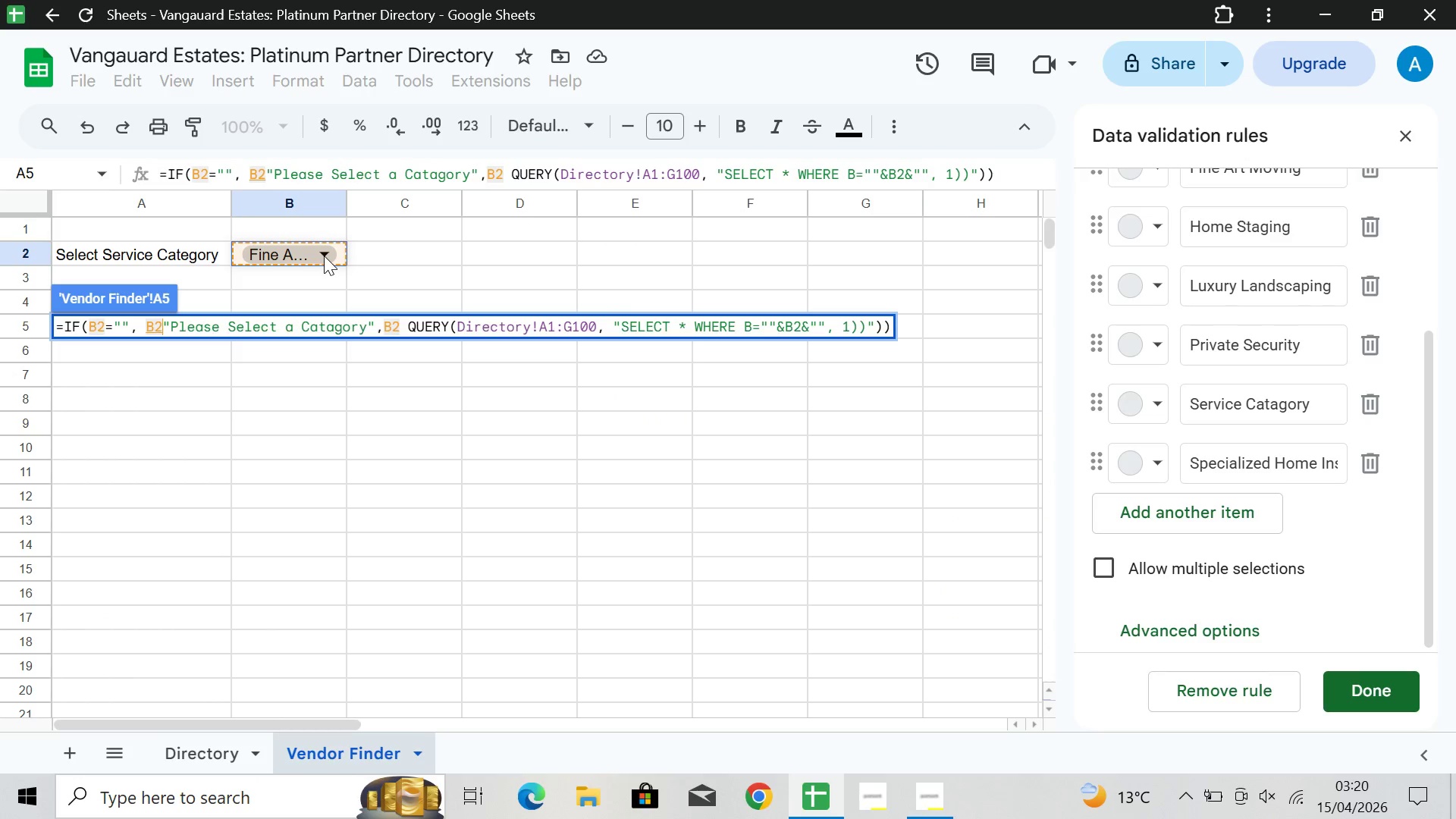 
double_click([325, 256])
 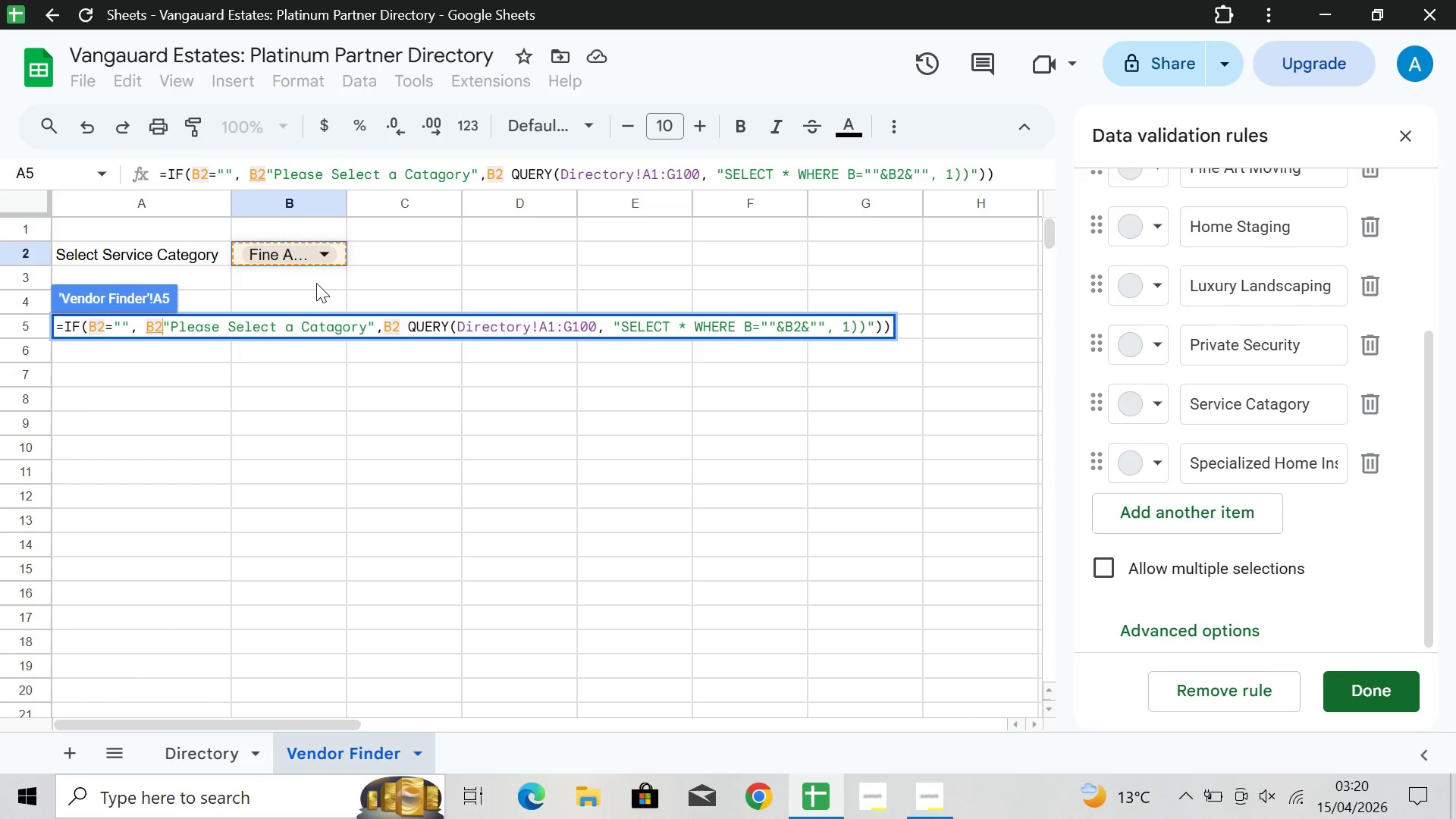 
triple_click([316, 284])
 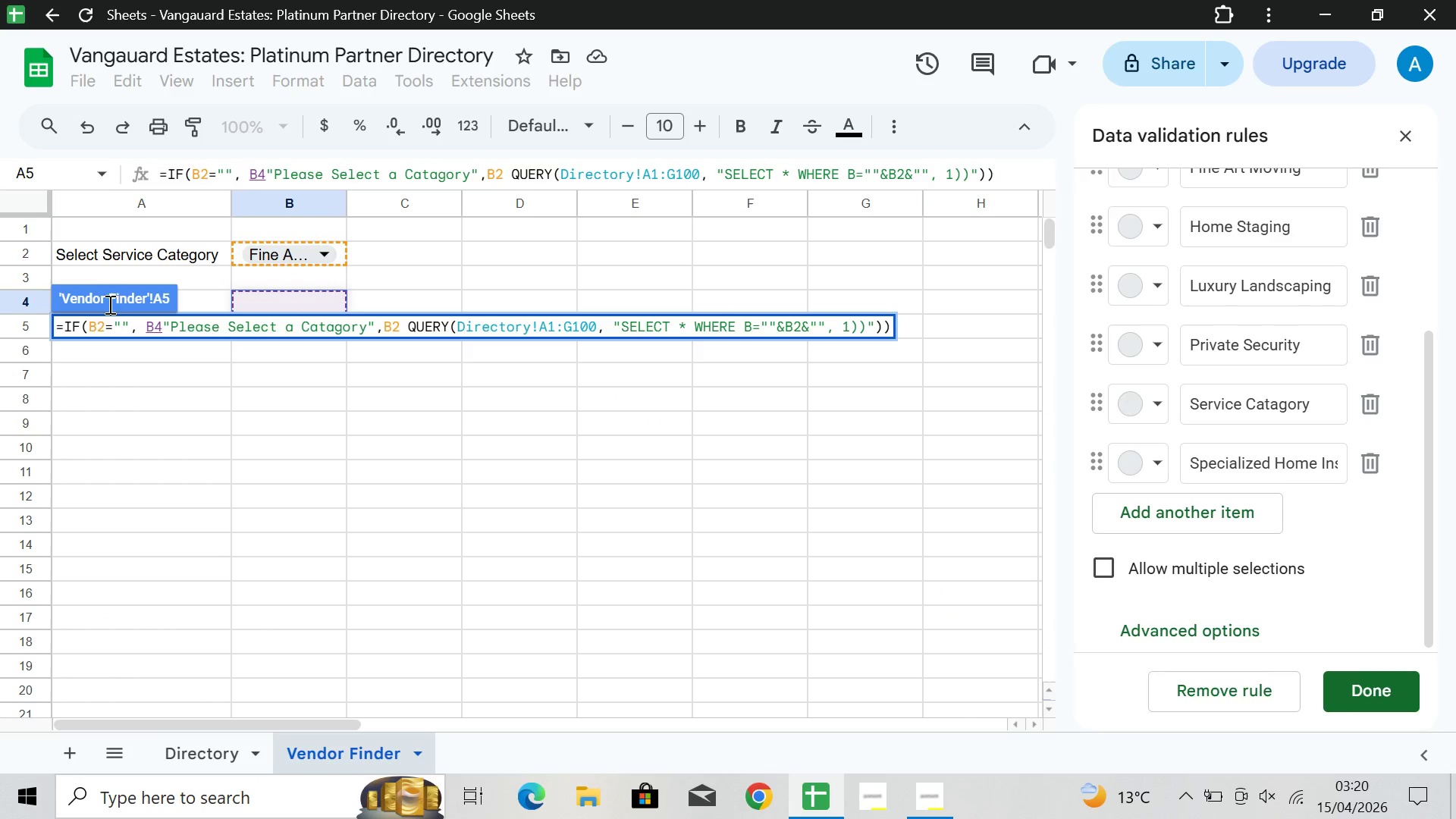 
left_click([115, 293])
 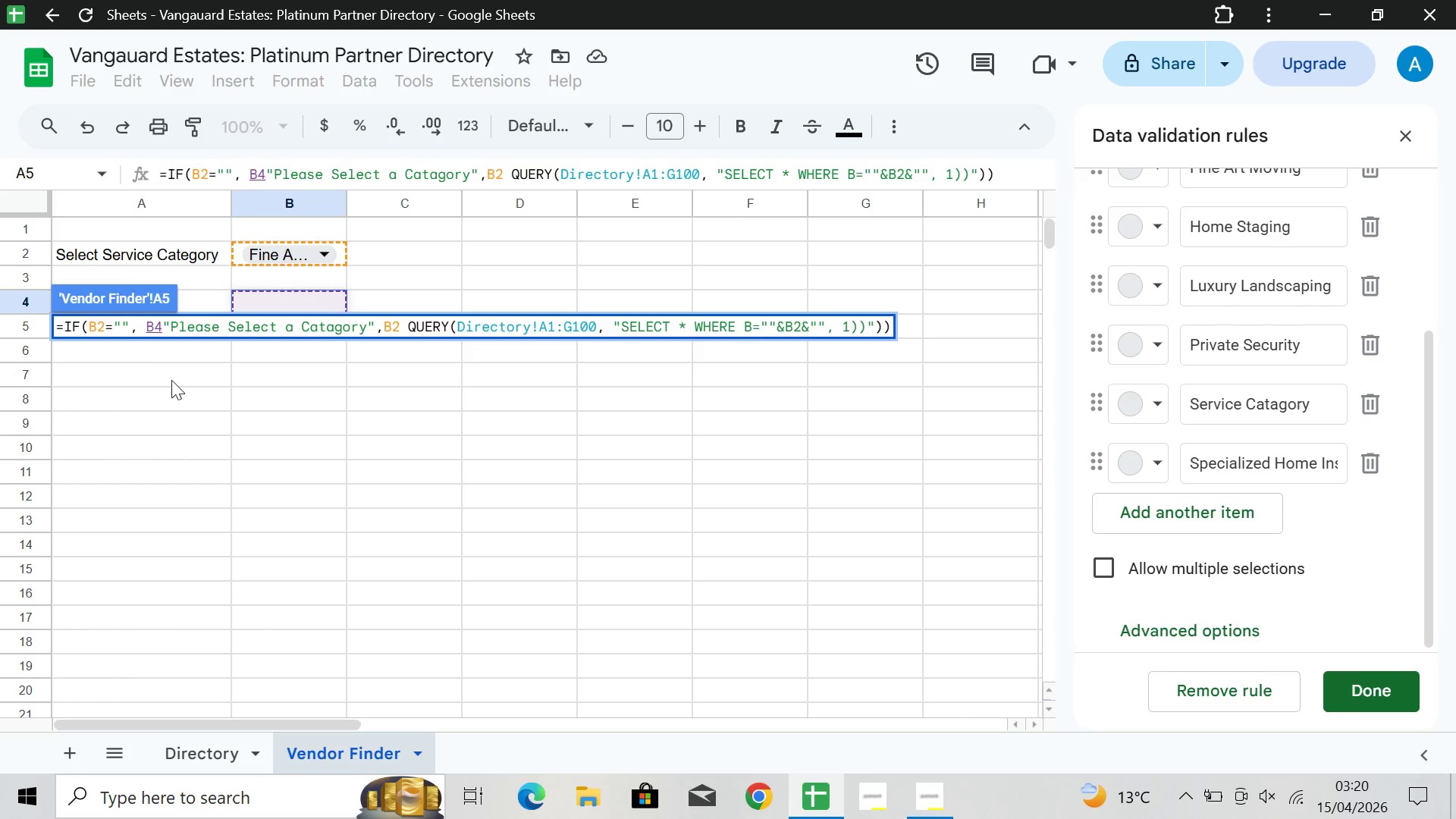 
left_click([168, 363])
 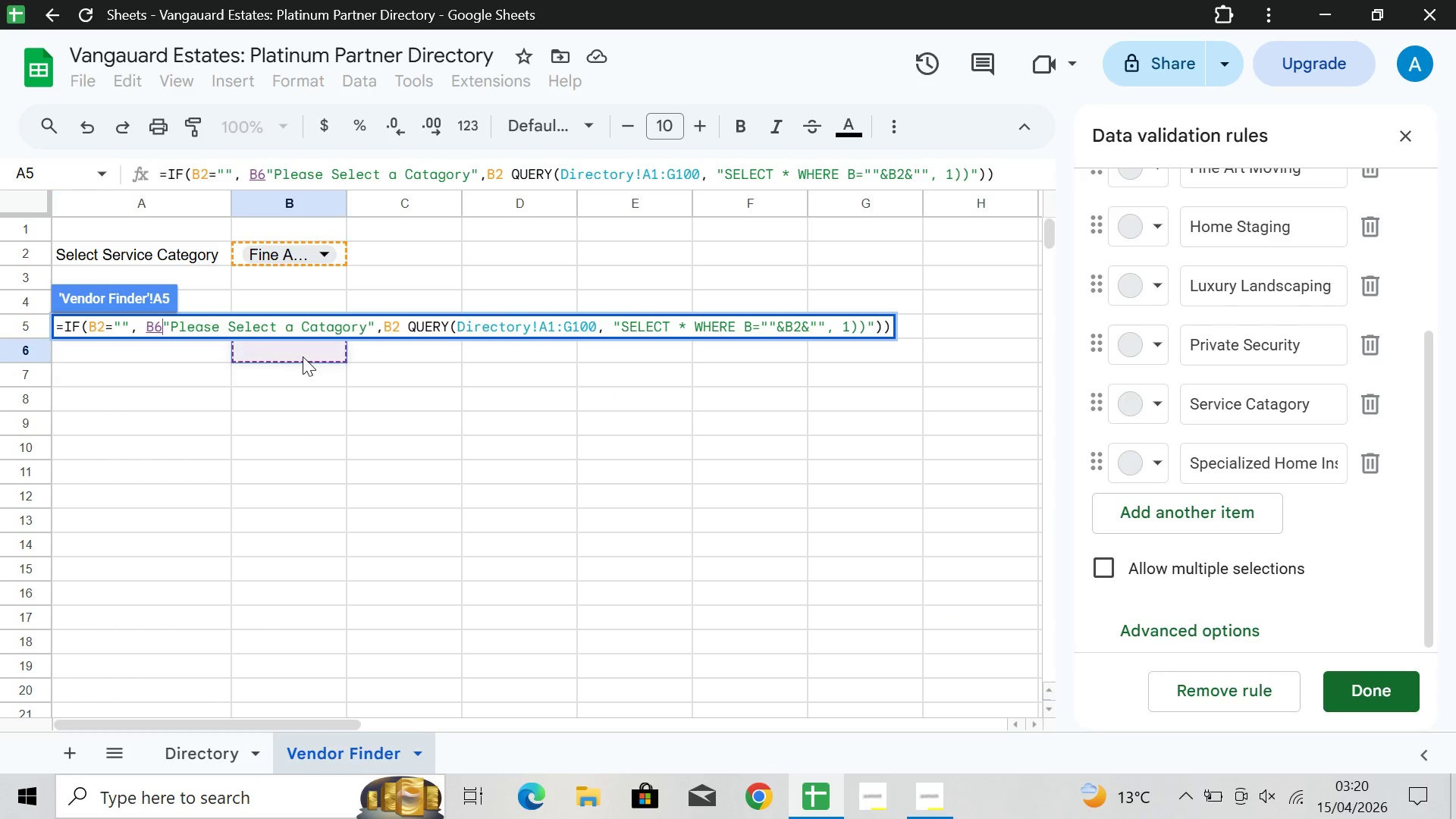 
double_click([515, 447])
 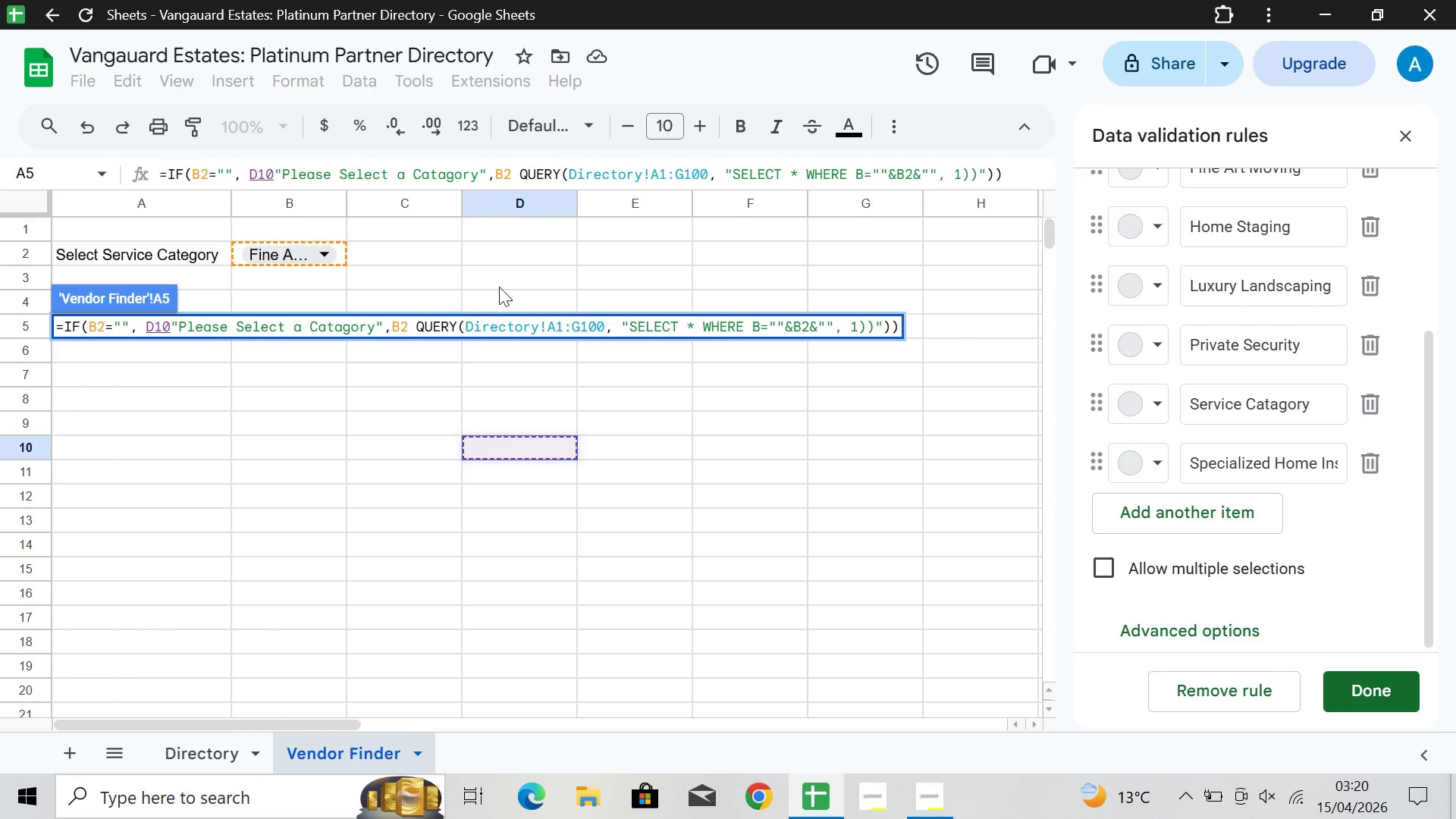 
left_click([489, 251])
 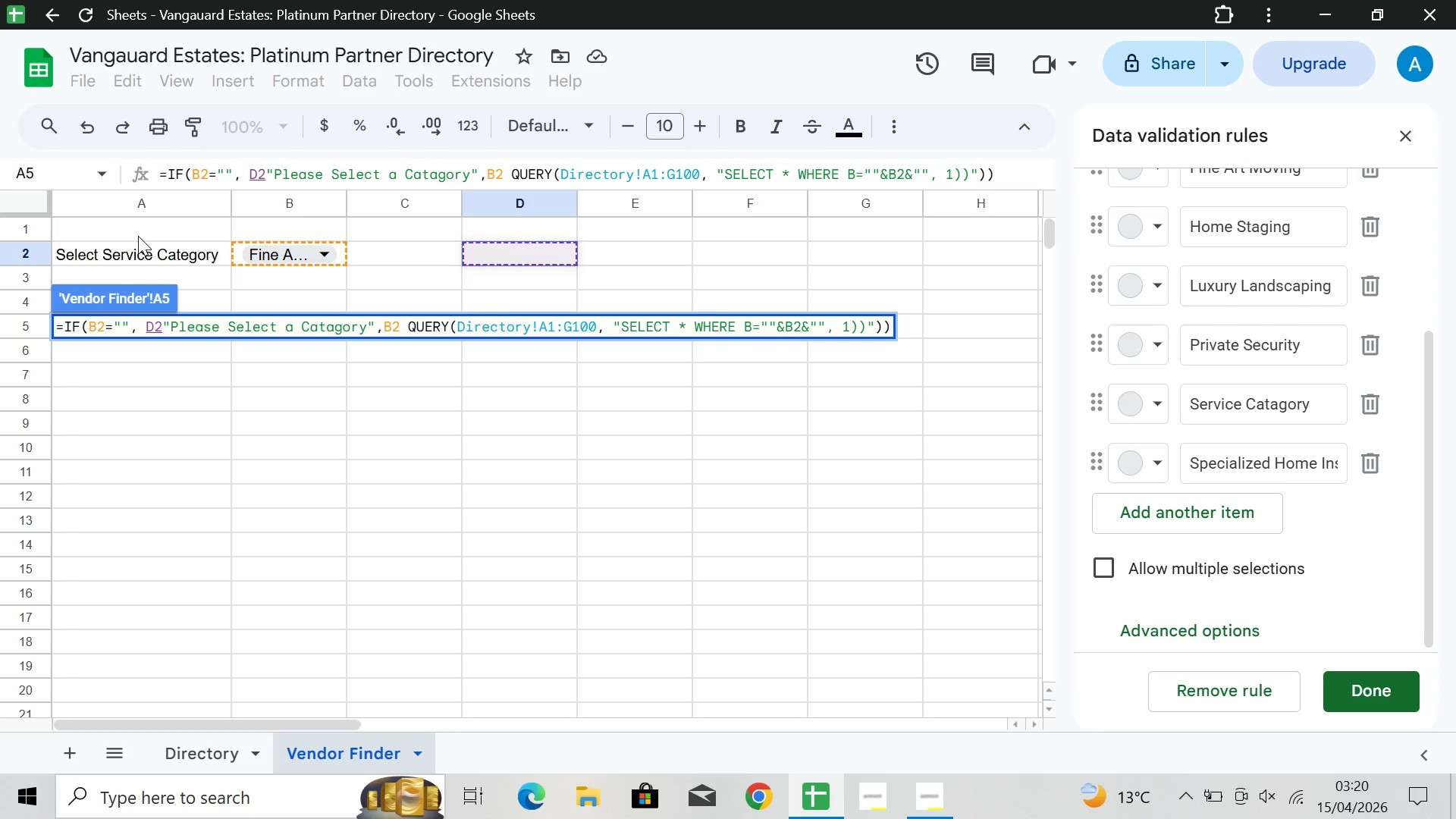 
left_click([138, 233])
 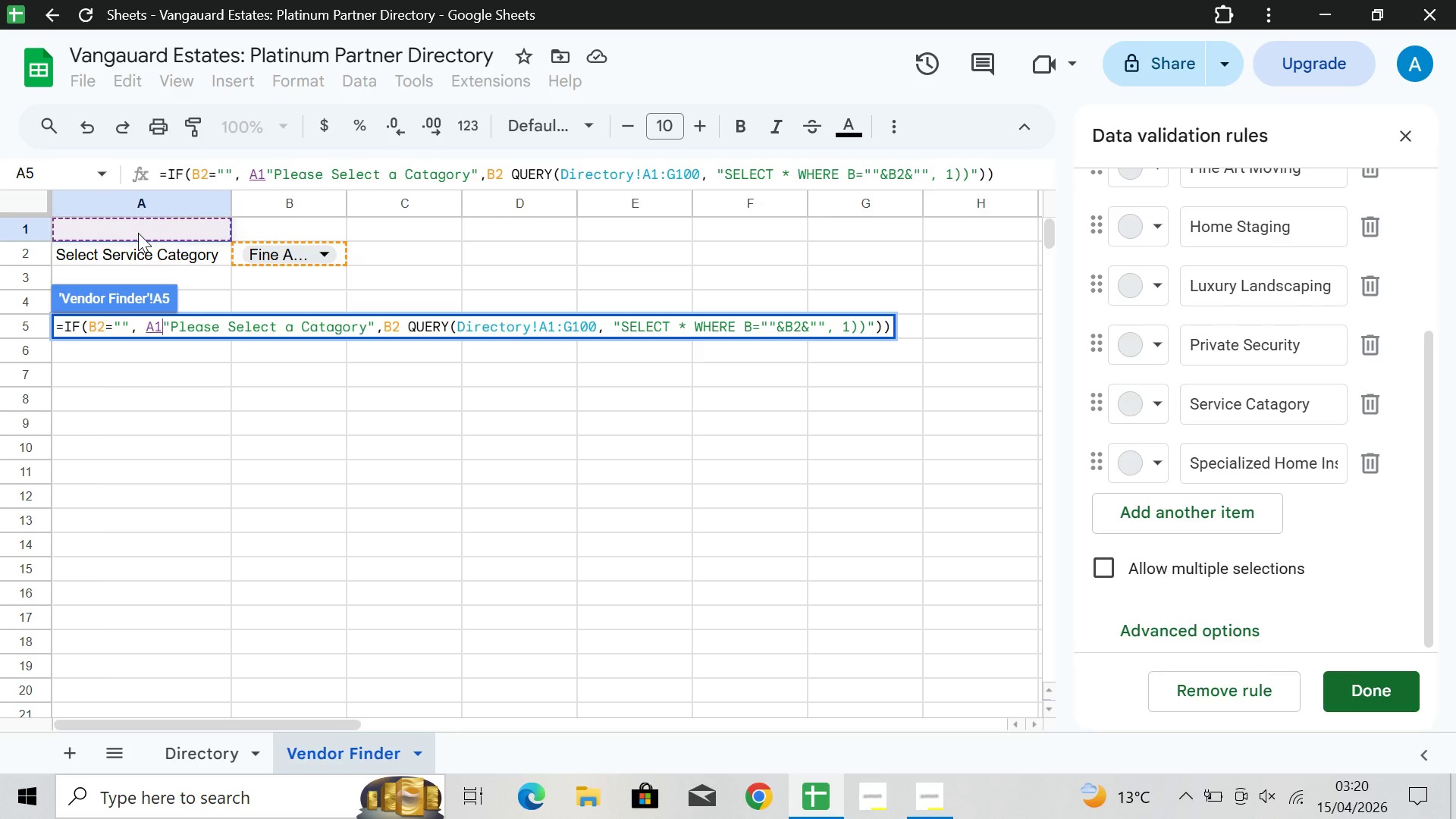 
double_click([138, 233])
 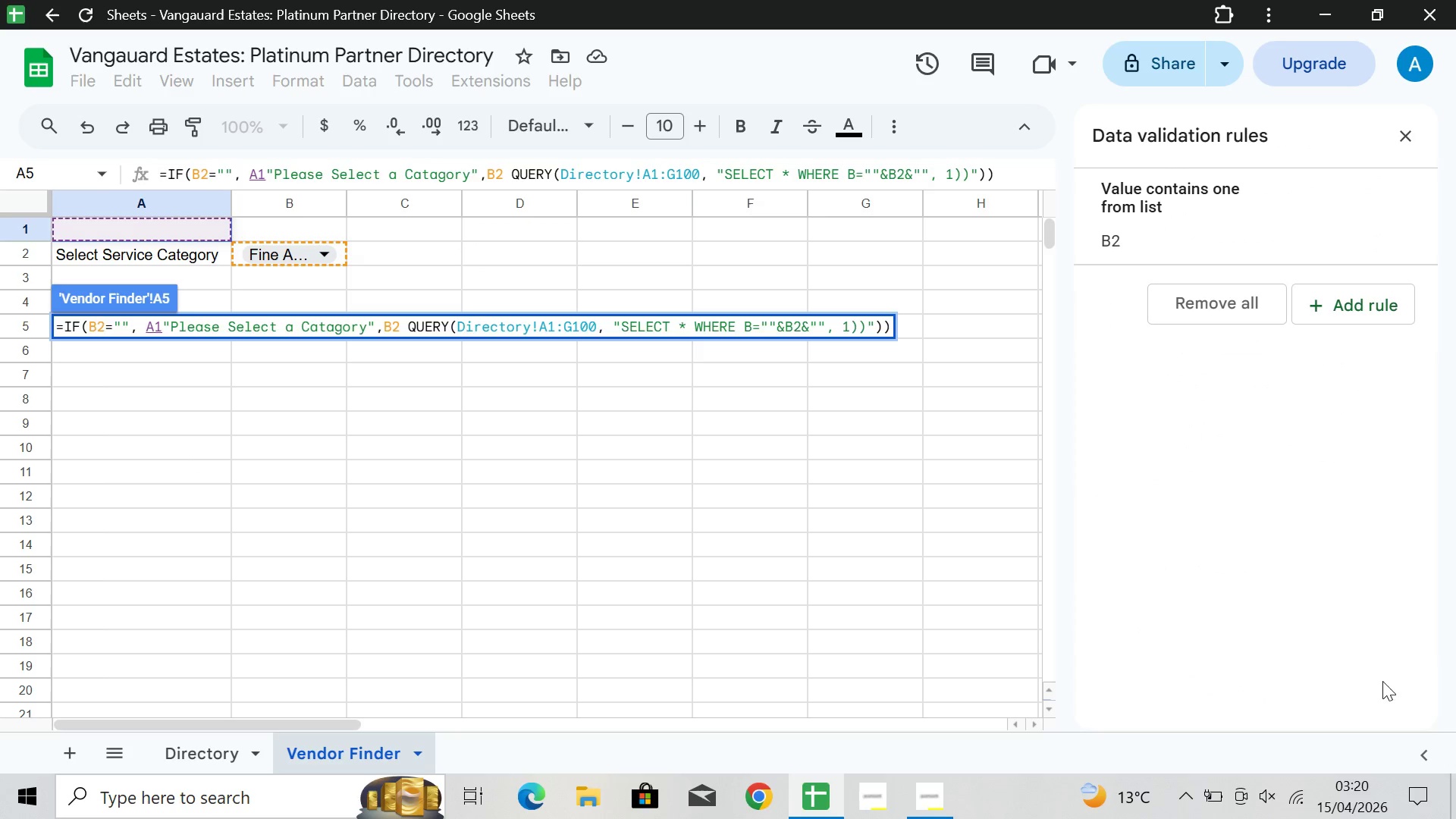 
left_click([307, 296])
 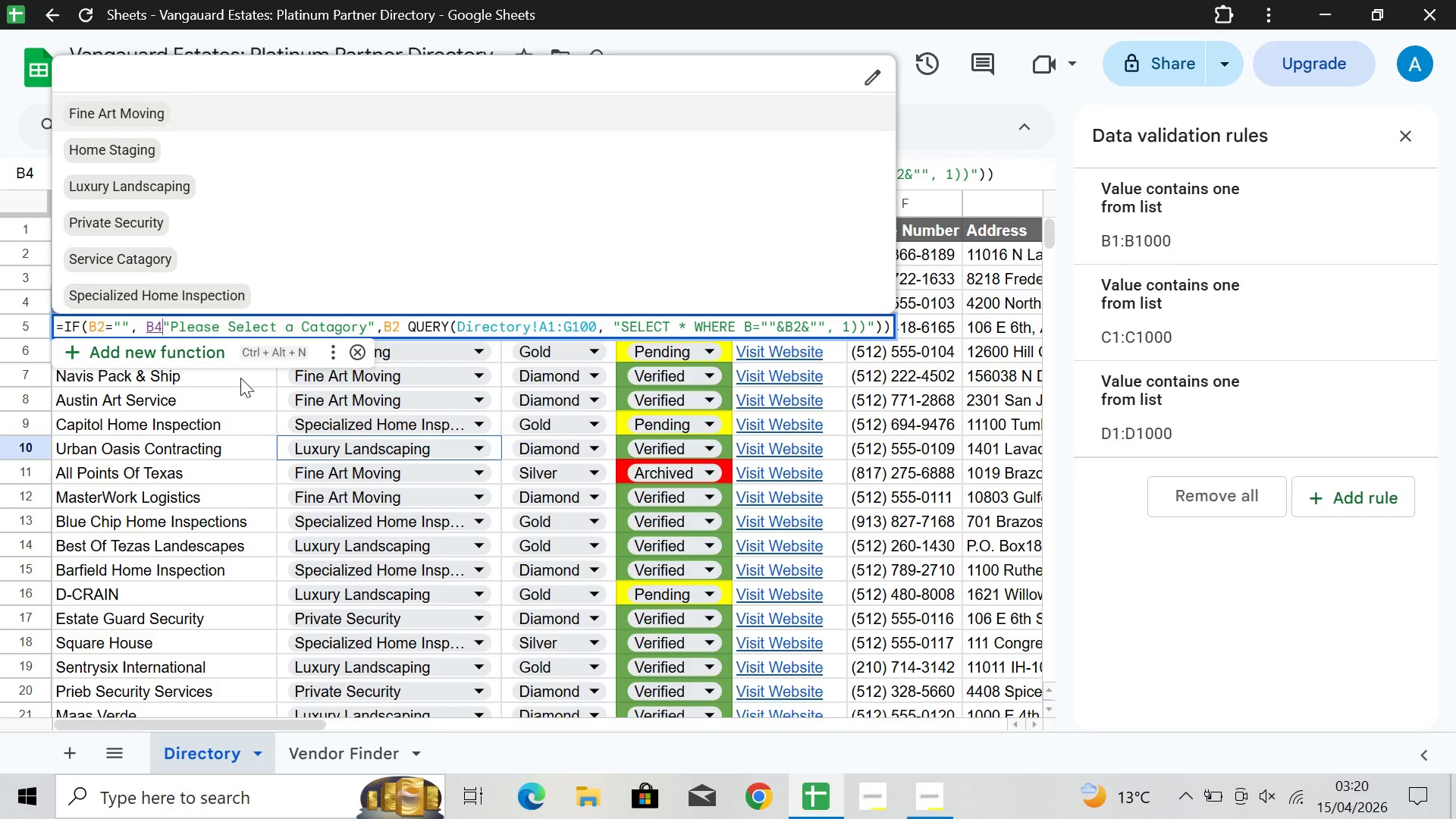 
scroll: coordinate [478, 243], scroll_direction: none, amount: 0.0
 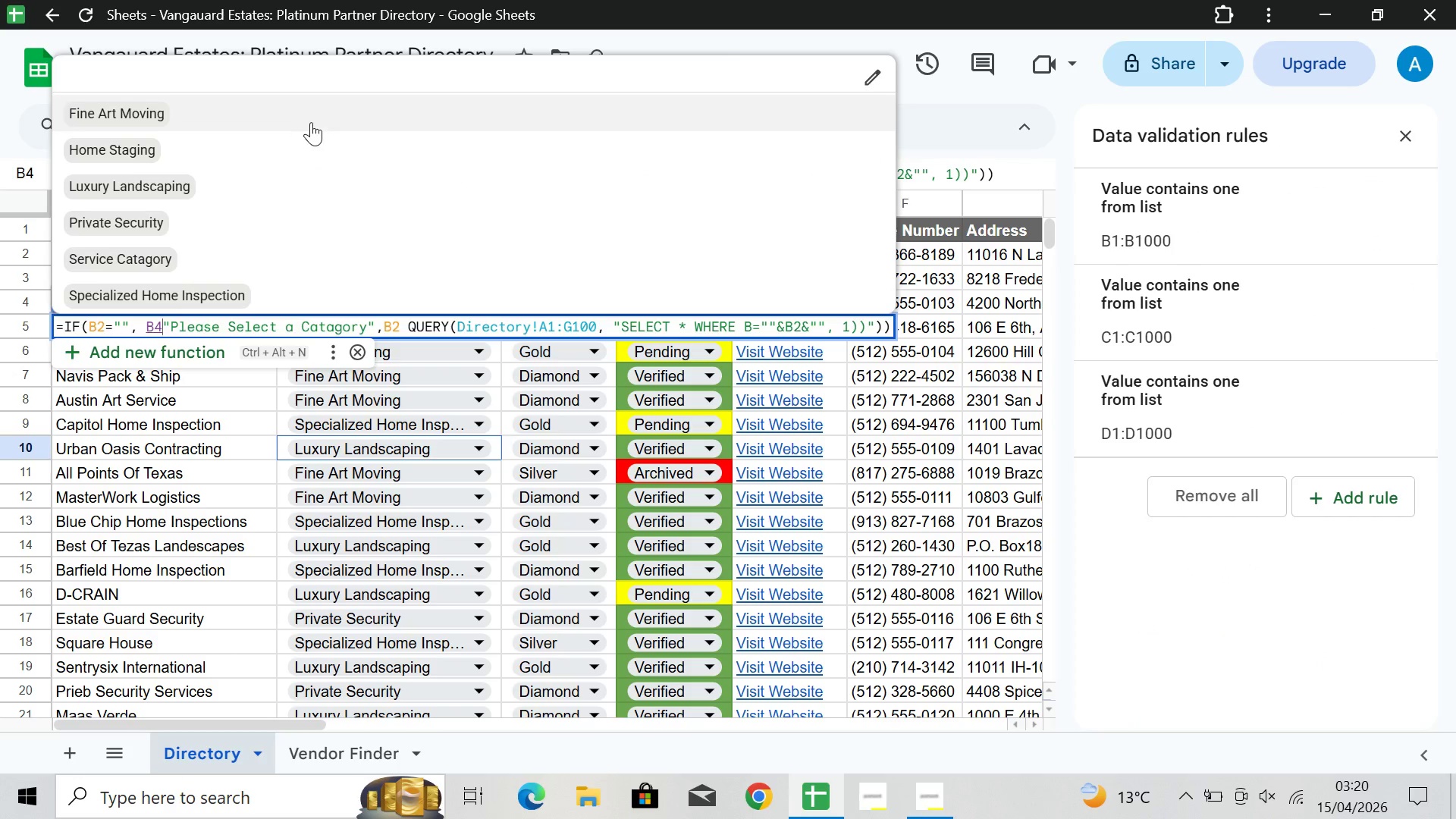 
left_click([314, 114])
 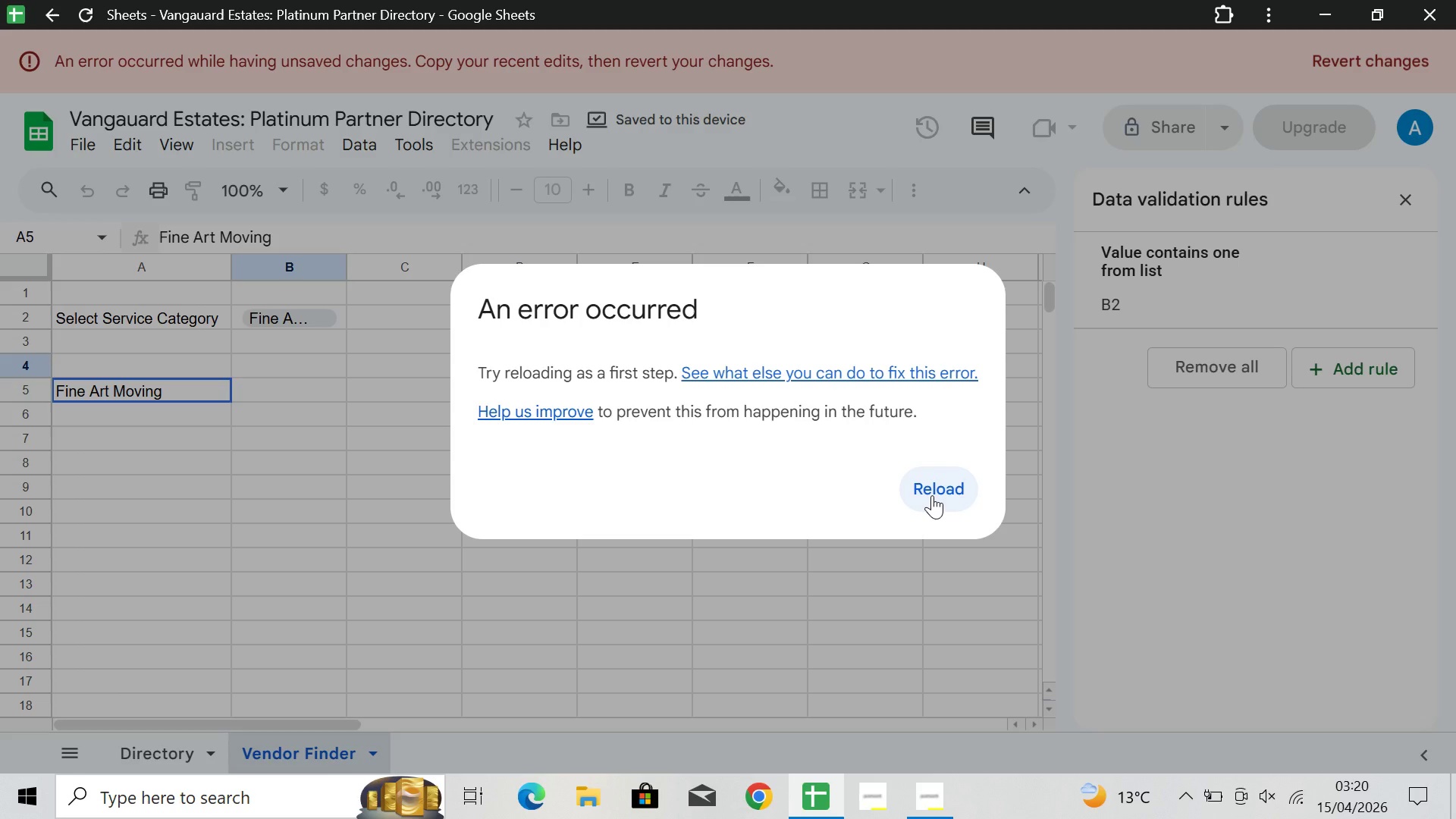 
left_click([932, 495])
 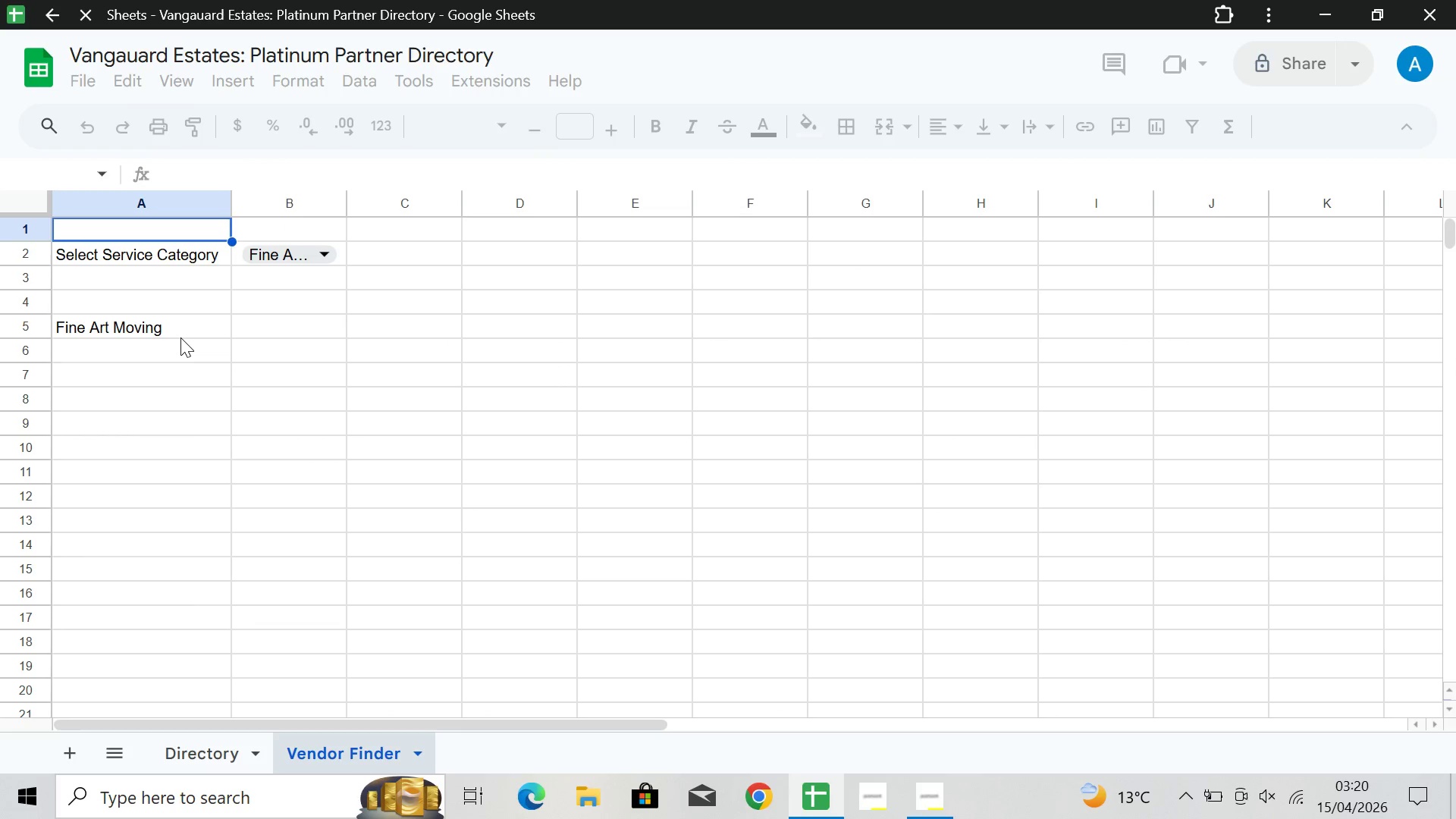 
left_click([170, 334])
 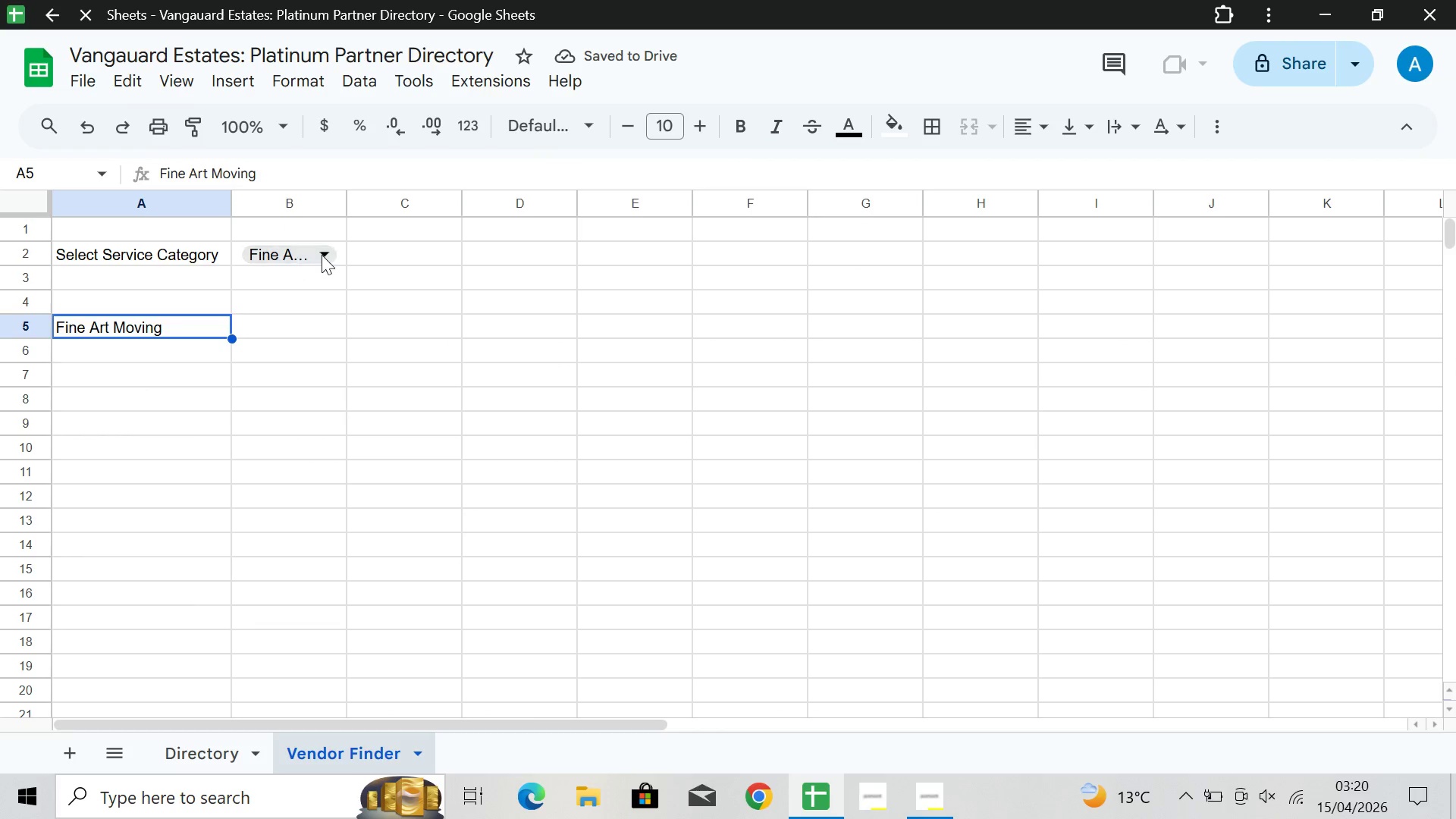 
left_click([322, 254])
 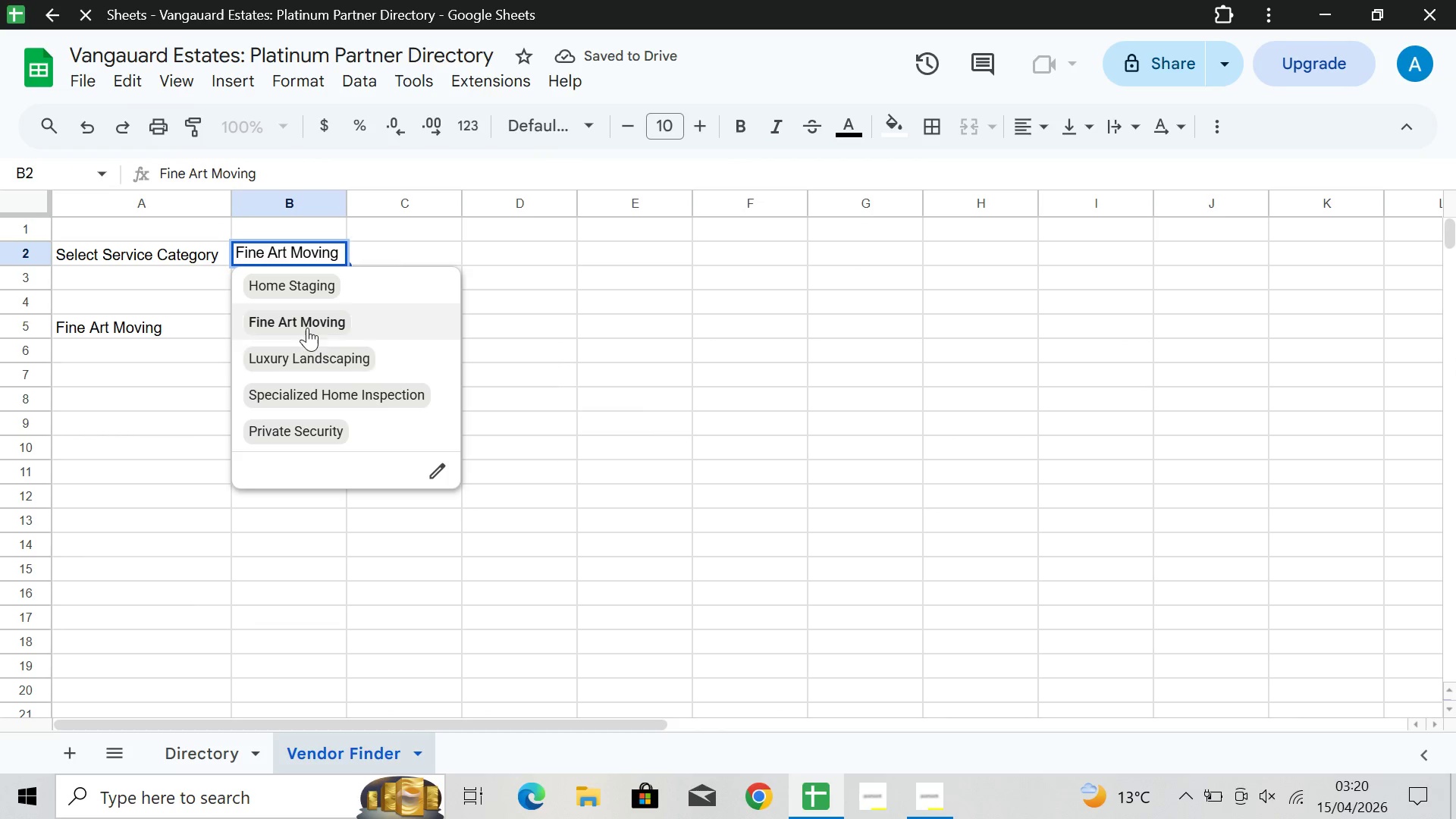 
left_click([306, 351])
 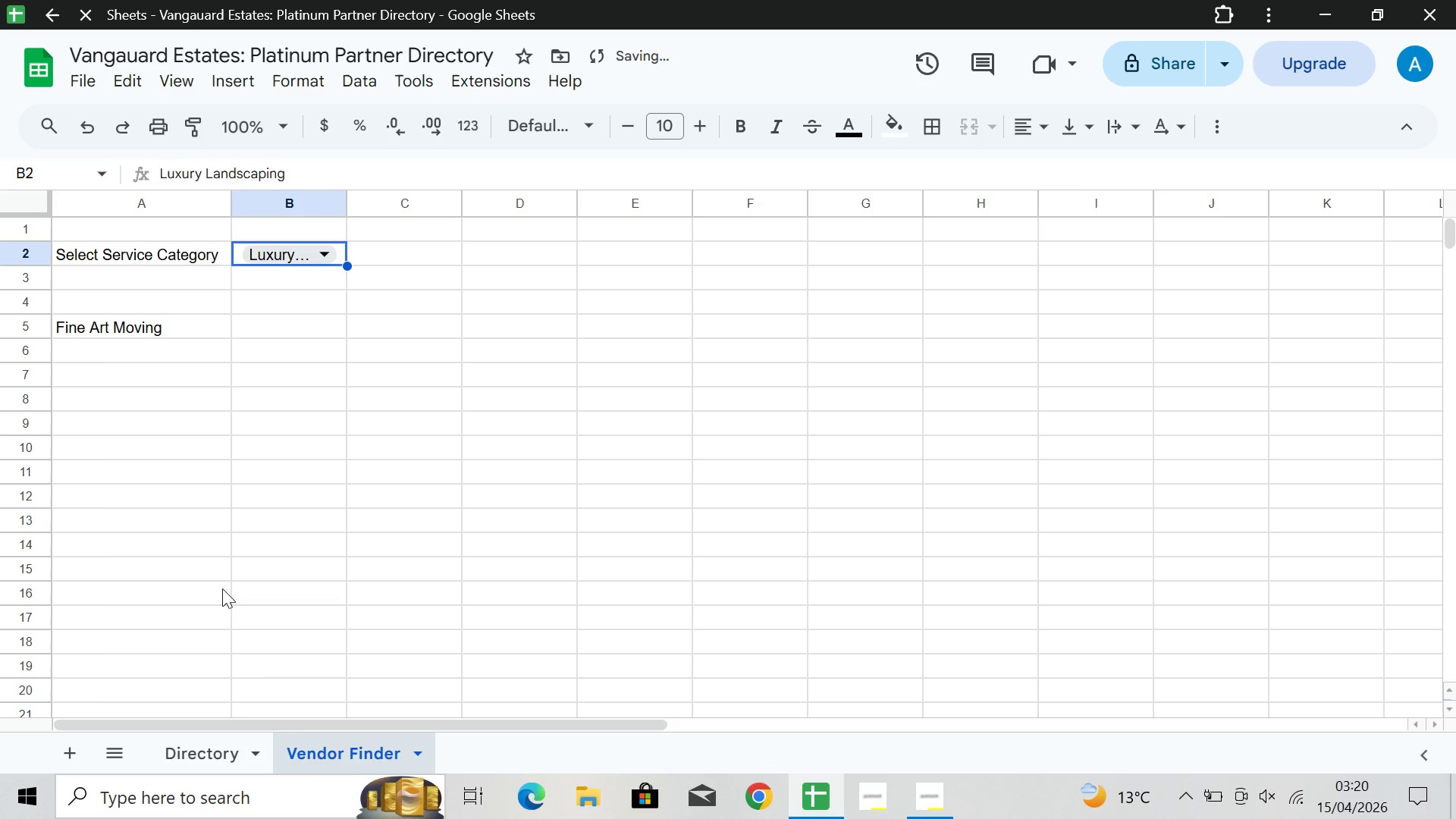 
left_click([217, 752])
 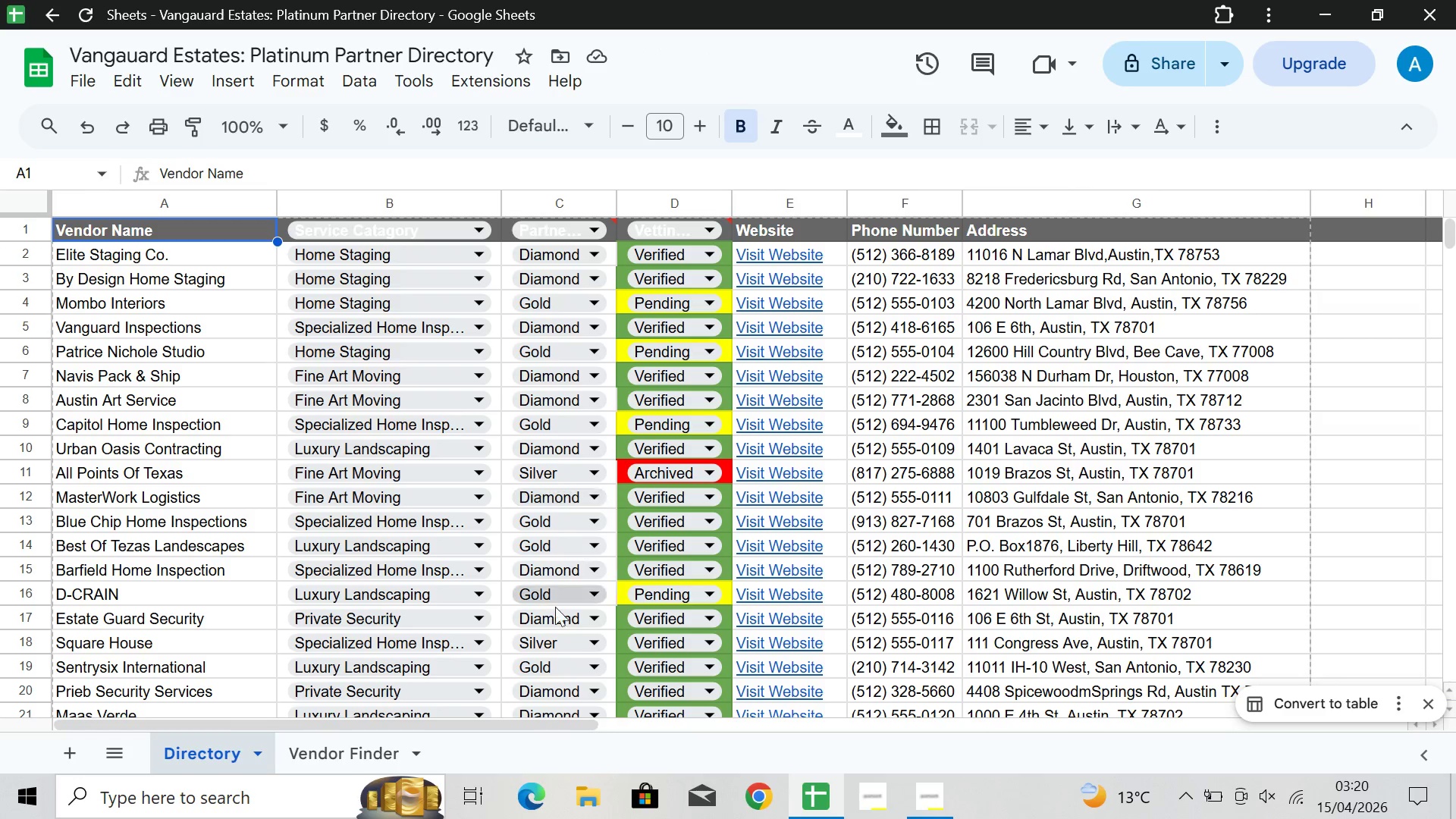 
left_click([369, 758])
 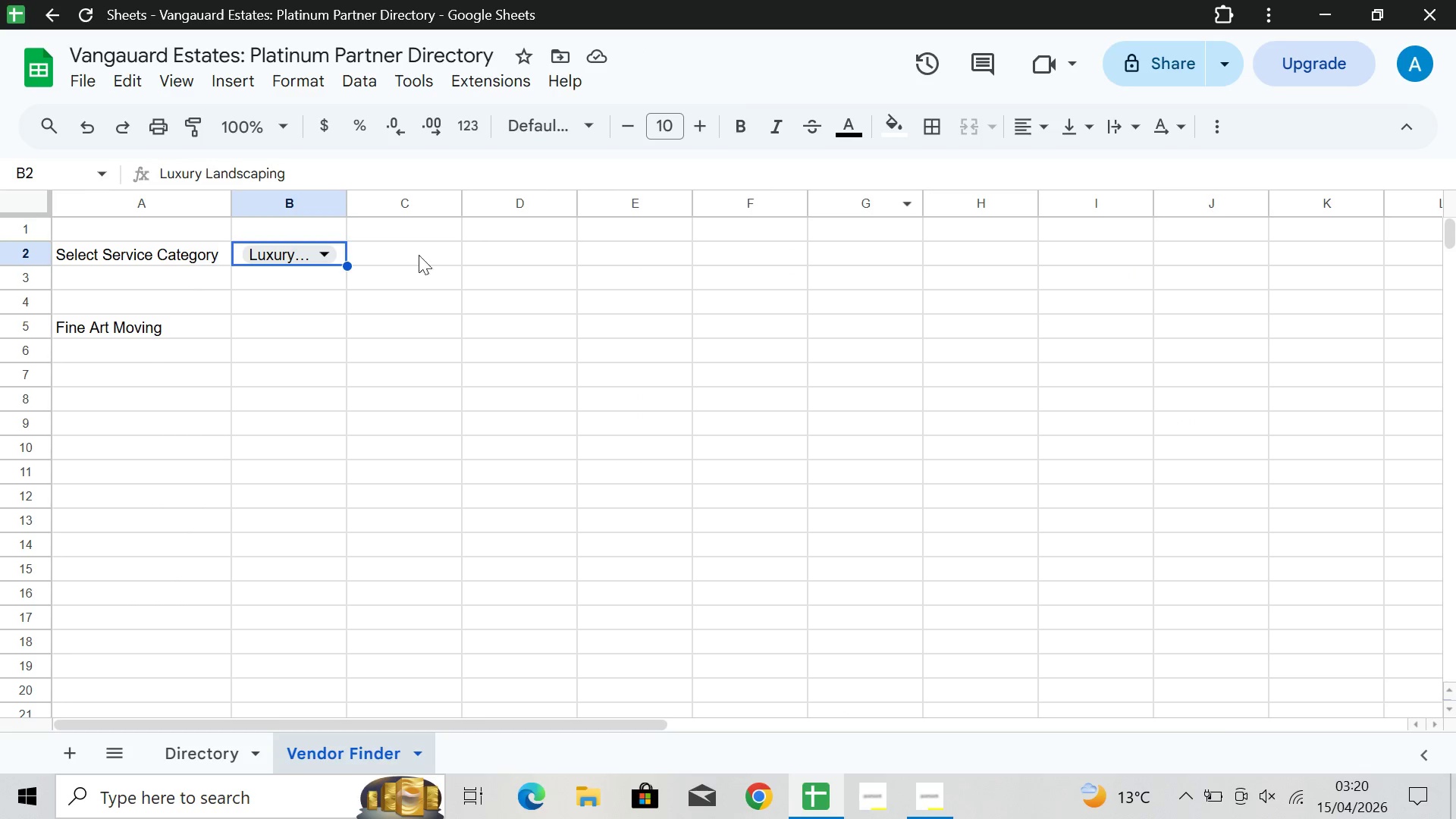 
left_click([321, 258])
 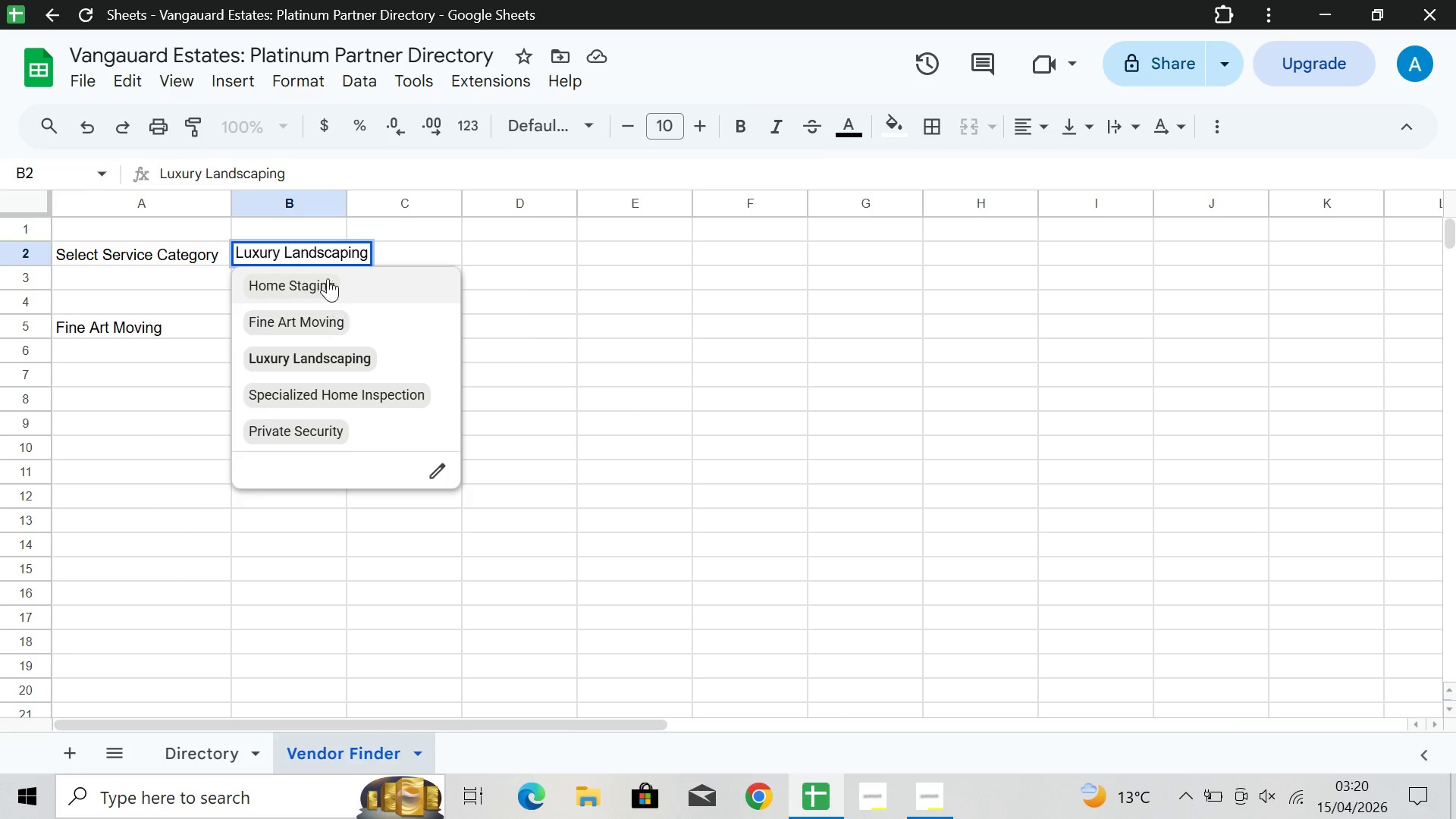 
left_click([305, 287])
 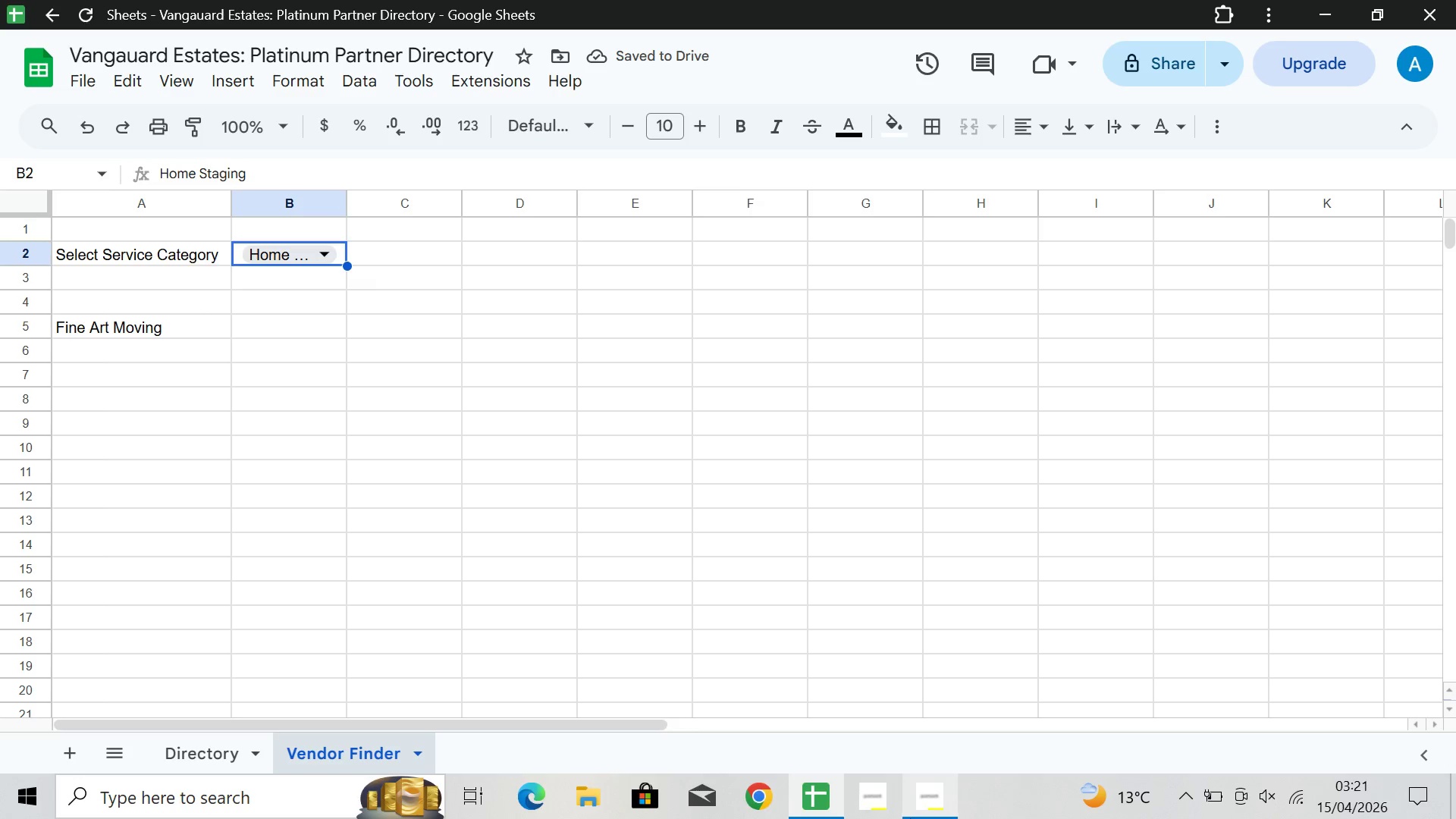 
wait(7.14)
 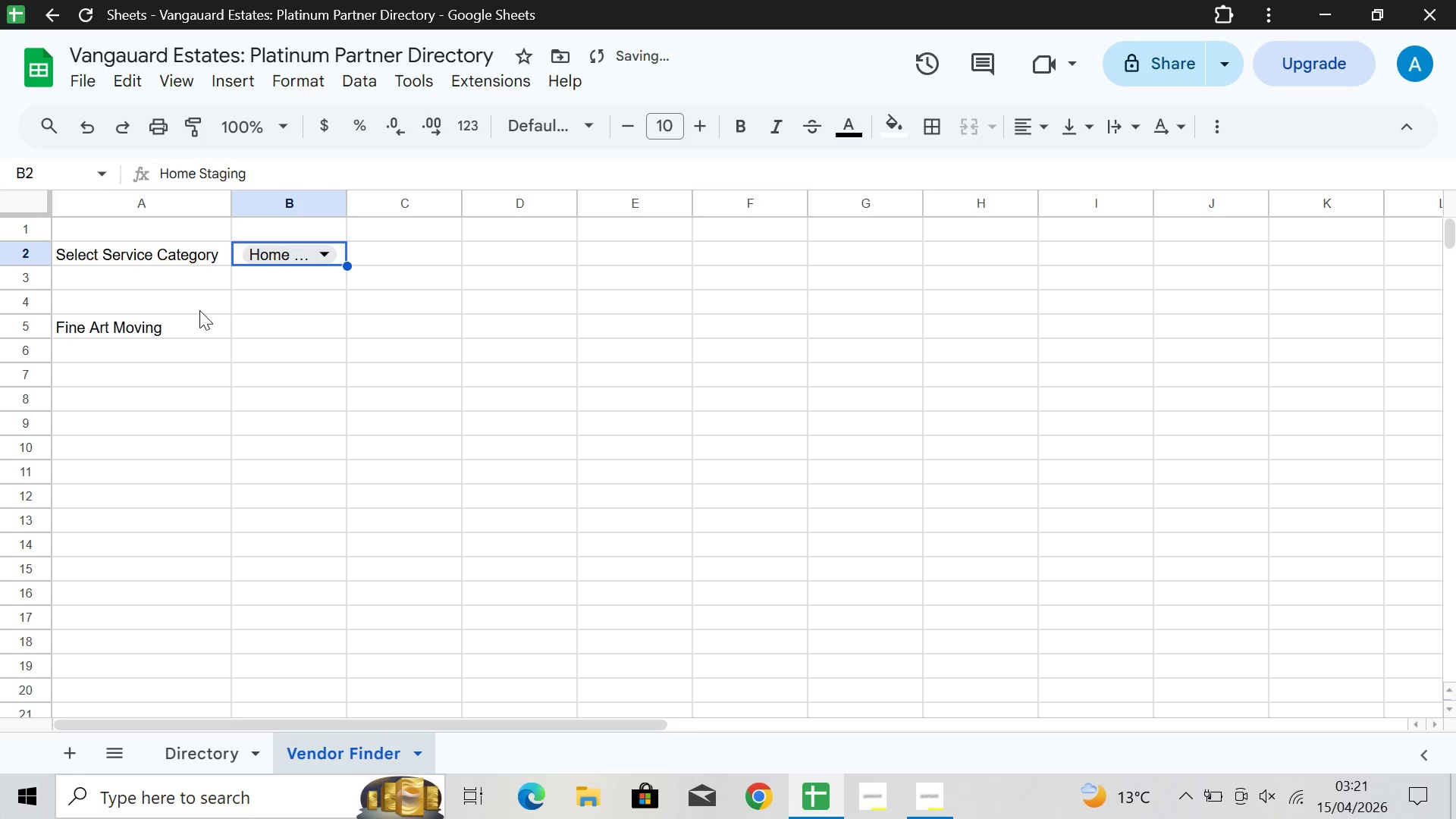 
double_click([137, 328])
 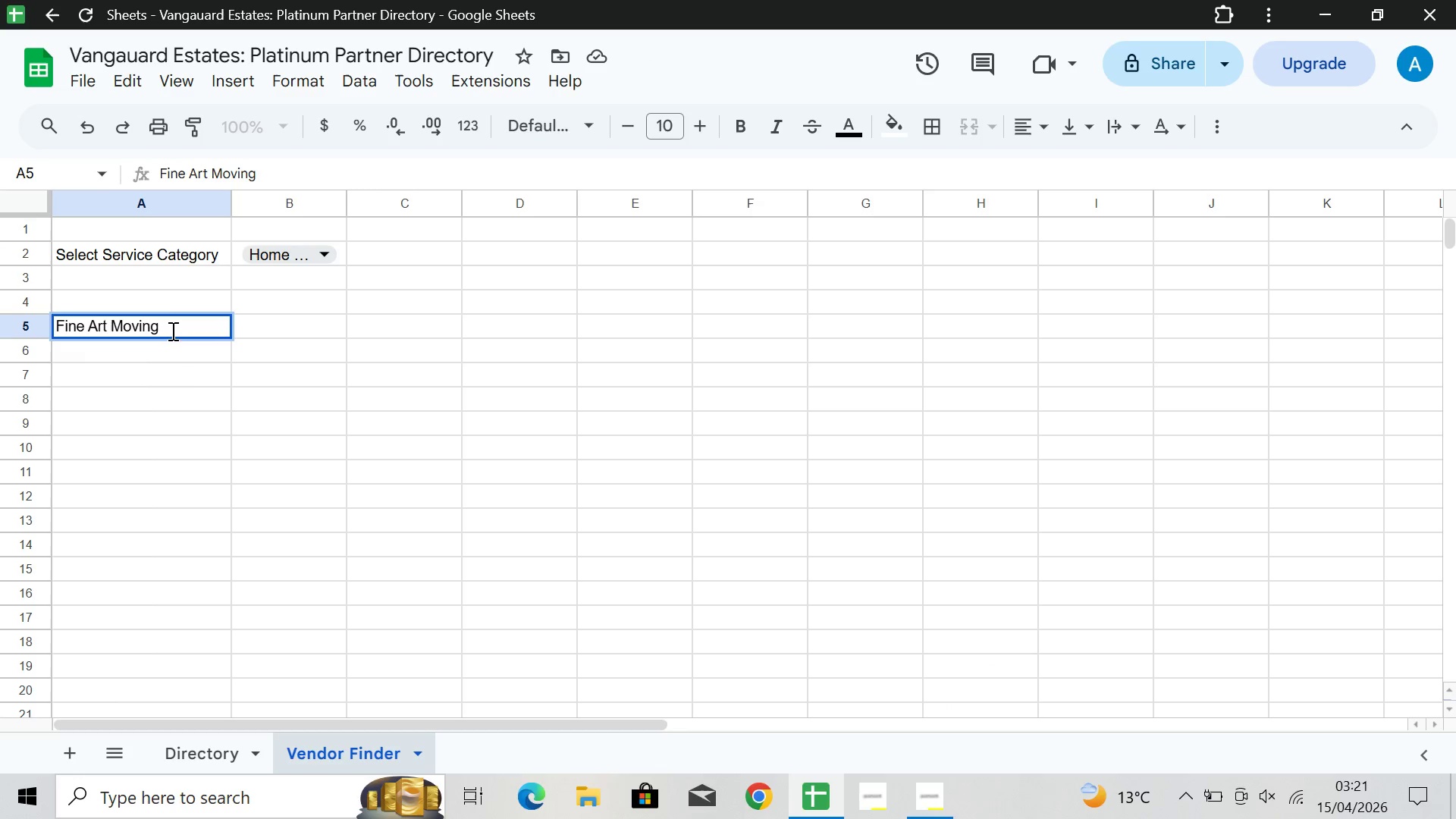 
double_click([171, 331])
 